 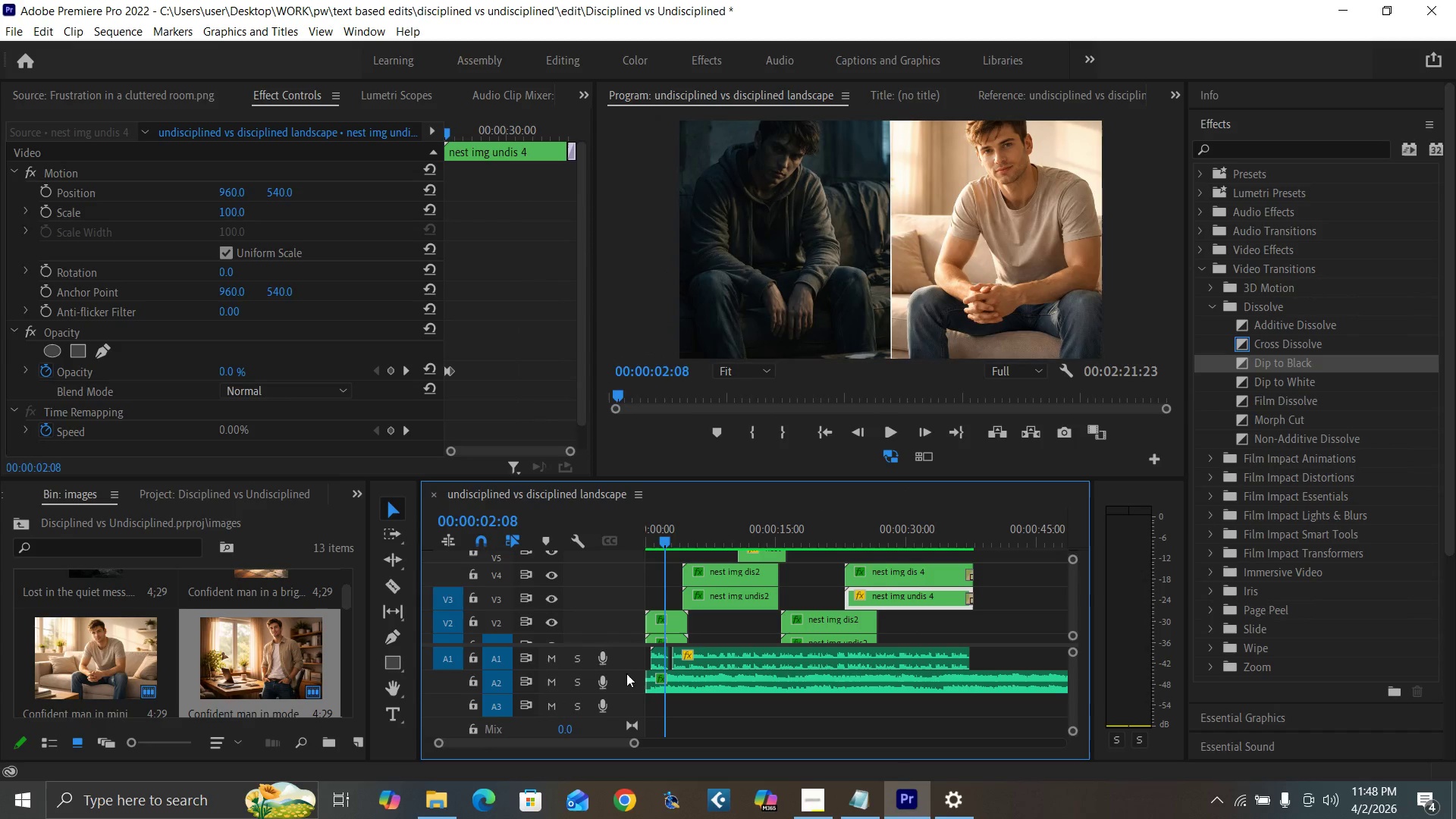 
left_click_drag(start_coordinate=[630, 744], to_coordinate=[681, 759])
 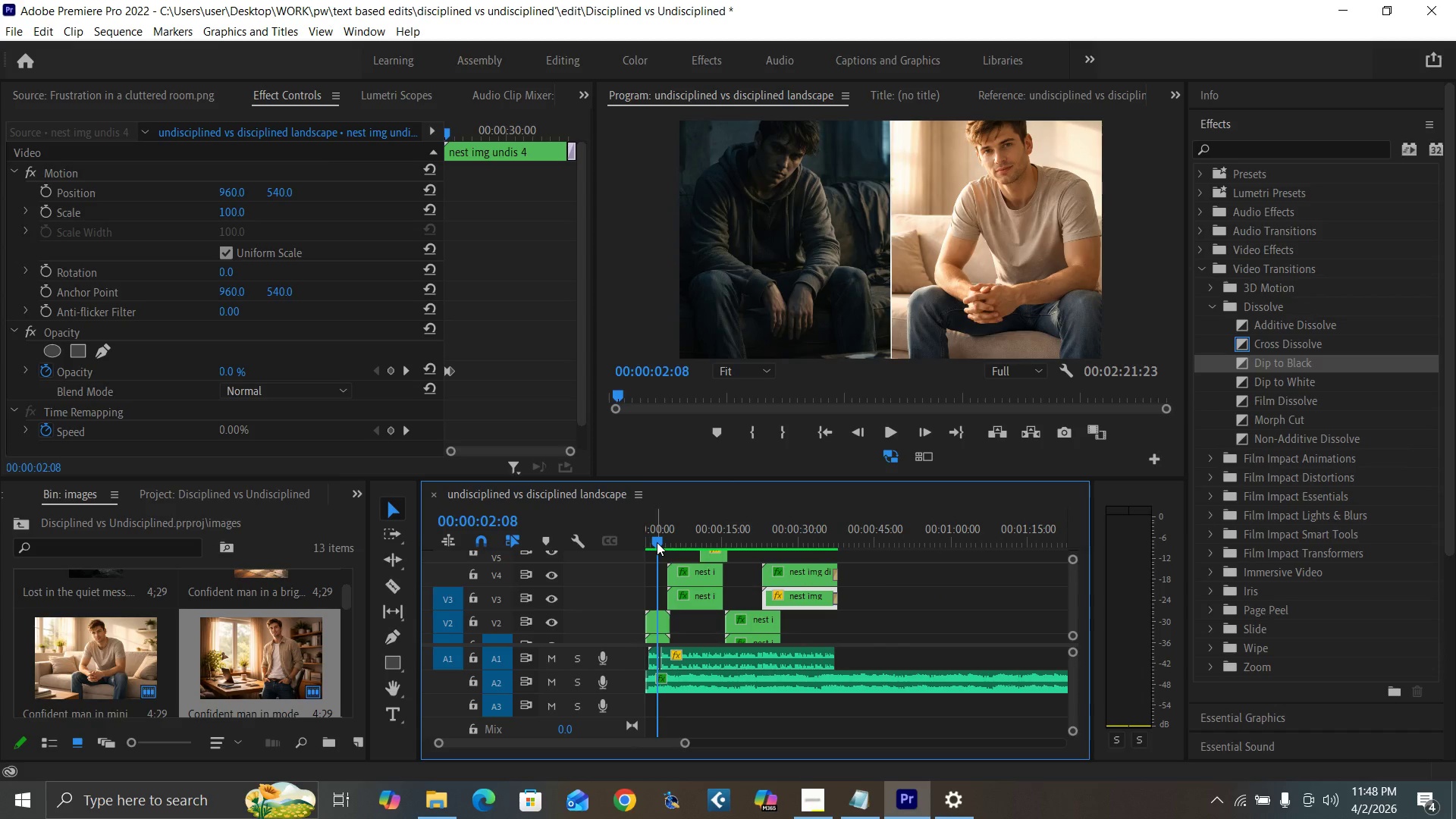 
left_click_drag(start_coordinate=[657, 542], to_coordinate=[631, 558])
 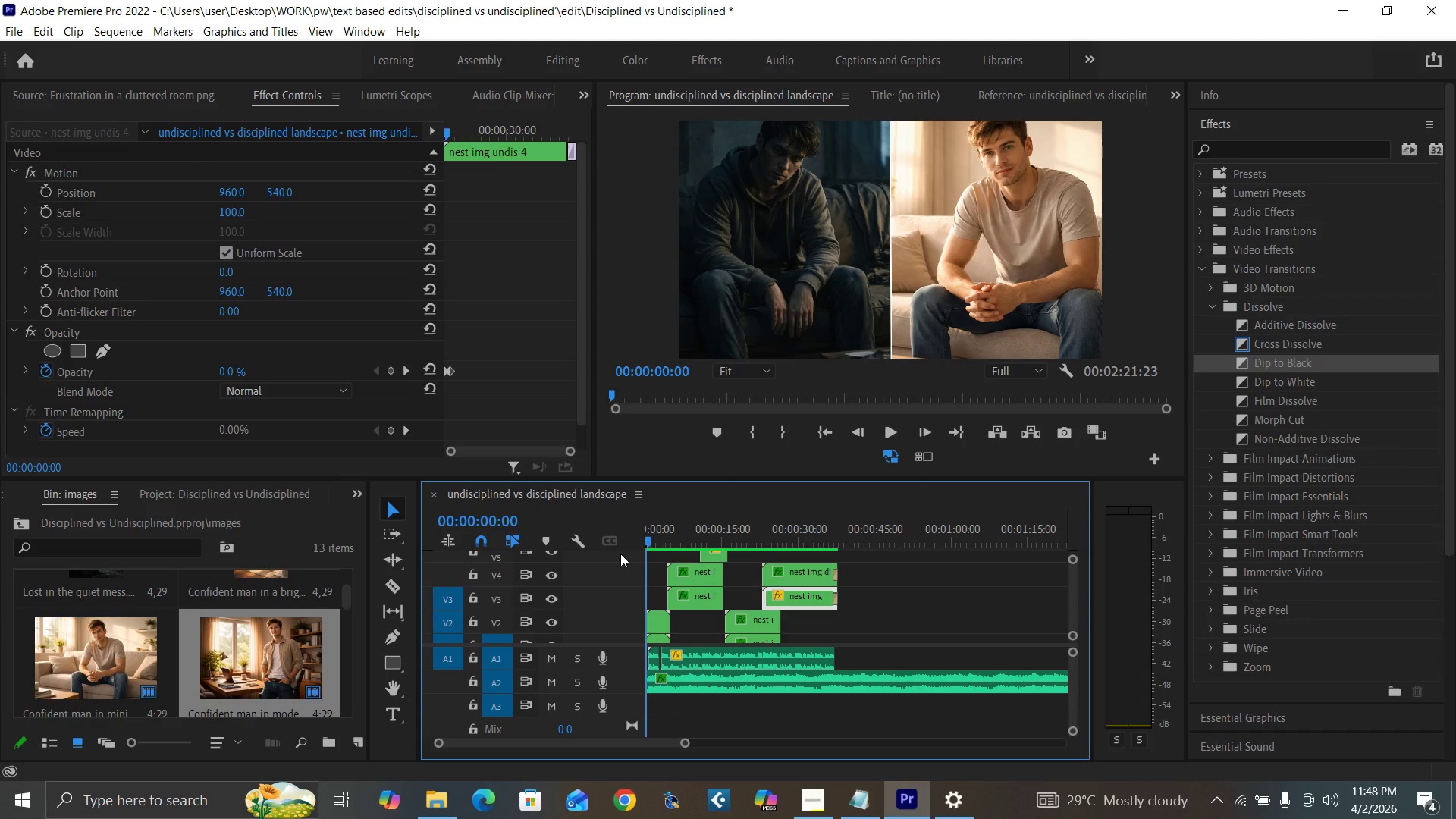 
key(Control+Backquote)
 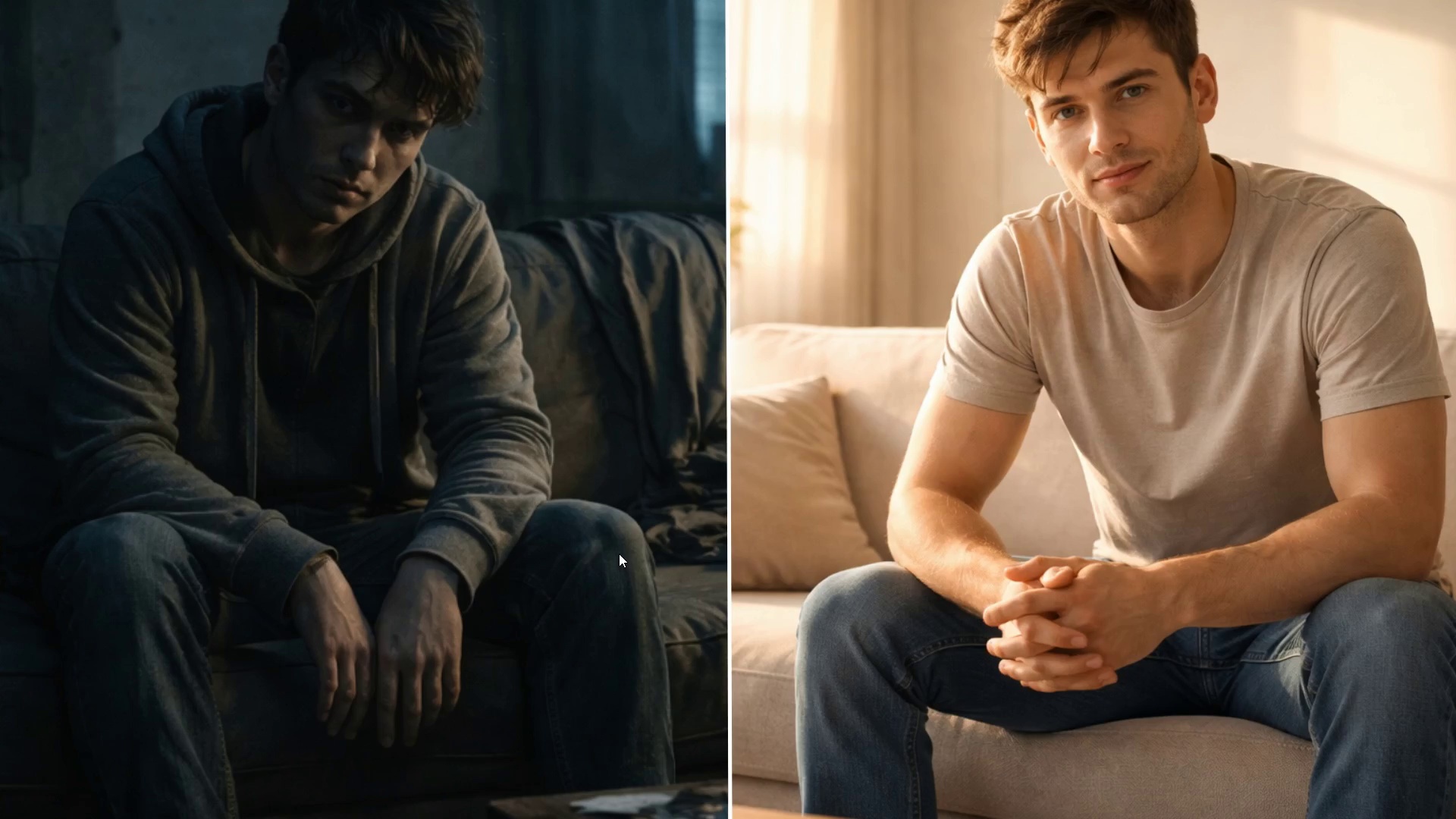 
key(Space)
 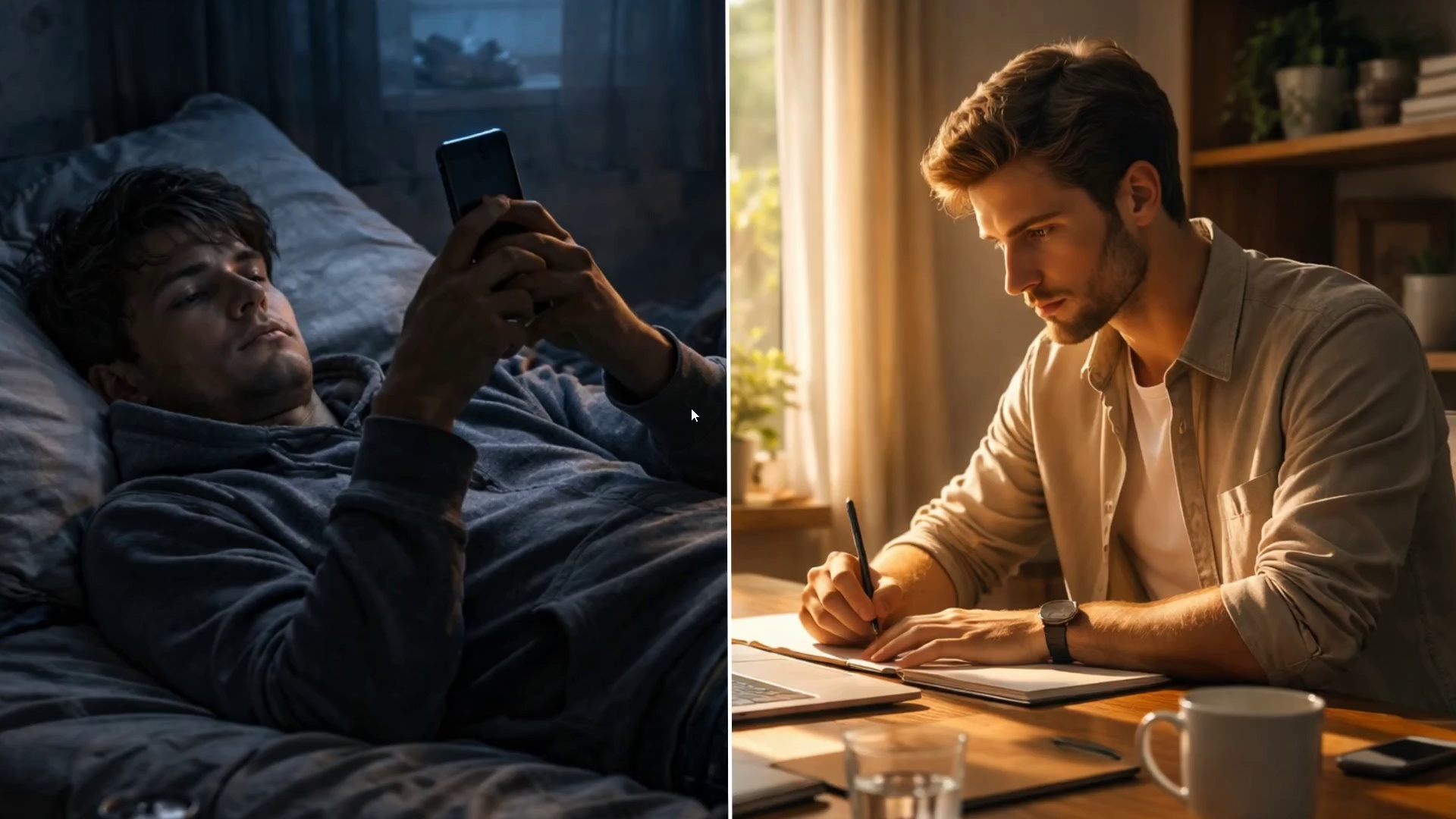 
wait(14.05)
 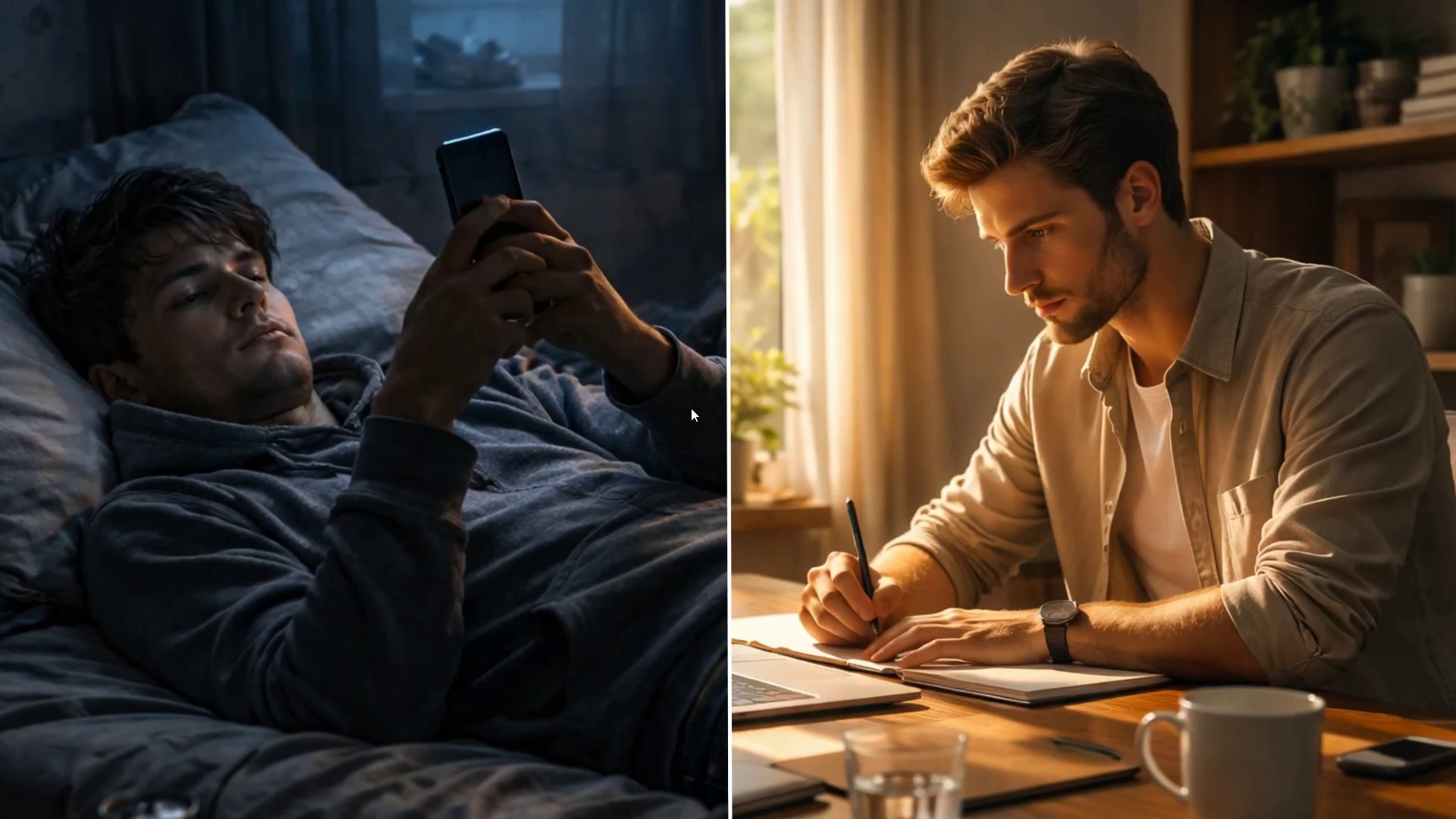 
key(Space)
 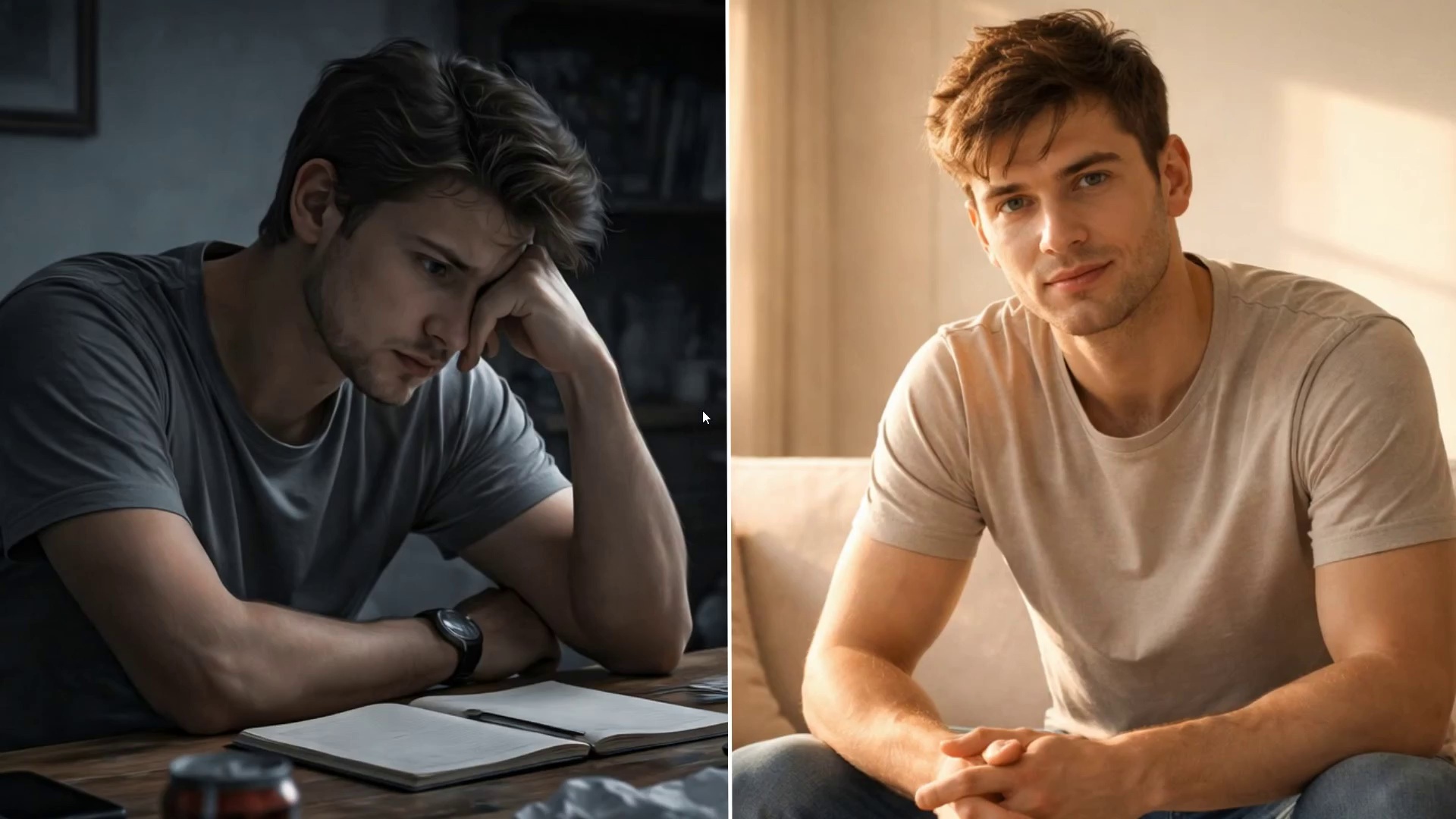 
key(Control+Backquote)
 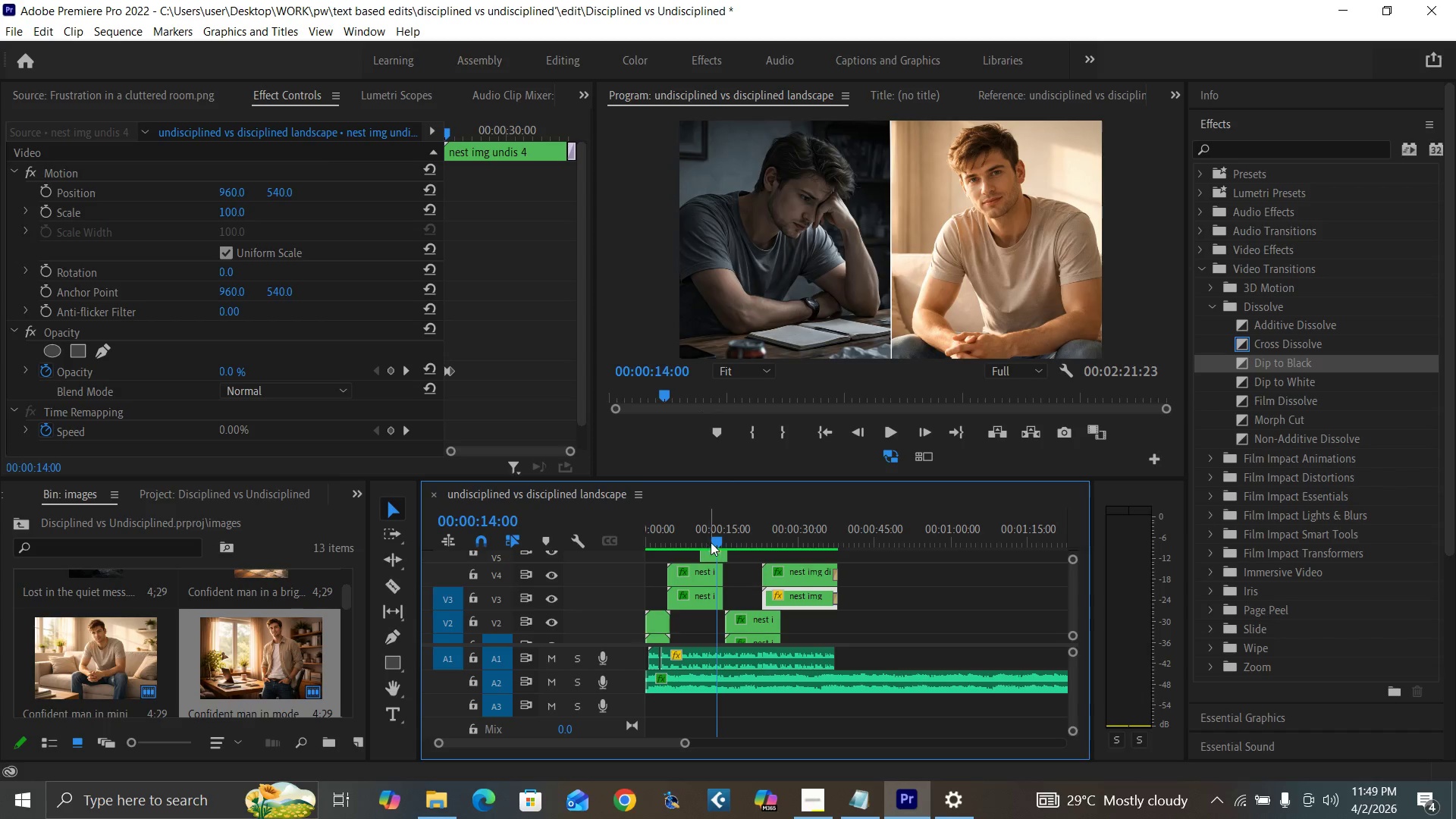 
left_click_drag(start_coordinate=[711, 541], to_coordinate=[734, 544])
 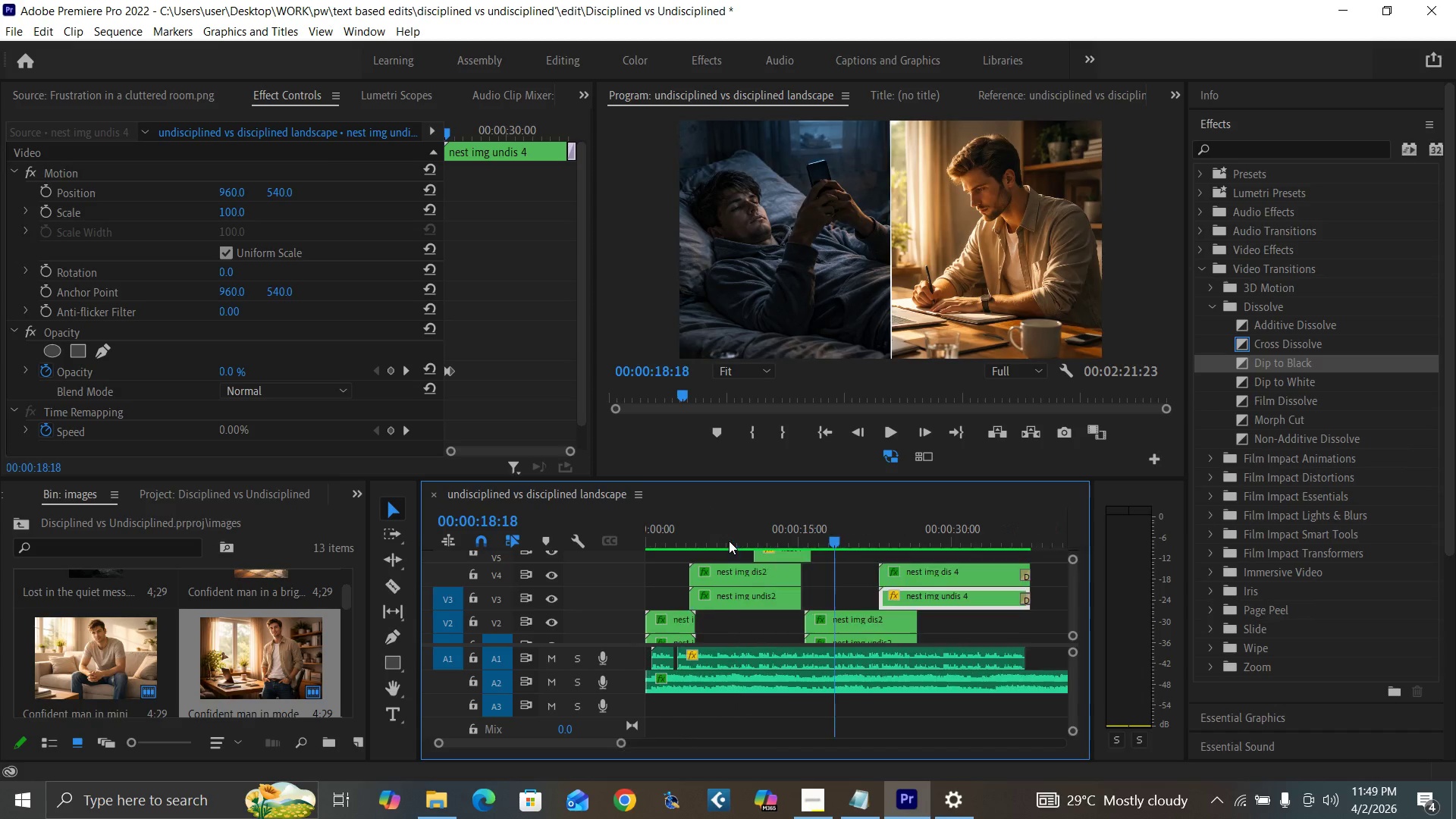 
key(Equal)
 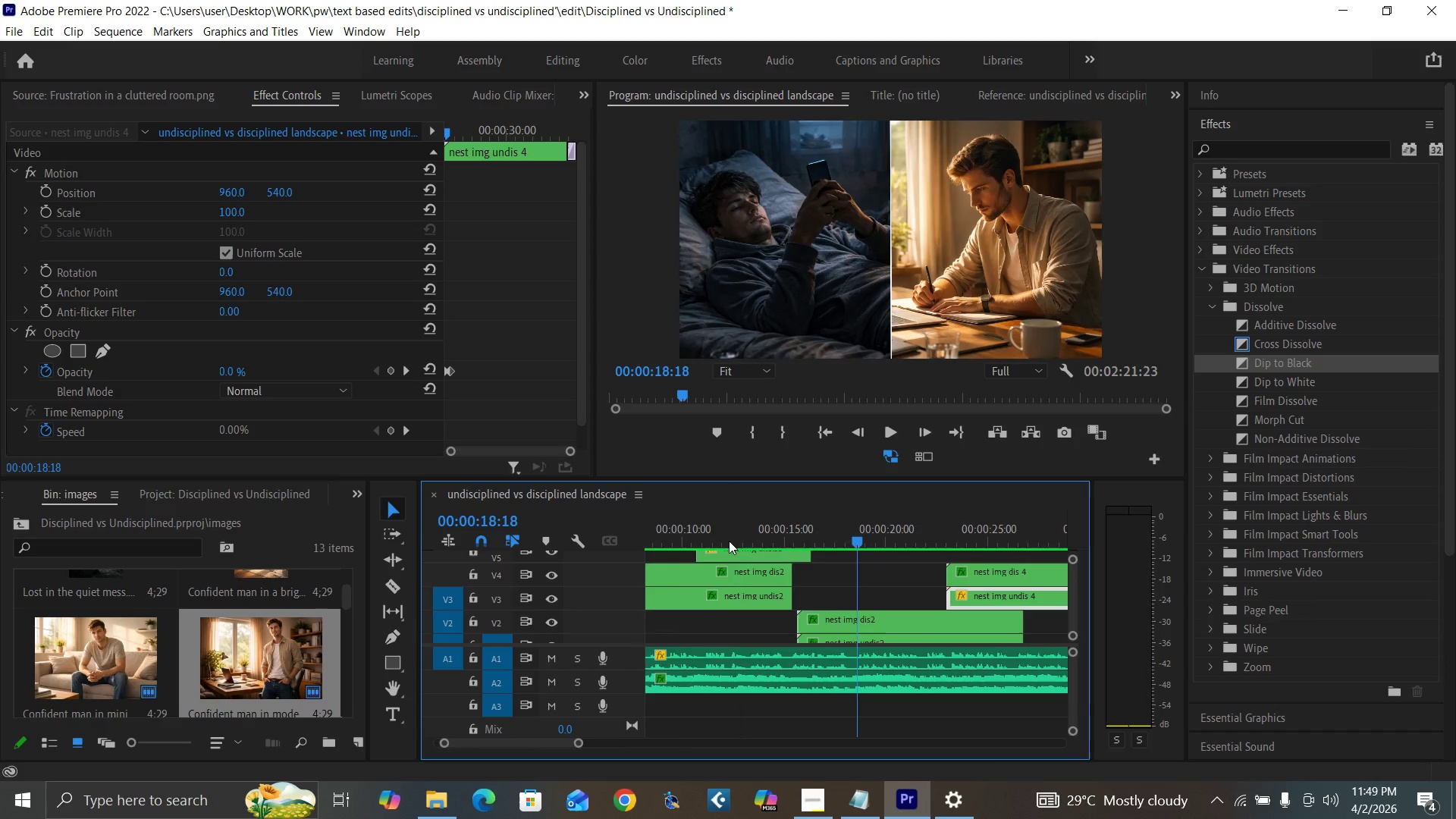 
key(Equal)
 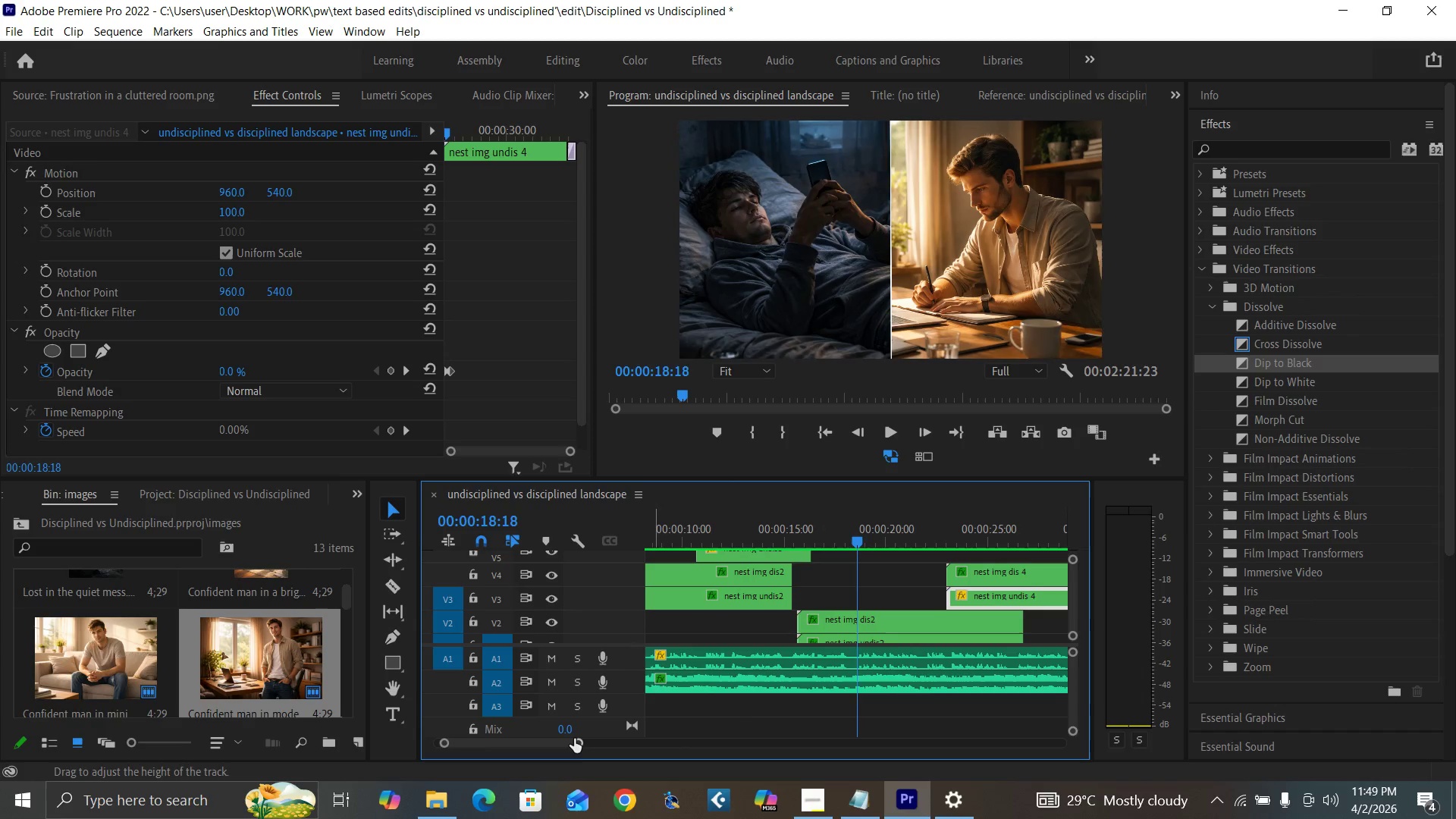 
left_click_drag(start_coordinate=[575, 741], to_coordinate=[613, 744])
 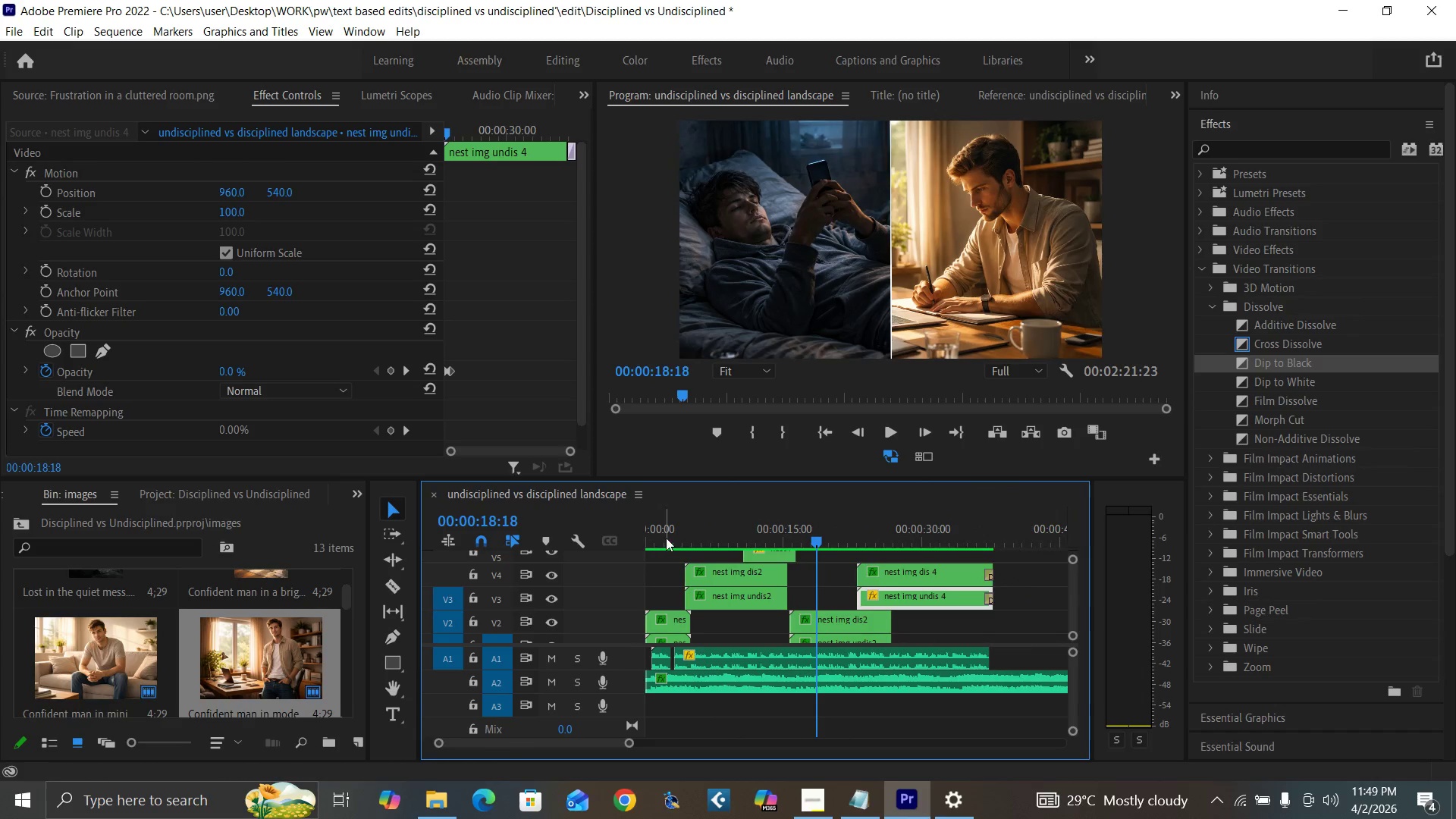 
left_click_drag(start_coordinate=[666, 538], to_coordinate=[614, 571])
 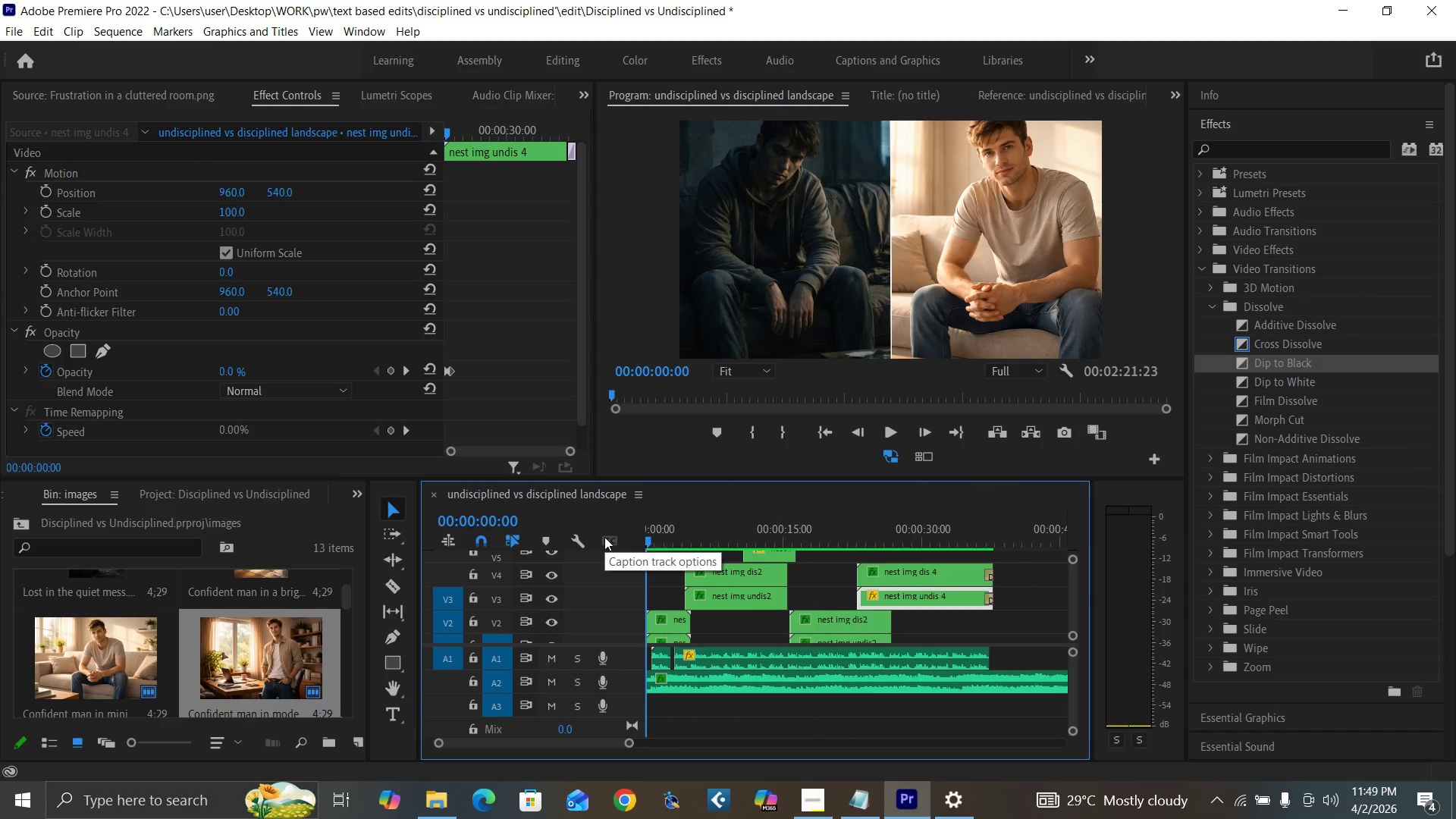 
key(Control+S)
 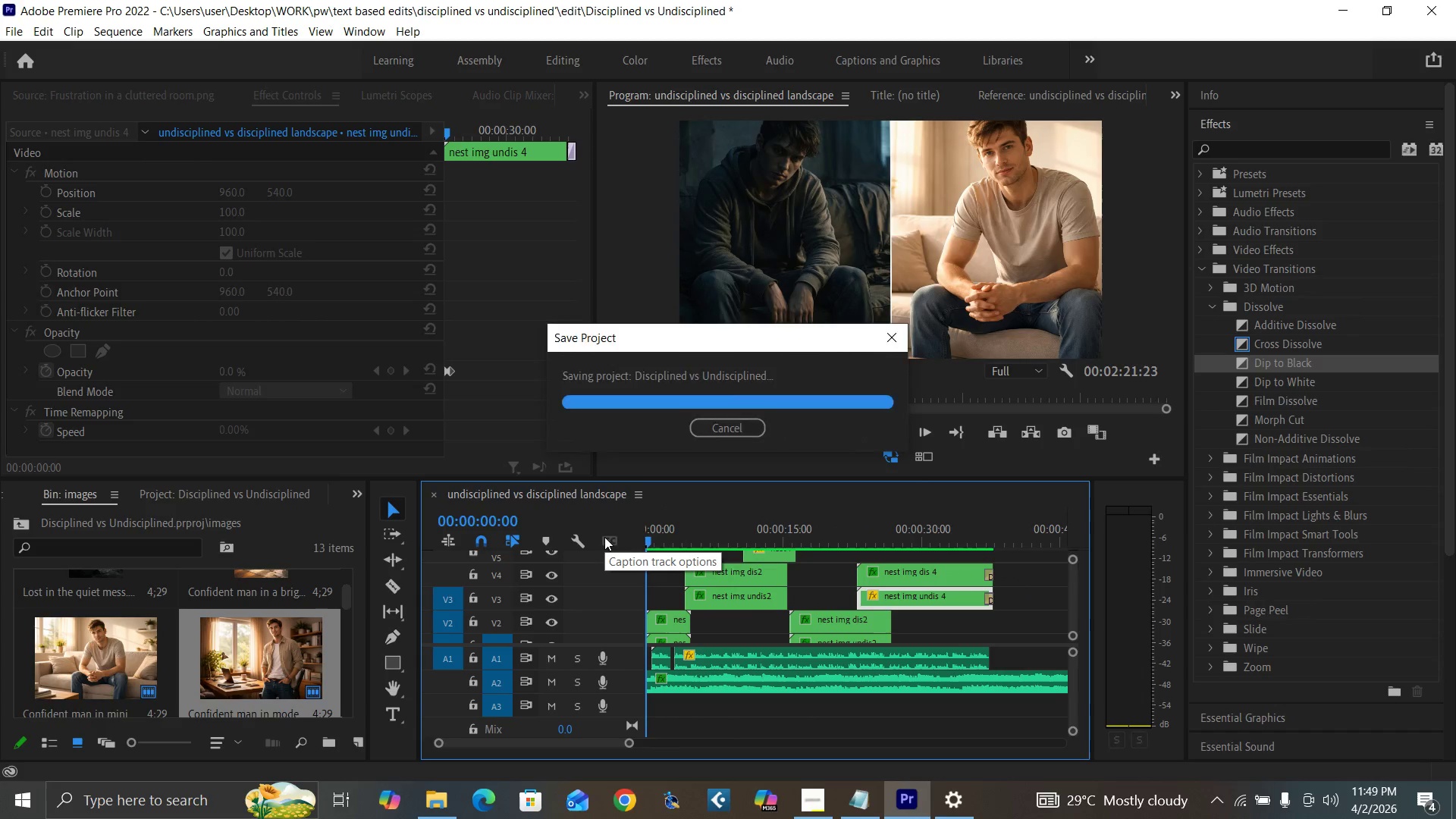 
key(Space)
 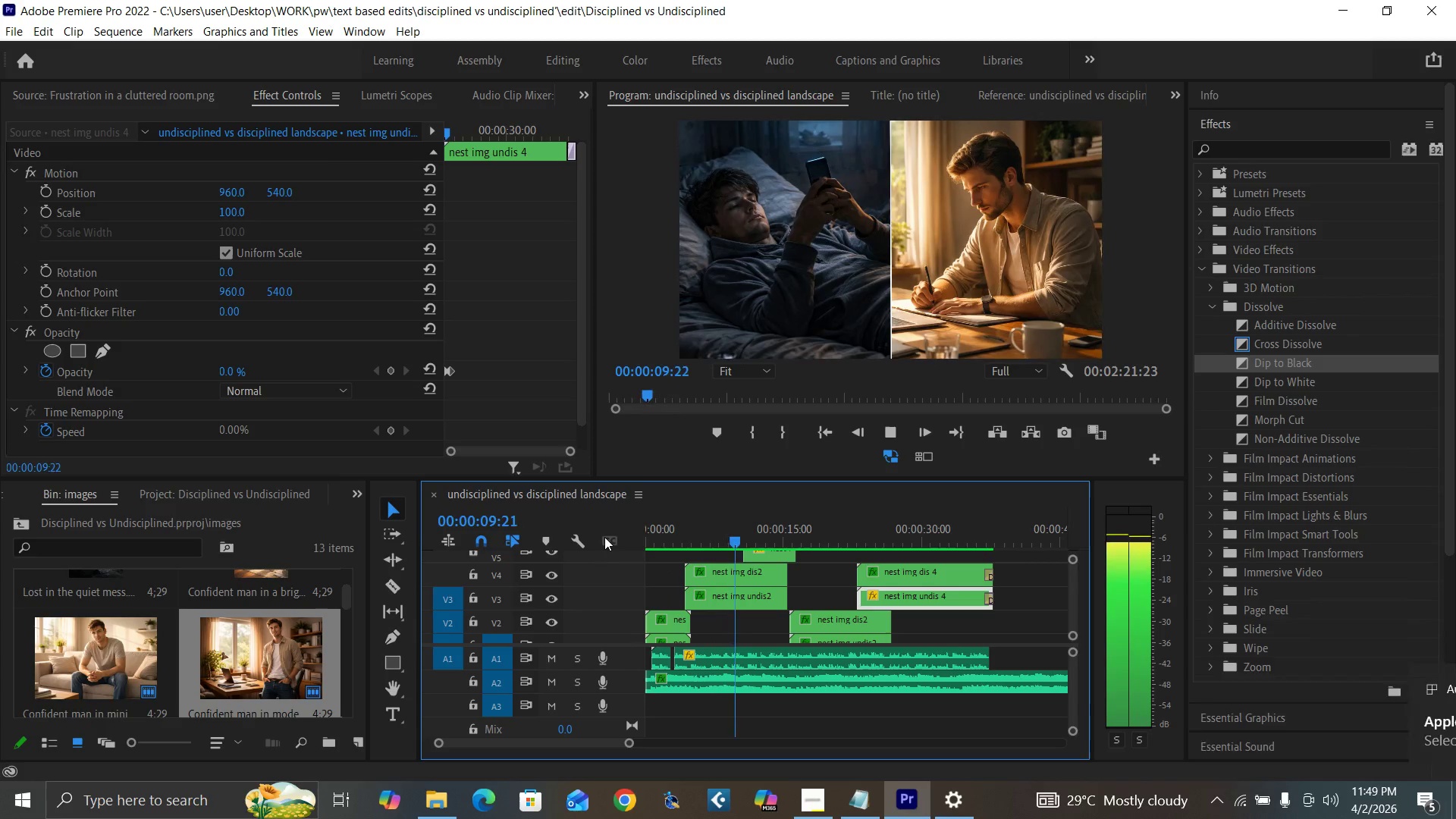 
wait(15.31)
 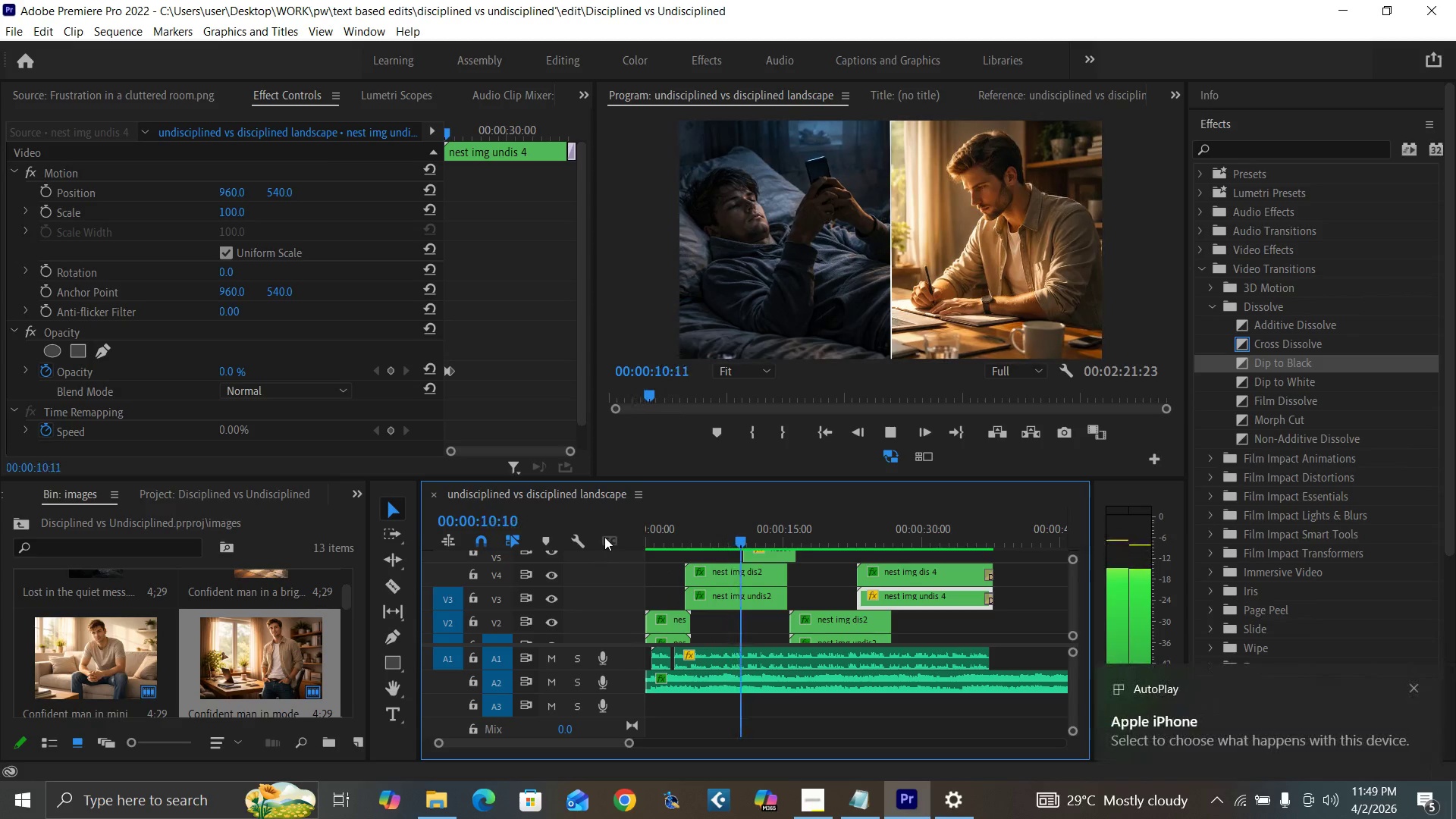 
key(Control+Backquote)
 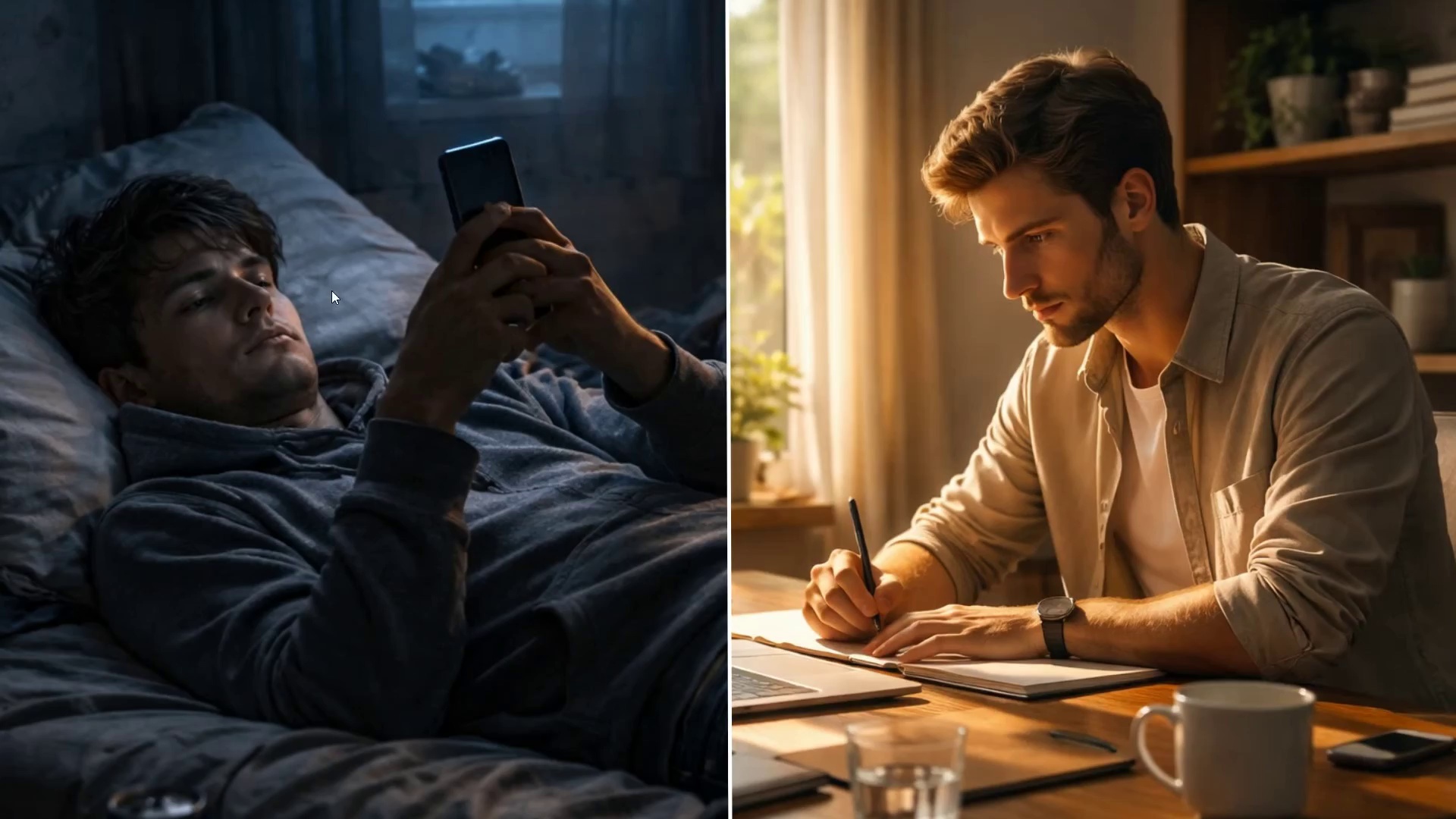 
key(Control+S)
 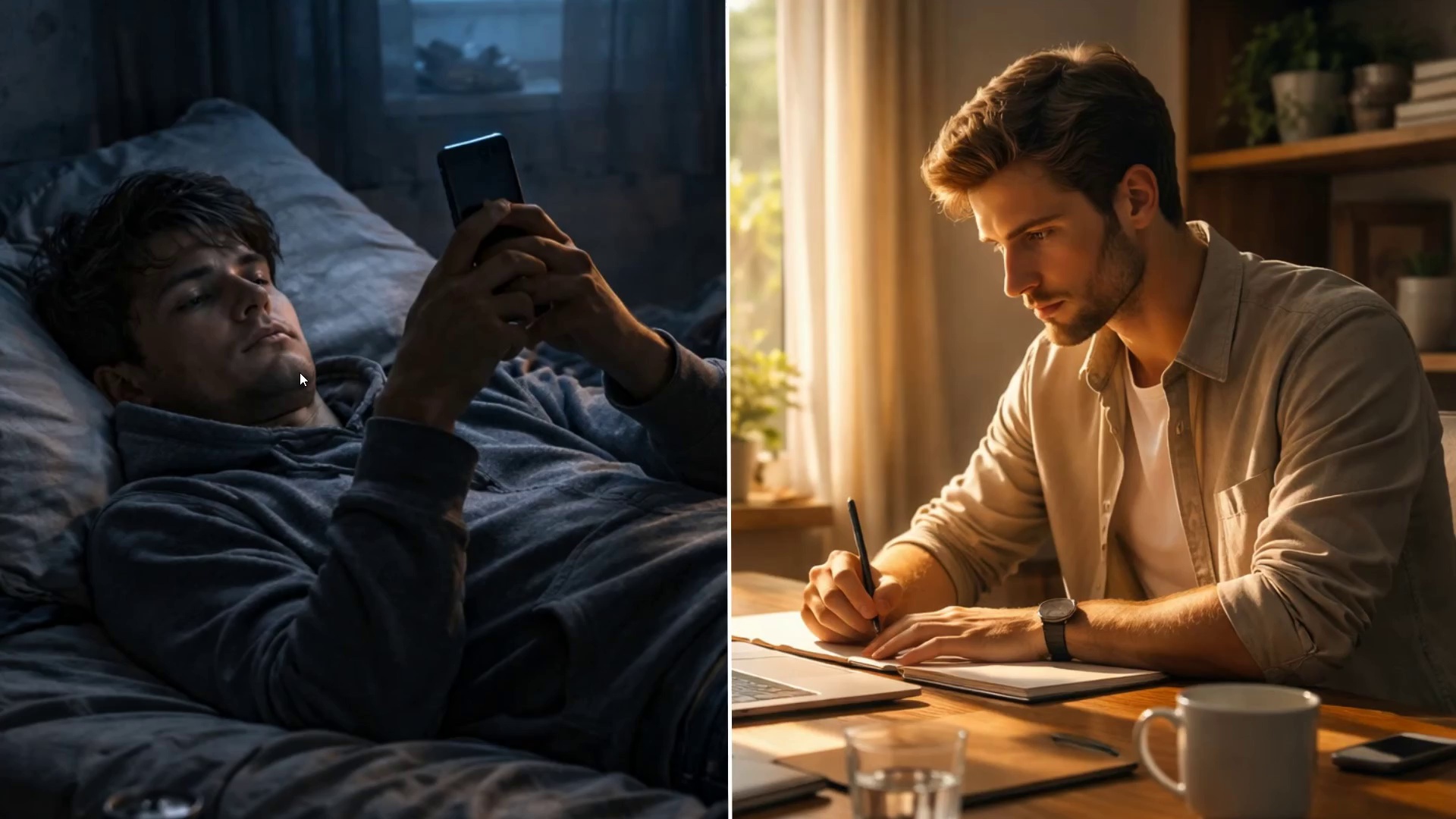 
key(Control+Backquote)
 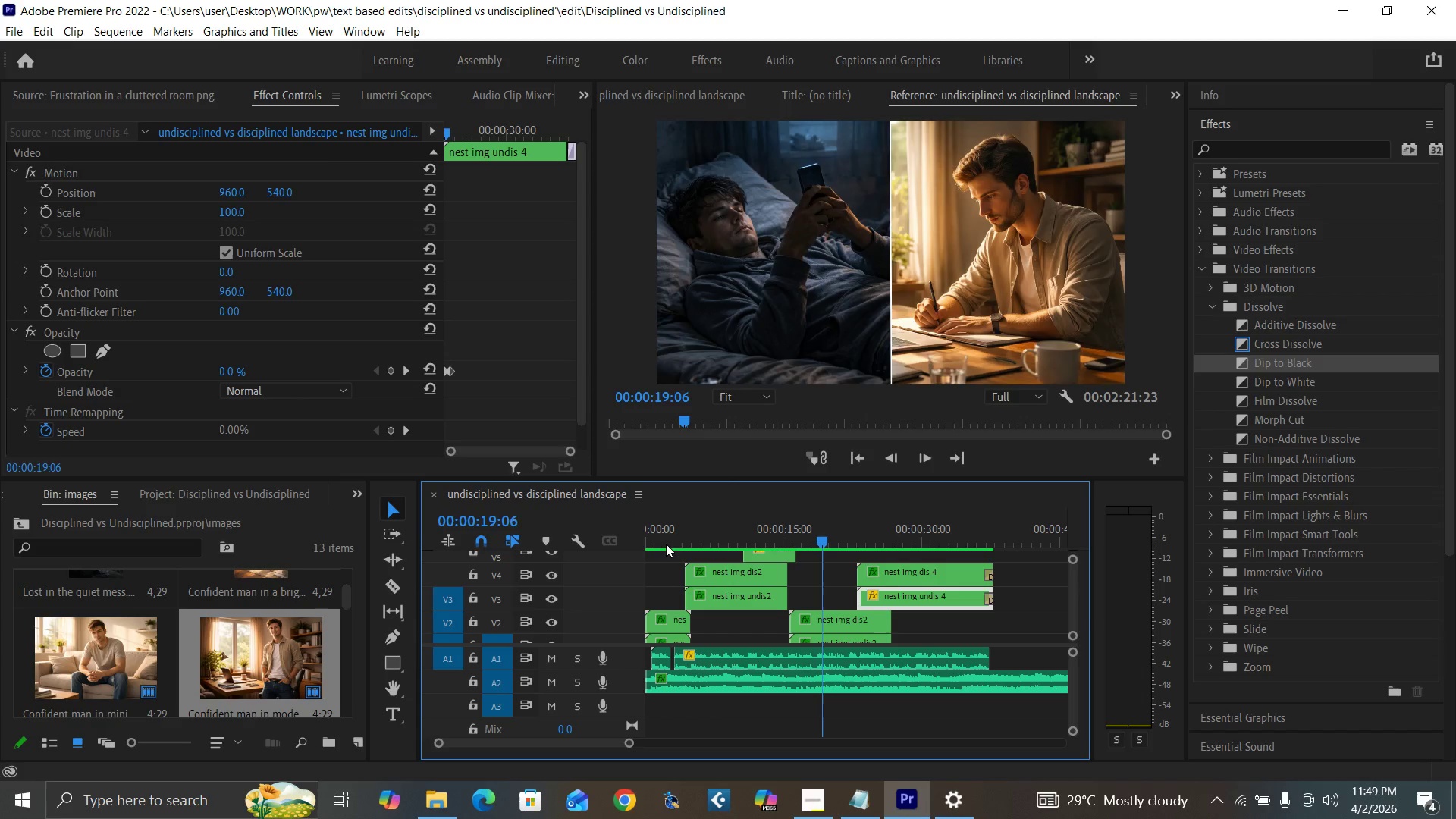 
left_click_drag(start_coordinate=[665, 541], to_coordinate=[603, 567])
 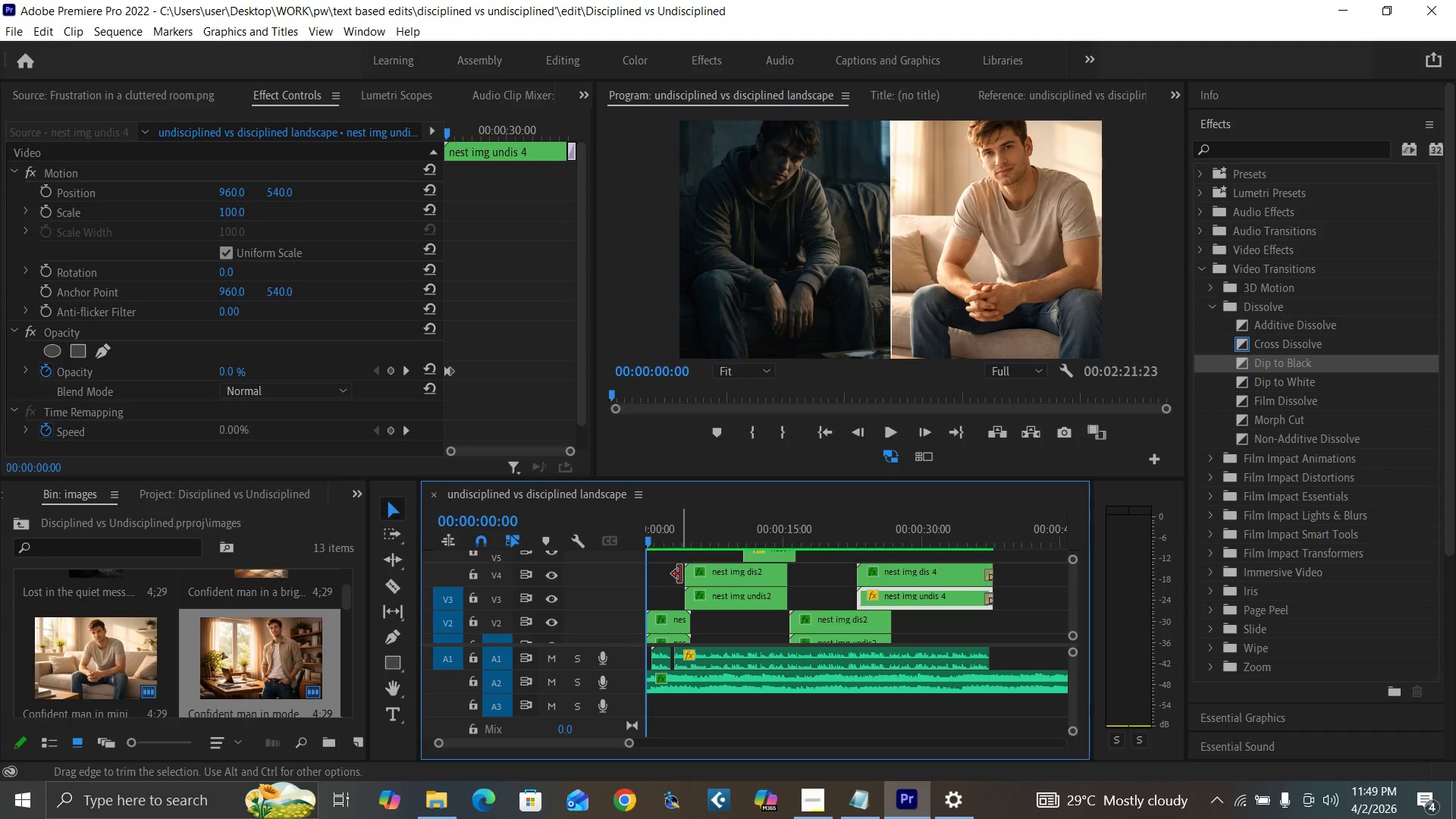 
key(Space)
 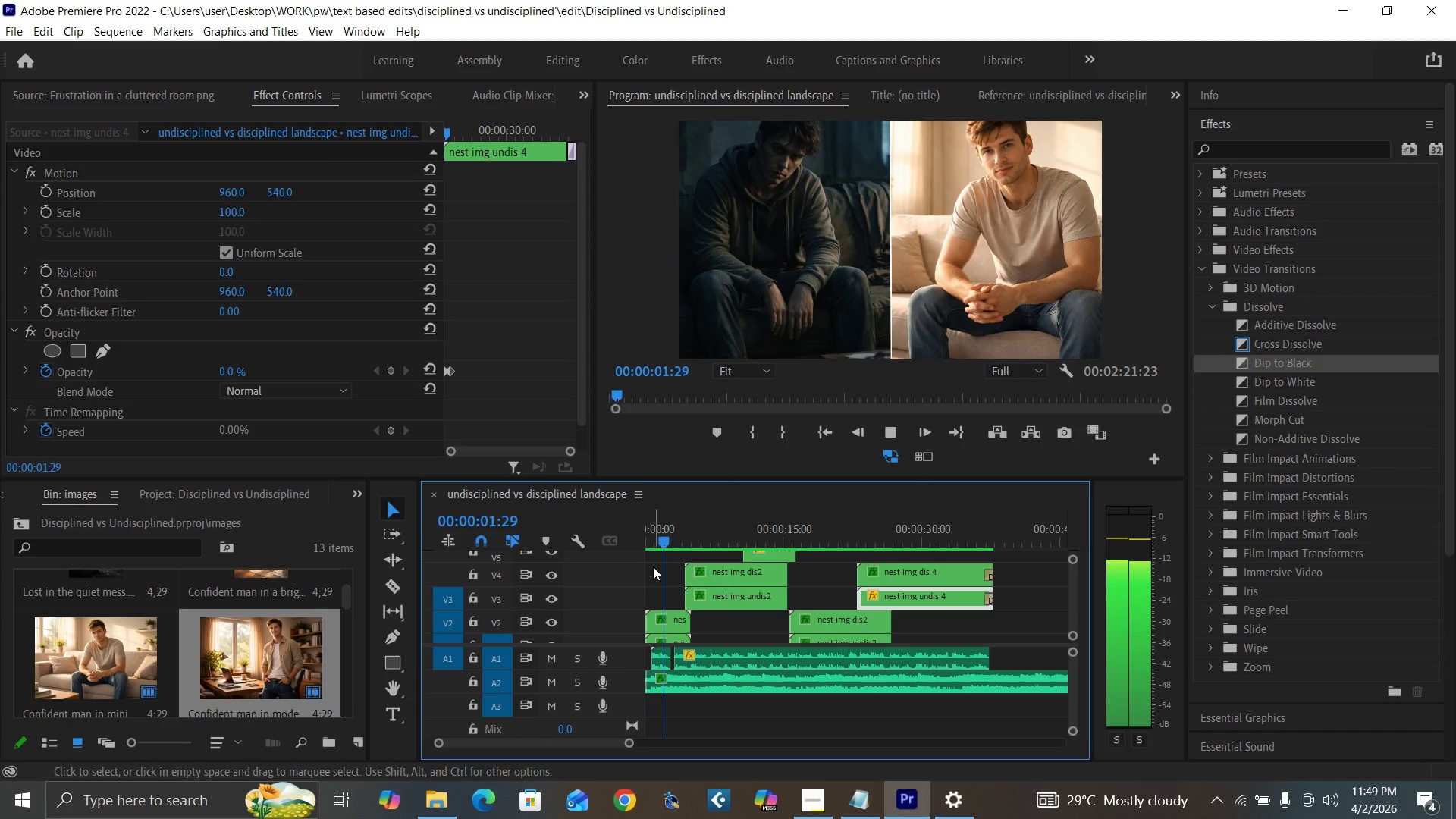 
left_click_drag(start_coordinate=[655, 533], to_coordinate=[617, 577])
 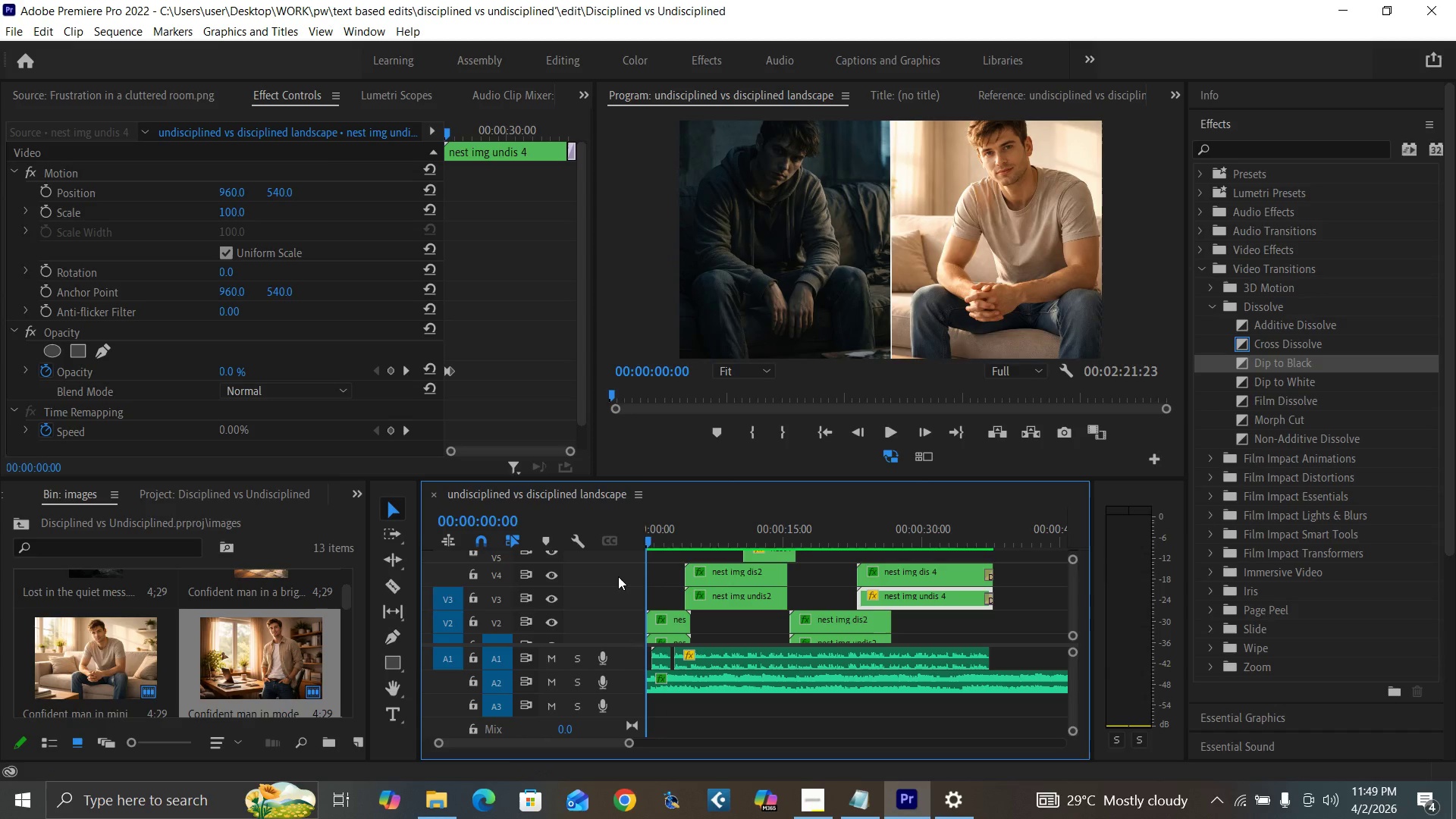 
key(Control+S)
 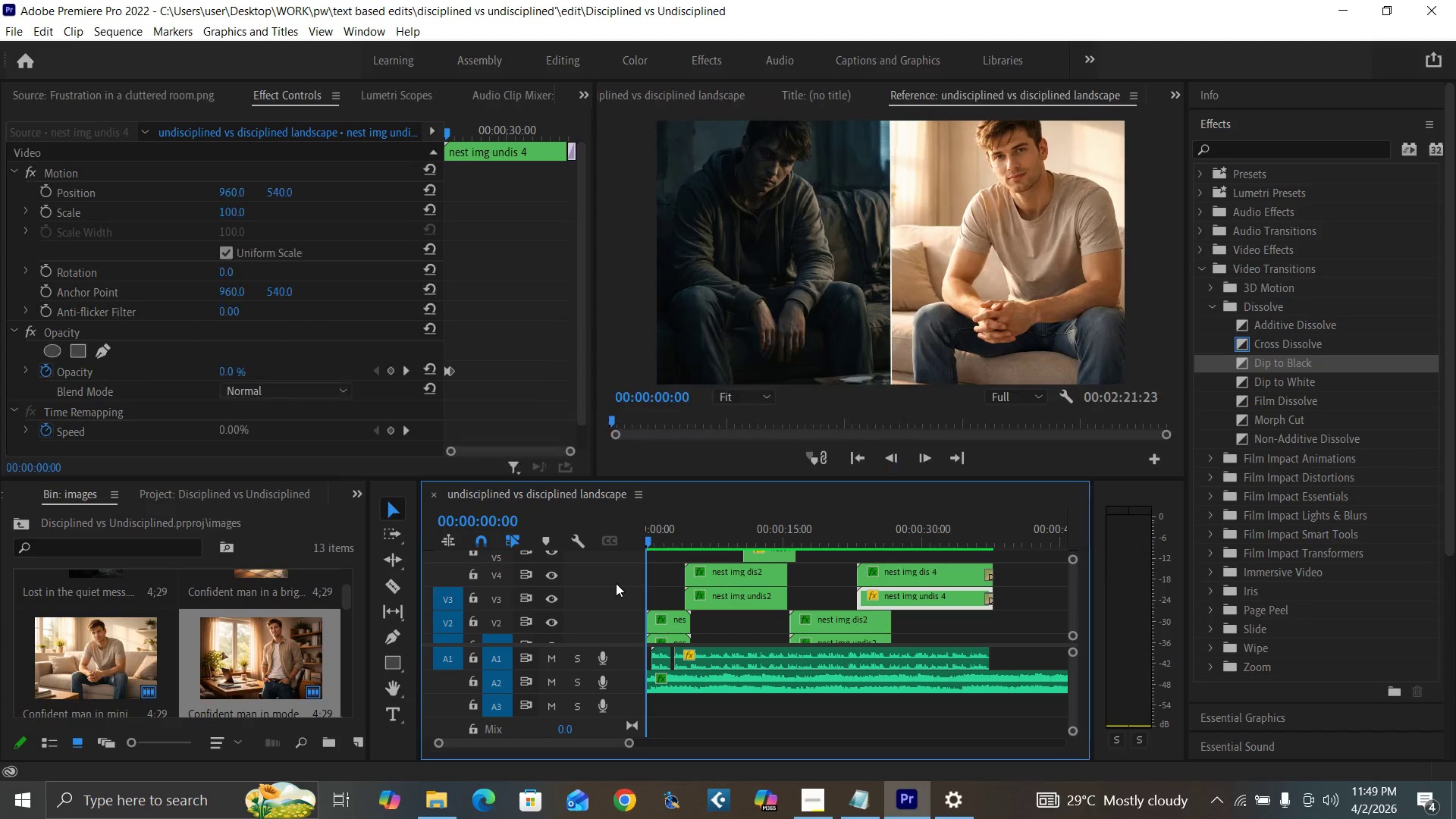 
key(Control+Backquote)
 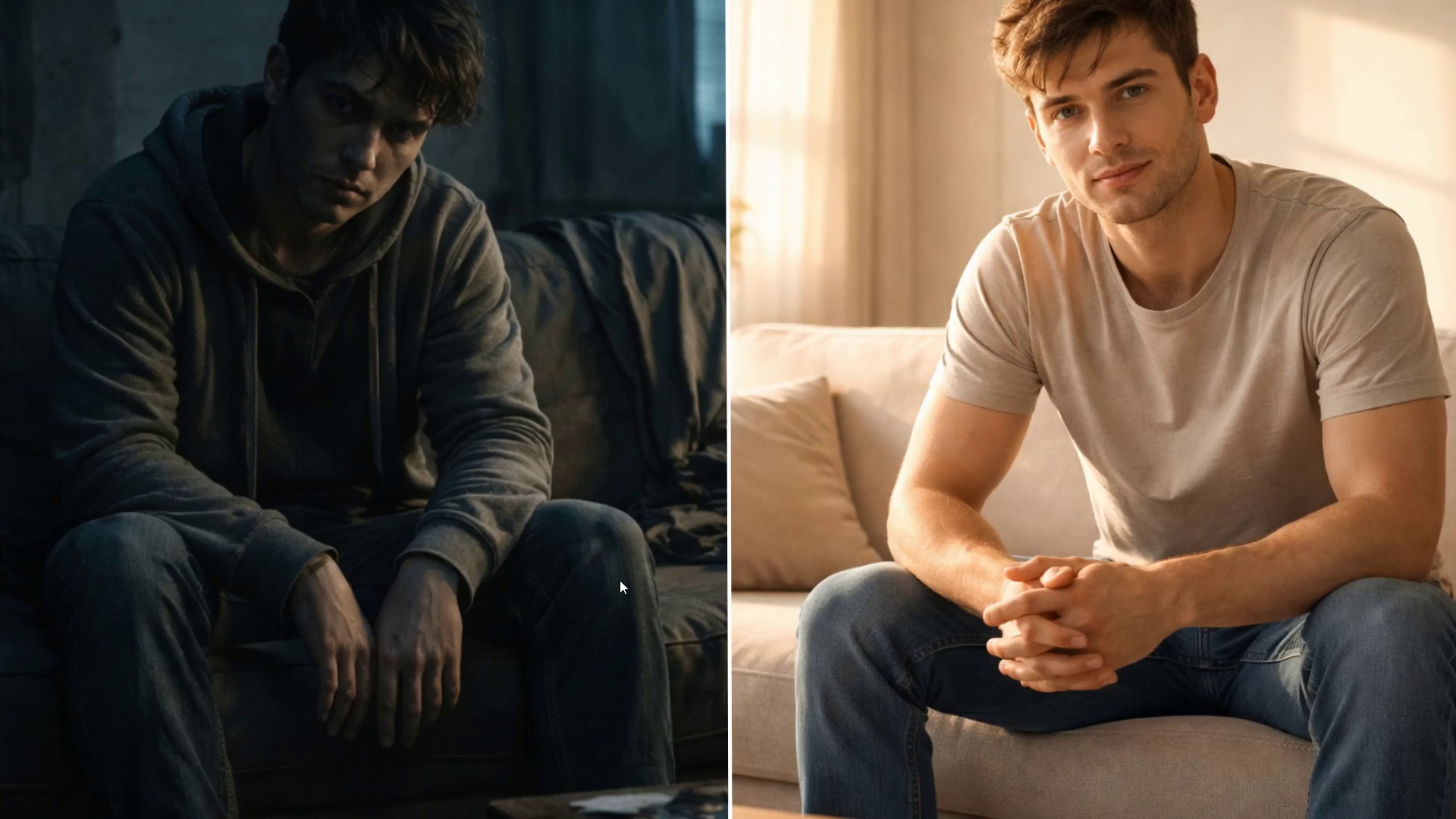 
key(Space)
 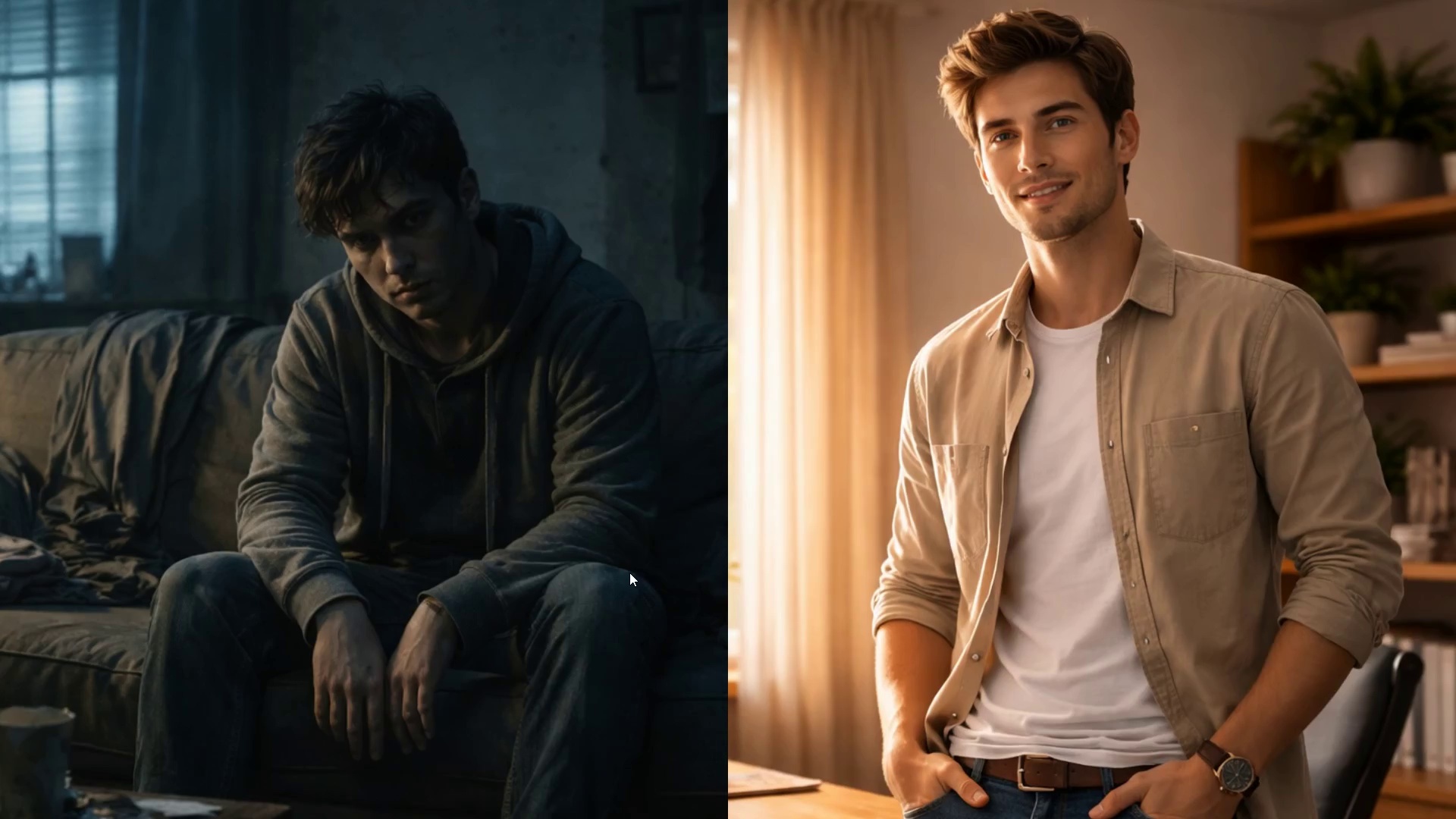 
wait(33.23)
 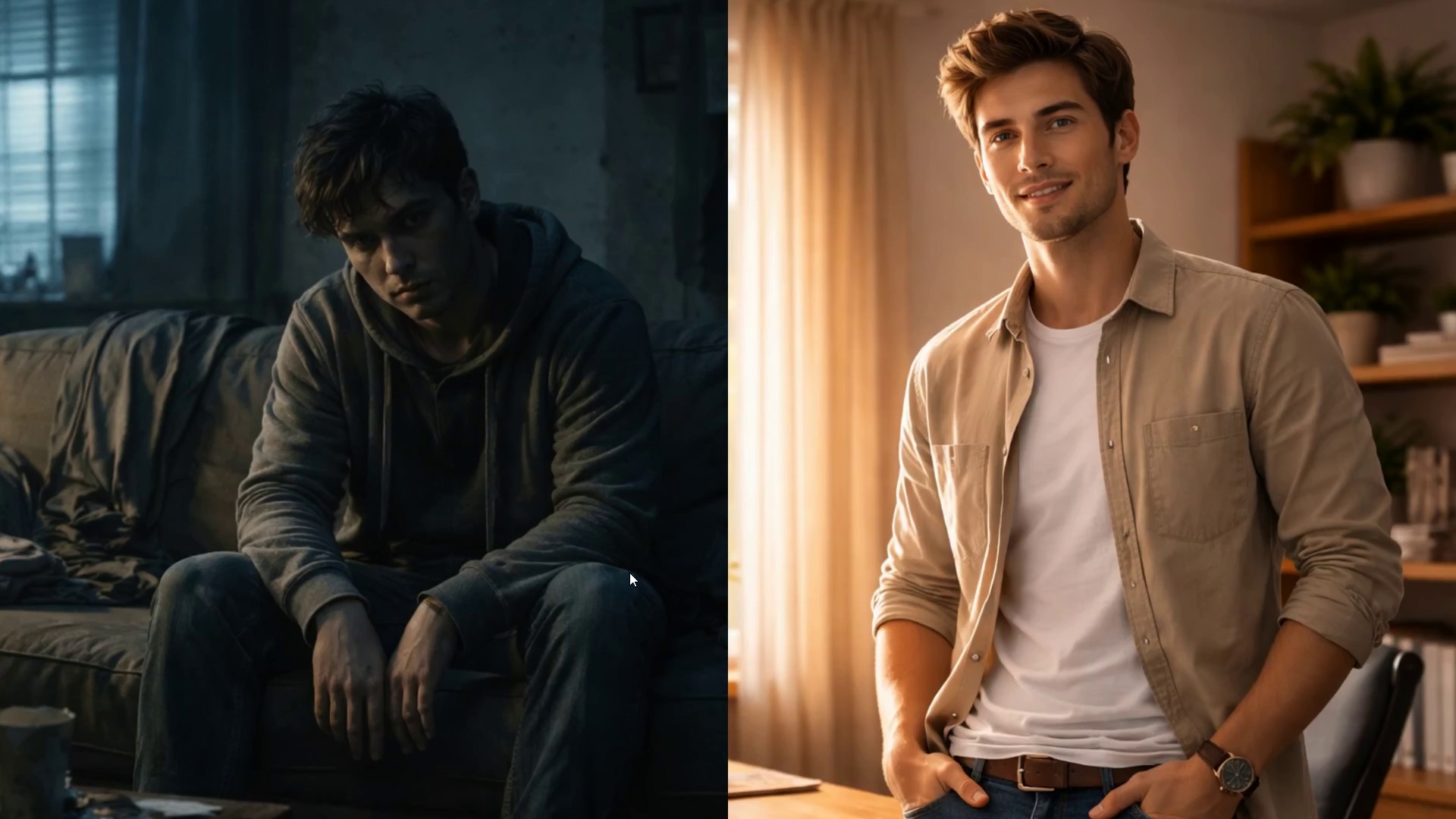 
key(Space)
 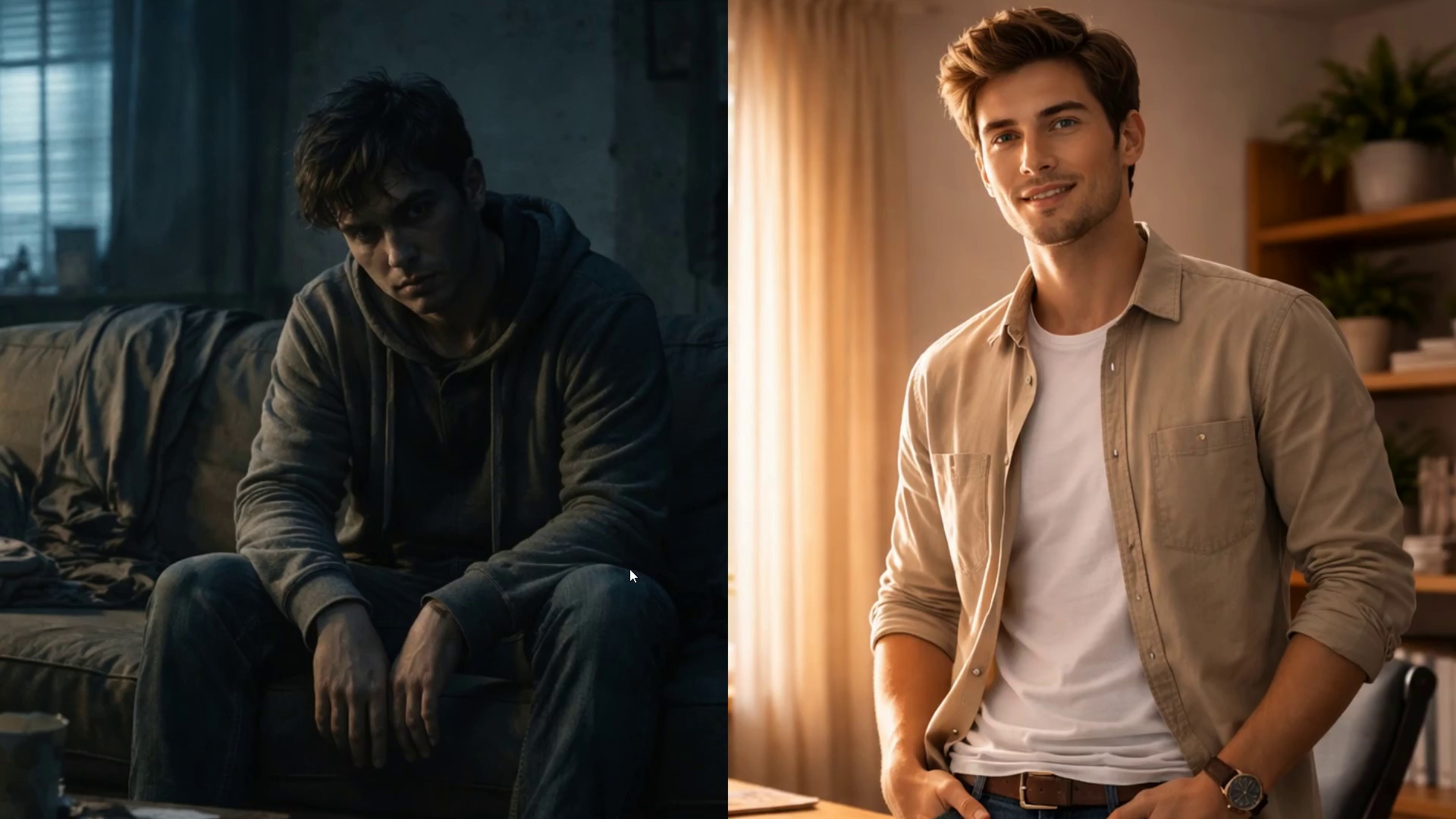 
key(Control+Backquote)
 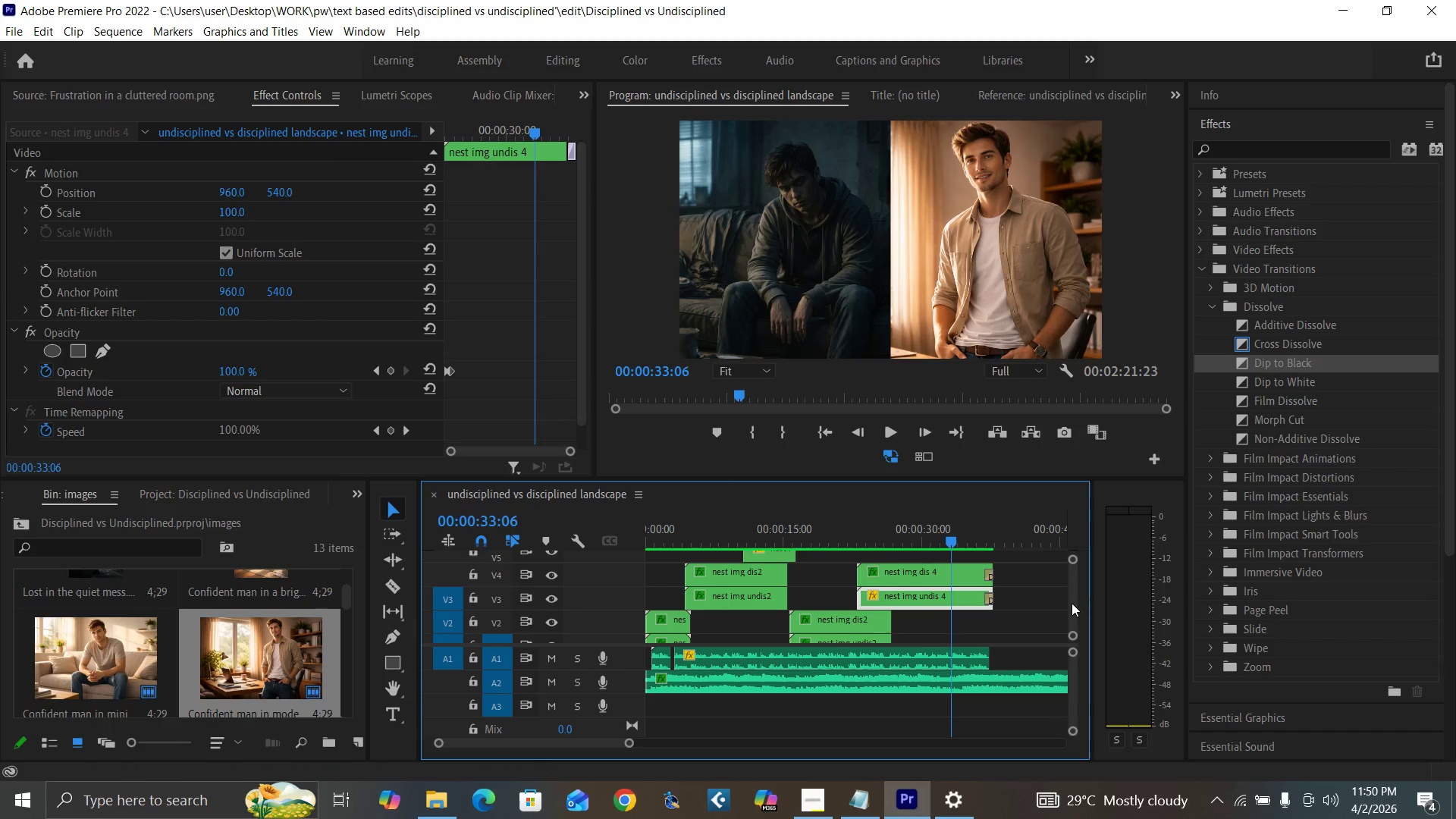 
left_click_drag(start_coordinate=[1069, 601], to_coordinate=[1069, 595])
 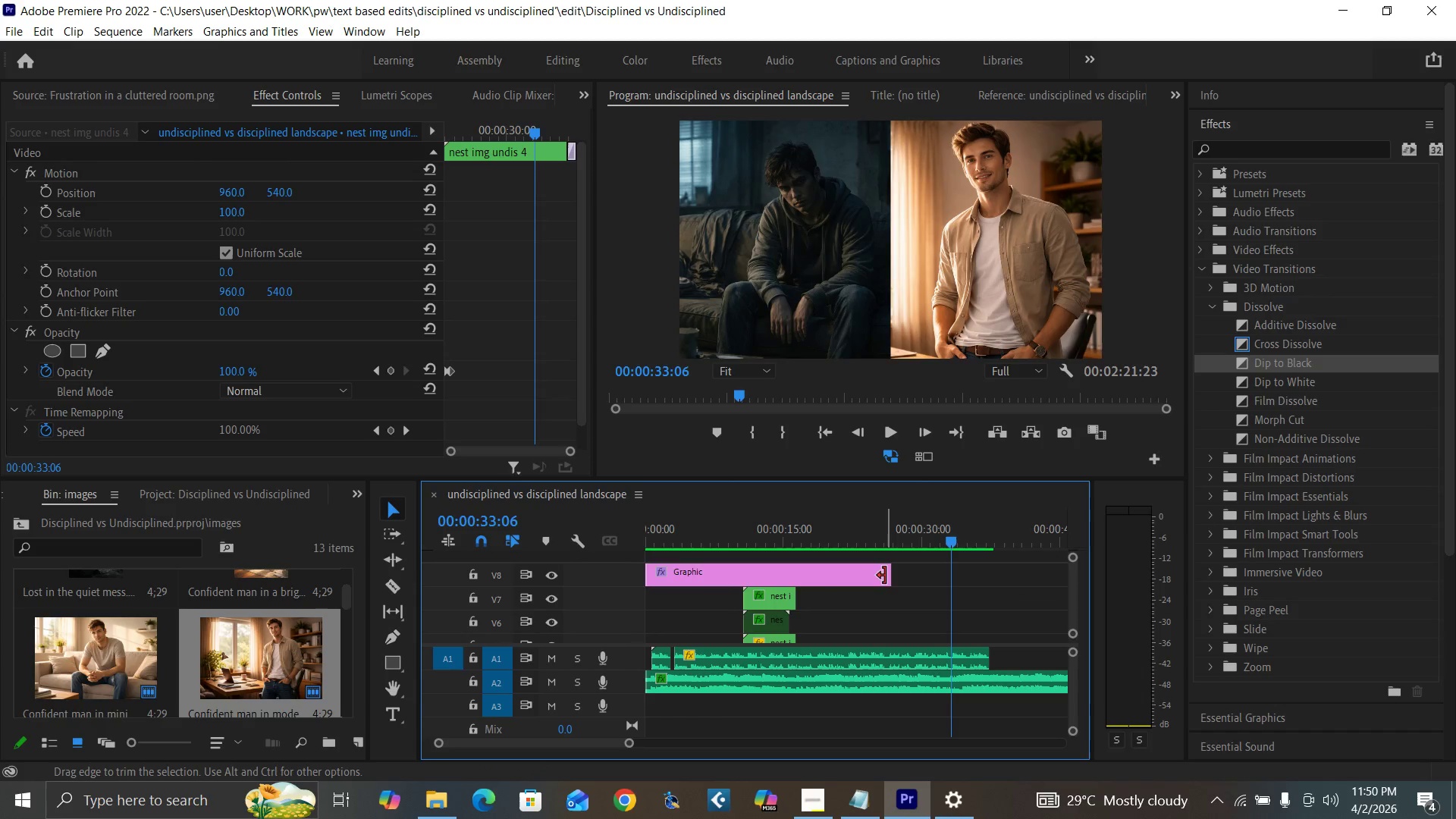 
left_click_drag(start_coordinate=[885, 576], to_coordinate=[984, 594])
 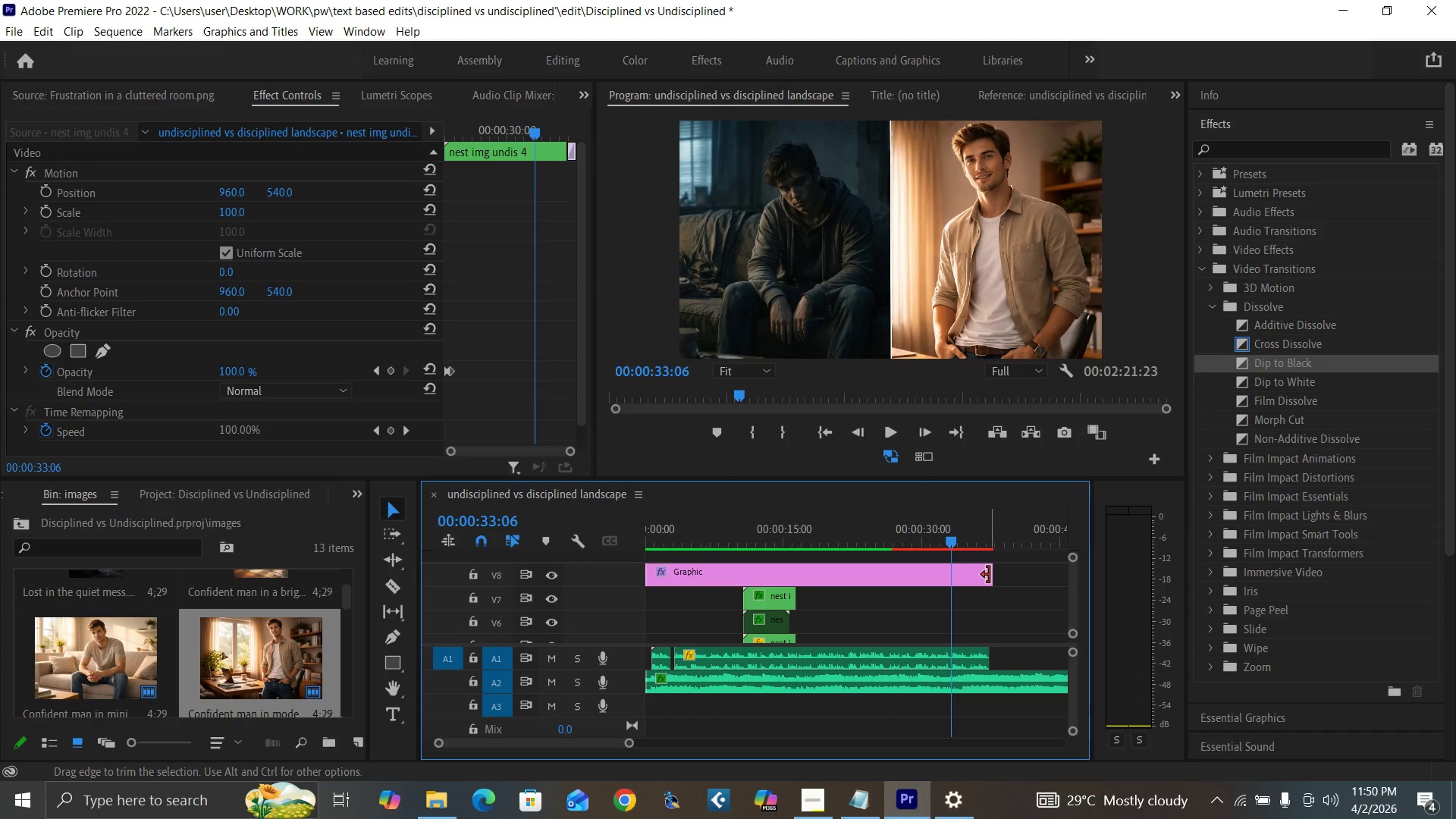 
left_click_drag(start_coordinate=[989, 575], to_coordinate=[985, 577])
 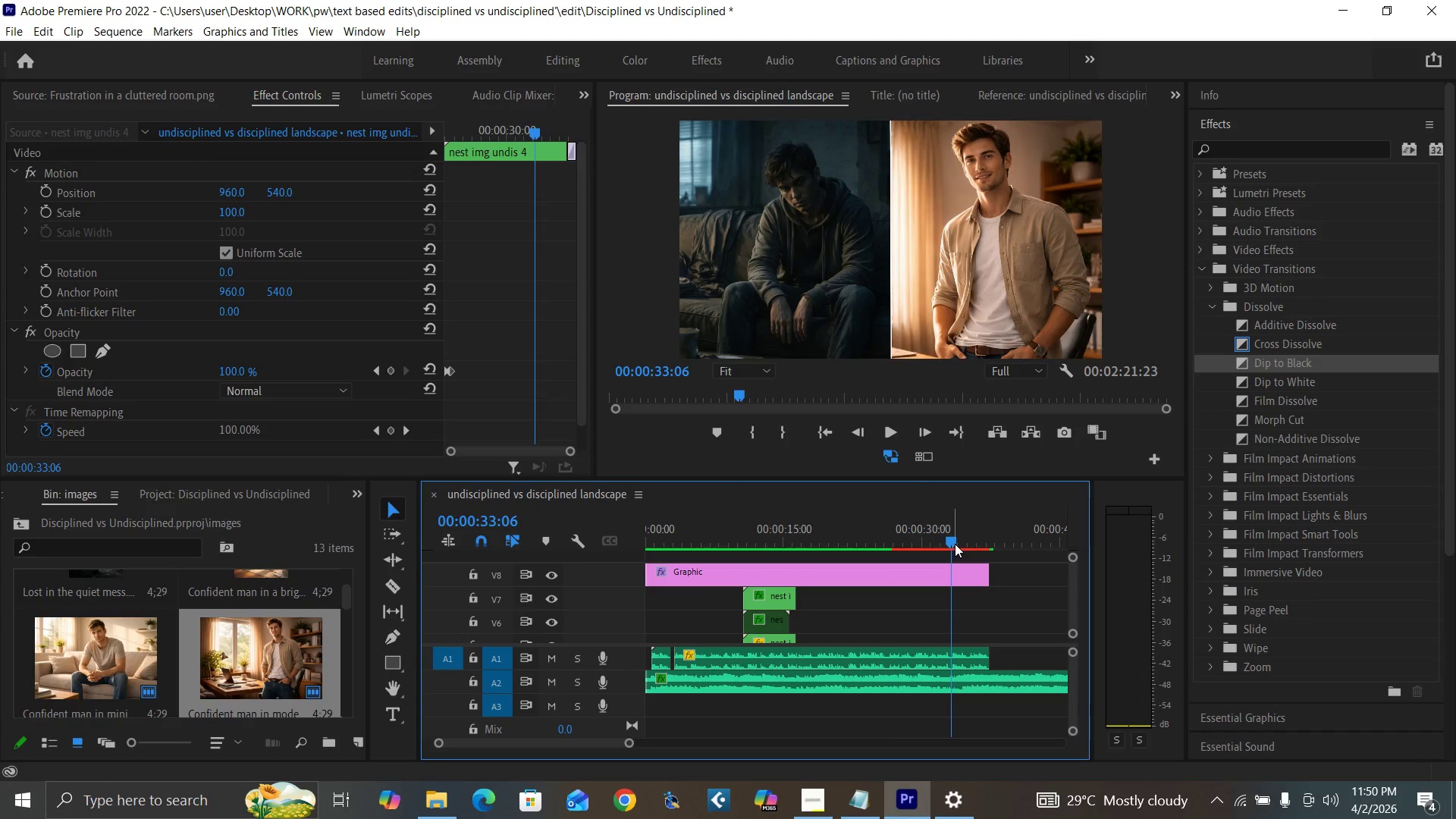 
left_click_drag(start_coordinate=[953, 541], to_coordinate=[987, 563])
 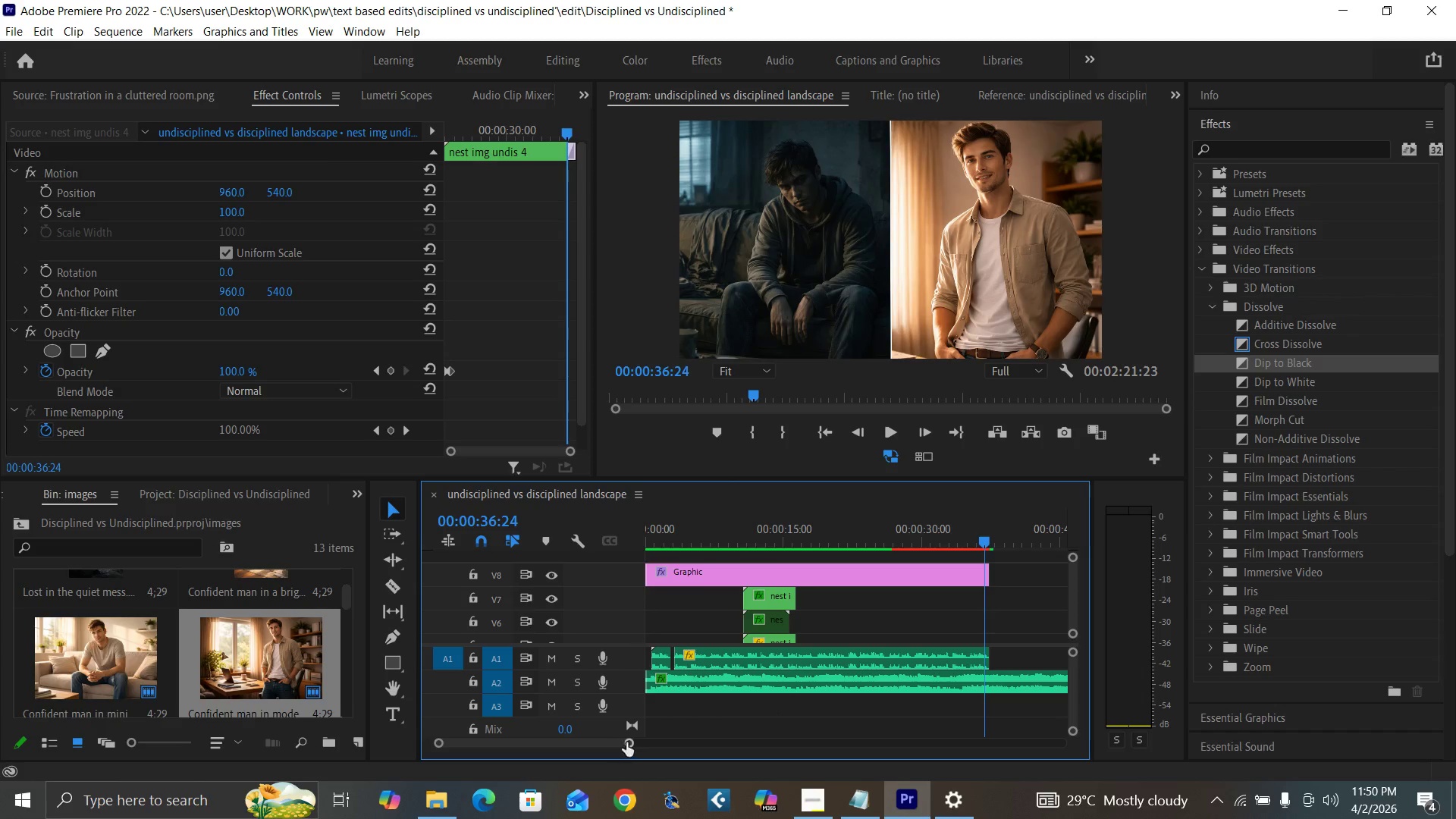 
left_click_drag(start_coordinate=[626, 742], to_coordinate=[605, 741])
 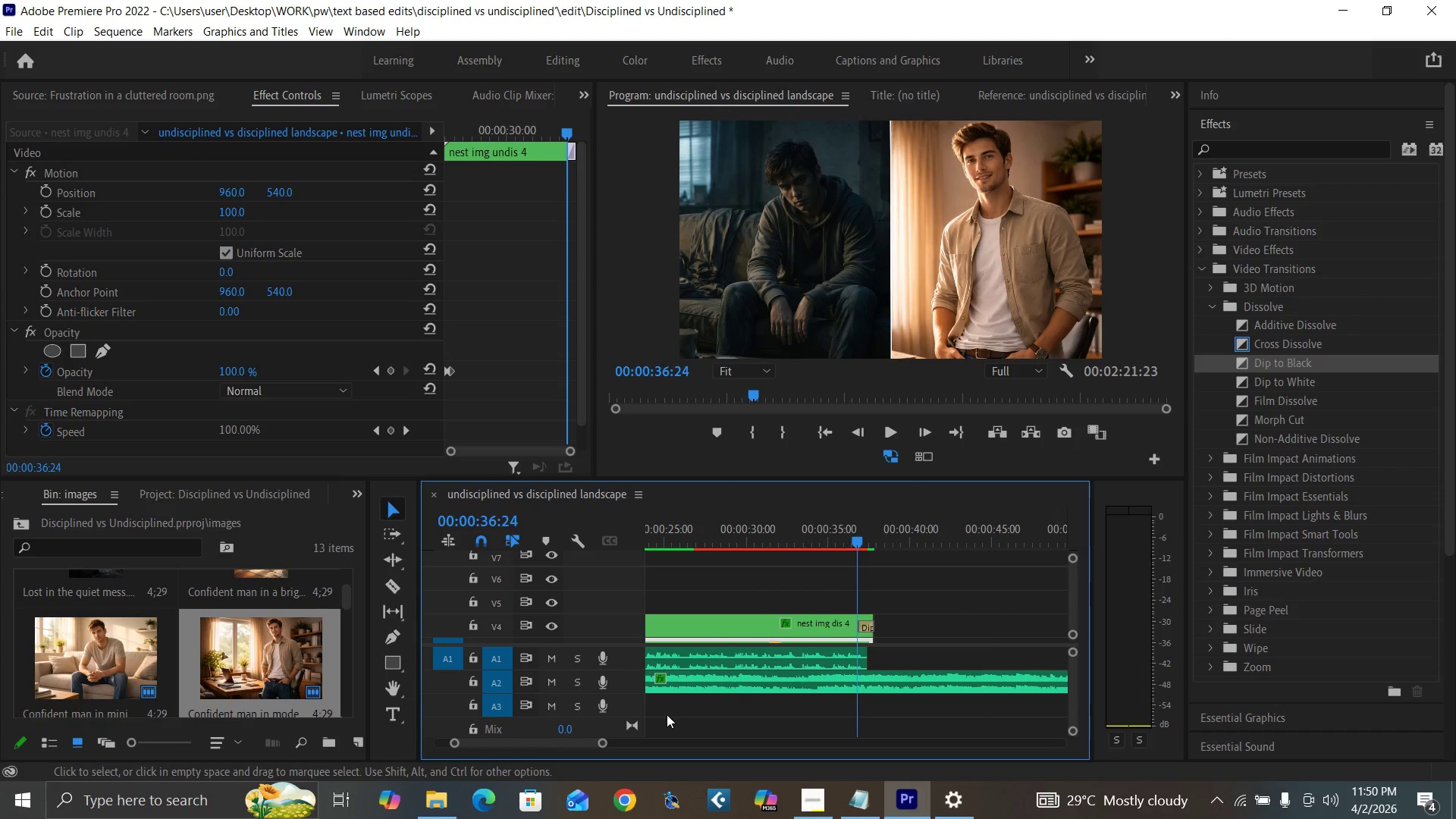 
left_click_drag(start_coordinate=[602, 742], to_coordinate=[581, 743])
 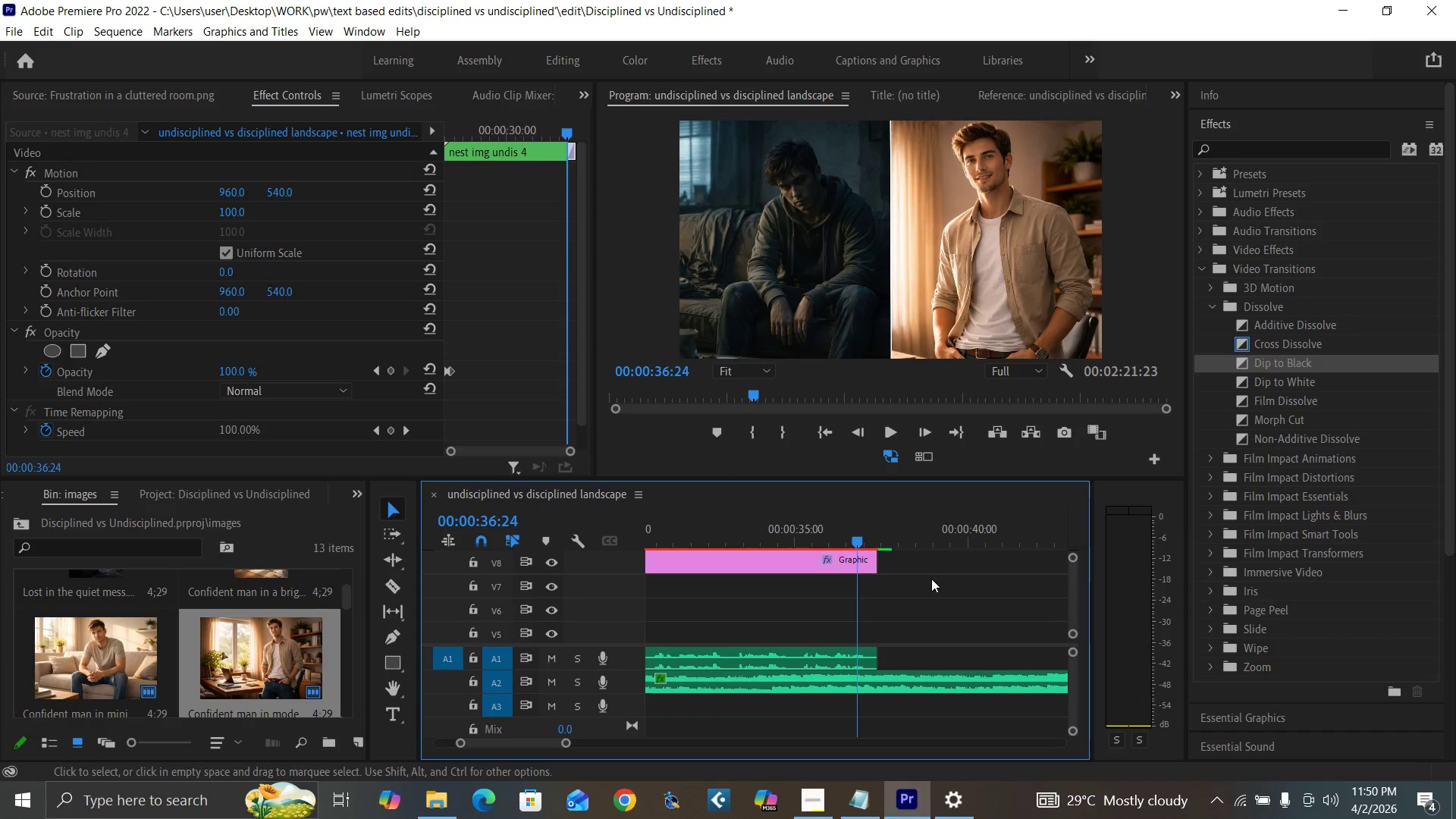 
left_click_drag(start_coordinate=[873, 563], to_coordinate=[880, 567])
 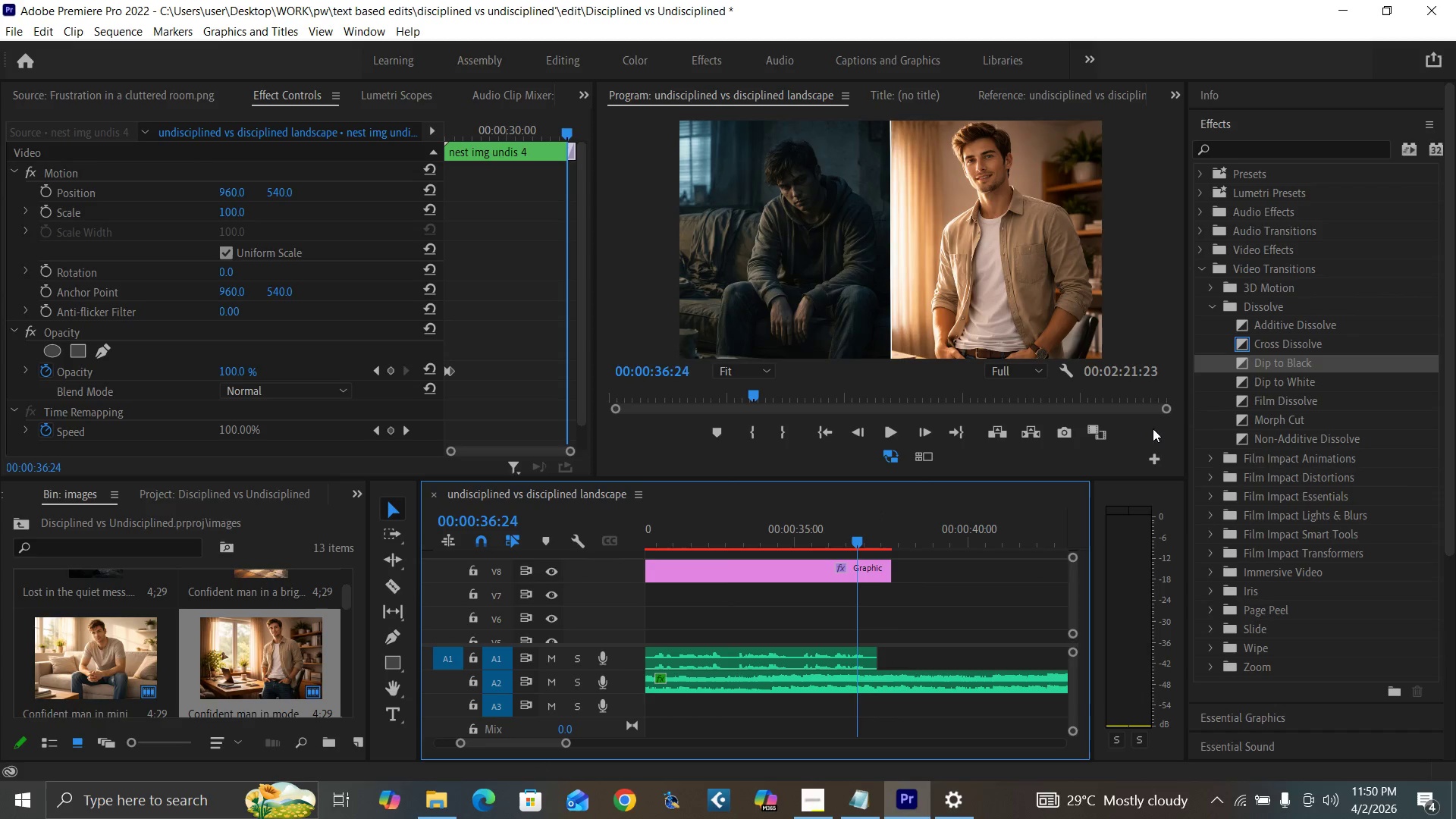 
left_click_drag(start_coordinate=[1244, 363], to_coordinate=[882, 566])
 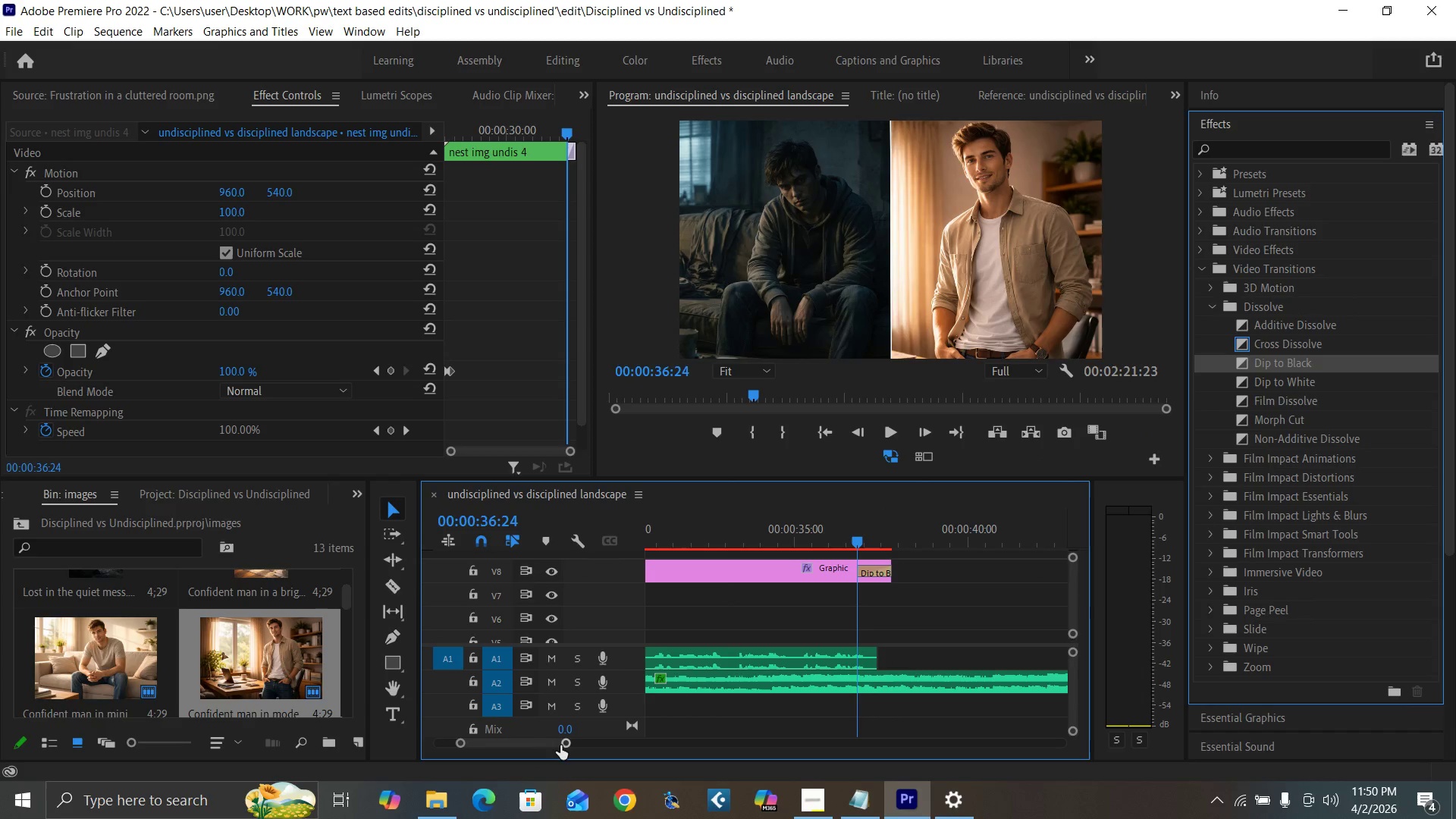 
left_click_drag(start_coordinate=[562, 745], to_coordinate=[607, 742])
 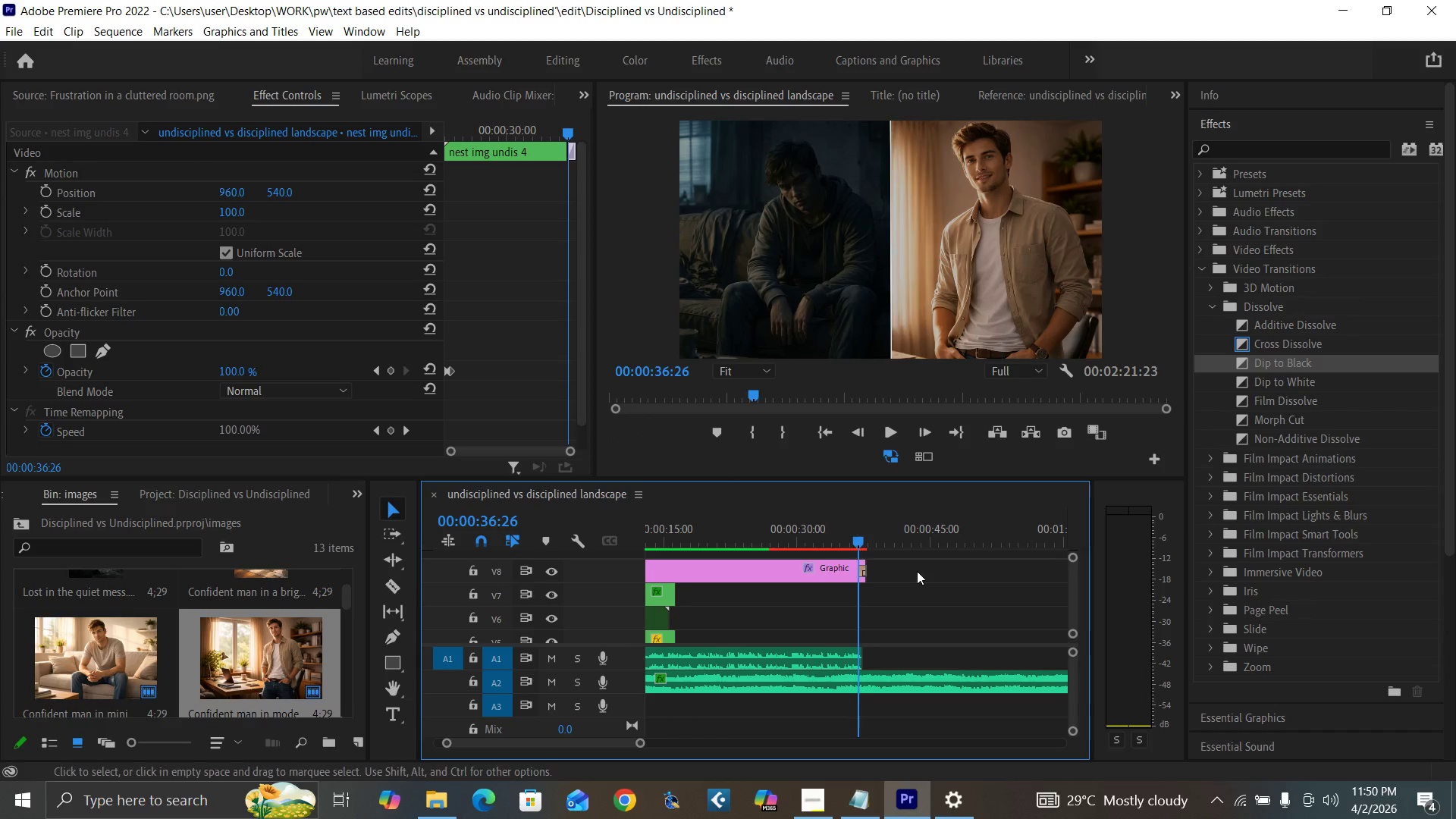 
left_click_drag(start_coordinate=[1072, 604], to_coordinate=[1067, 596])
 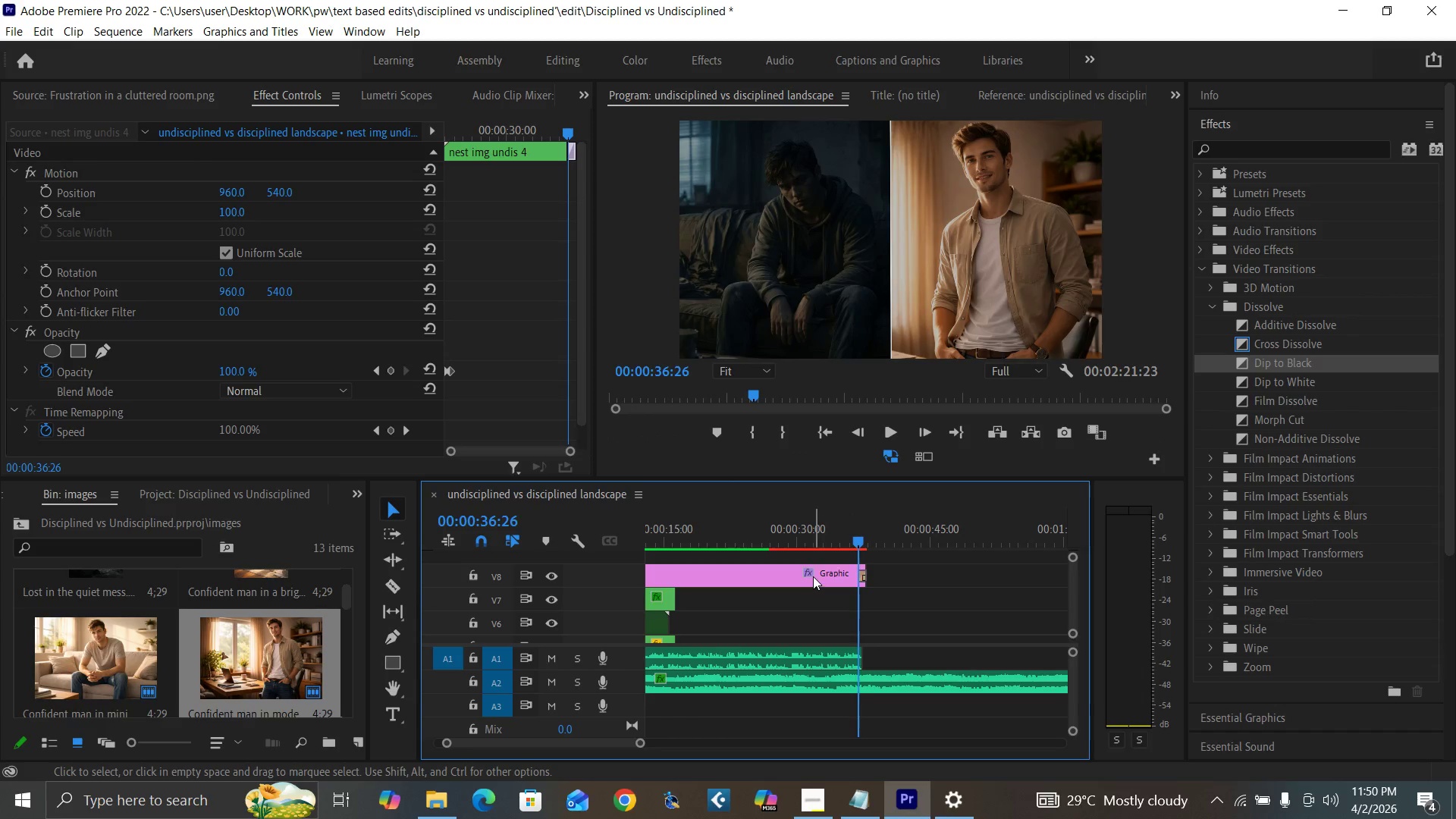 
left_click([813, 576])
 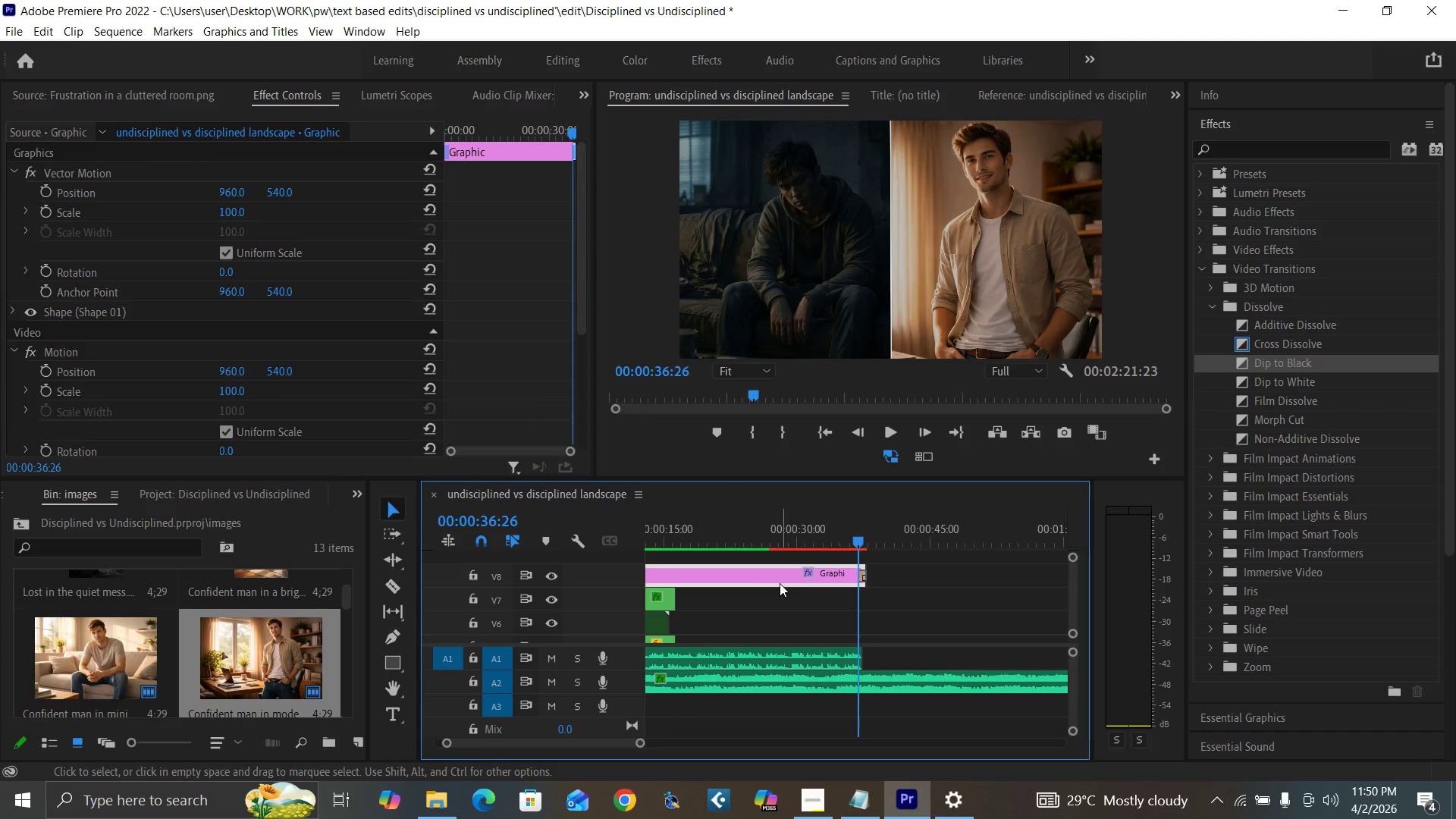 
key(Control+S)
 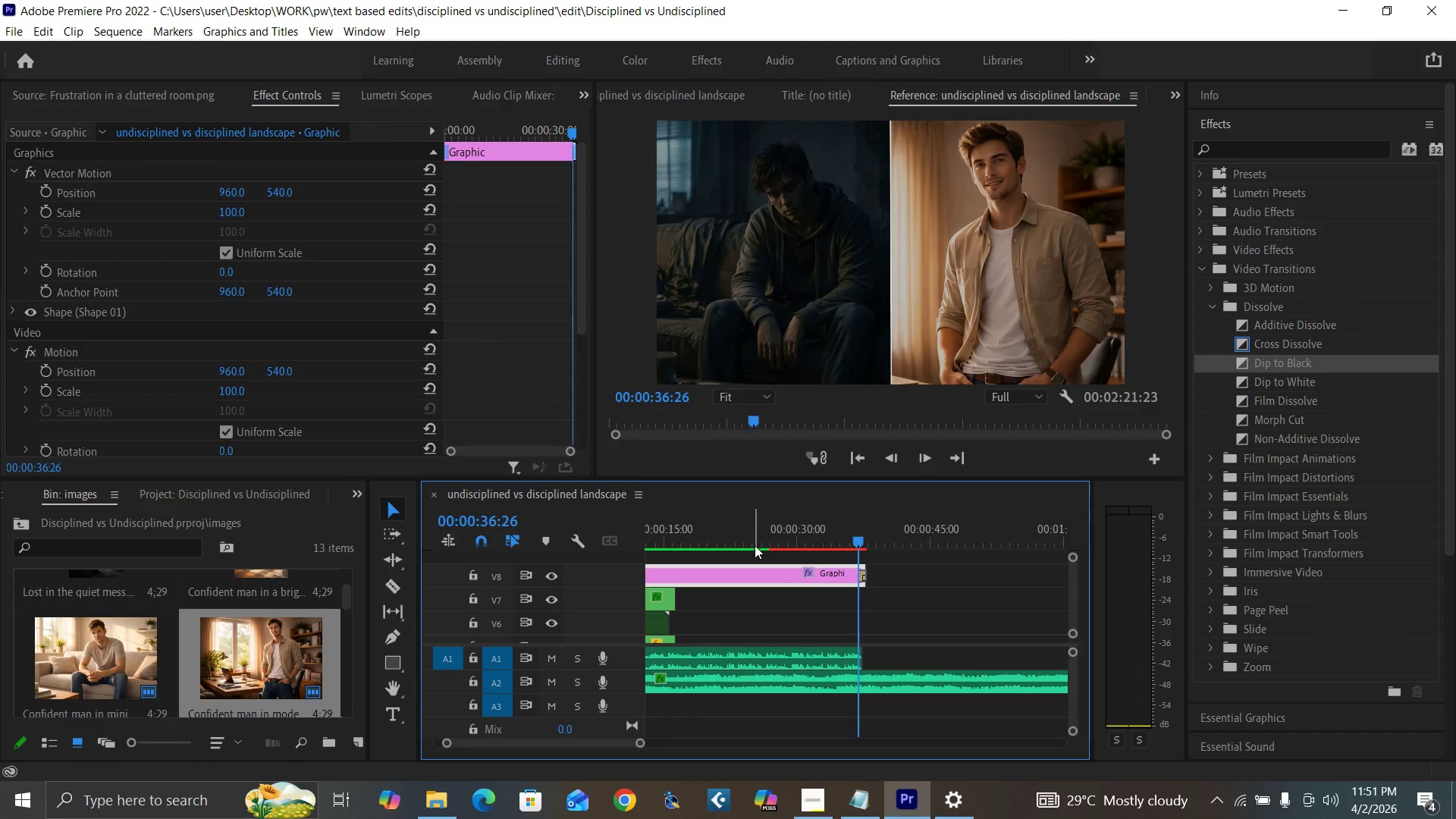 
left_click([731, 543])
 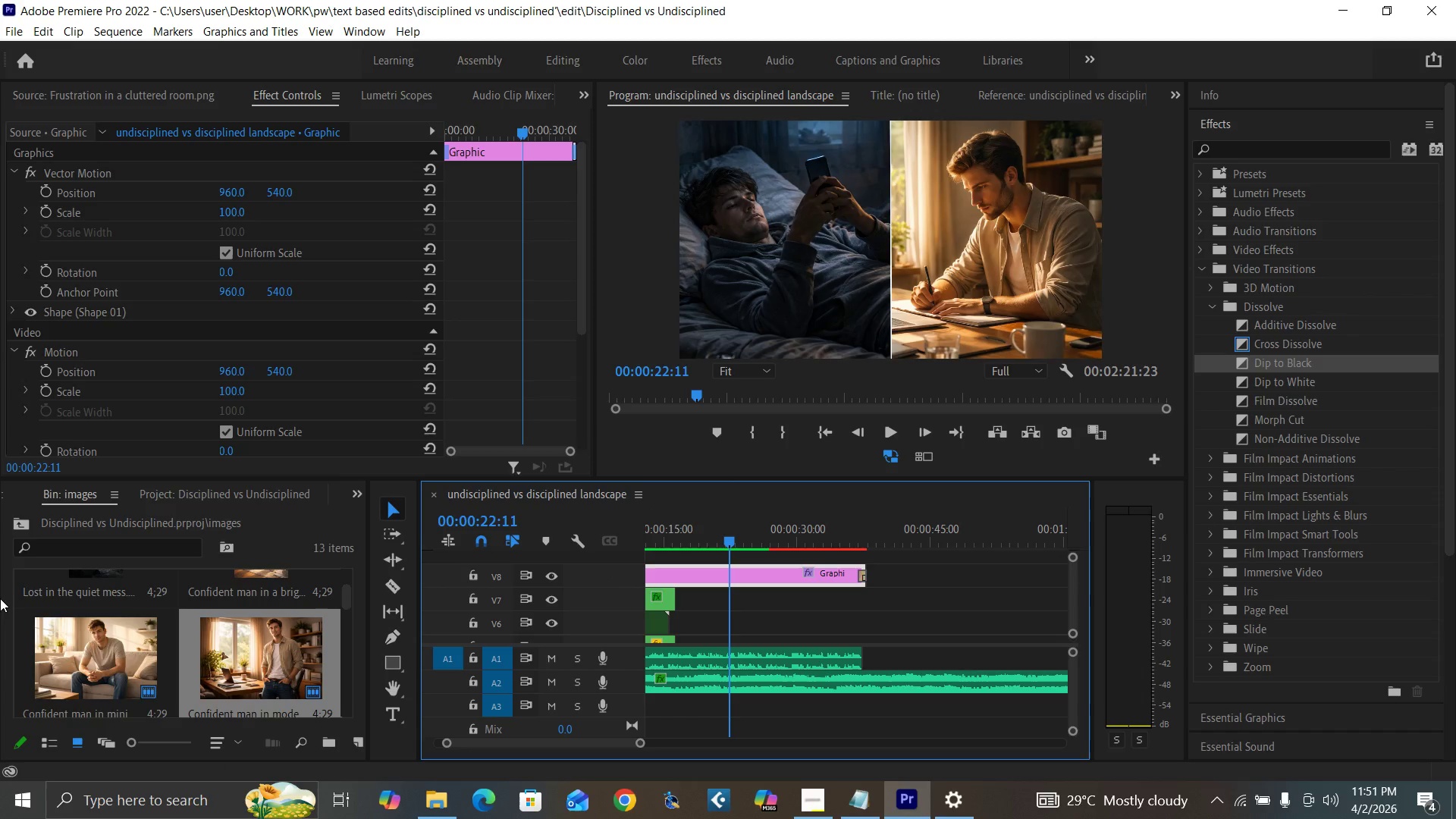 
left_click([16, 515])
 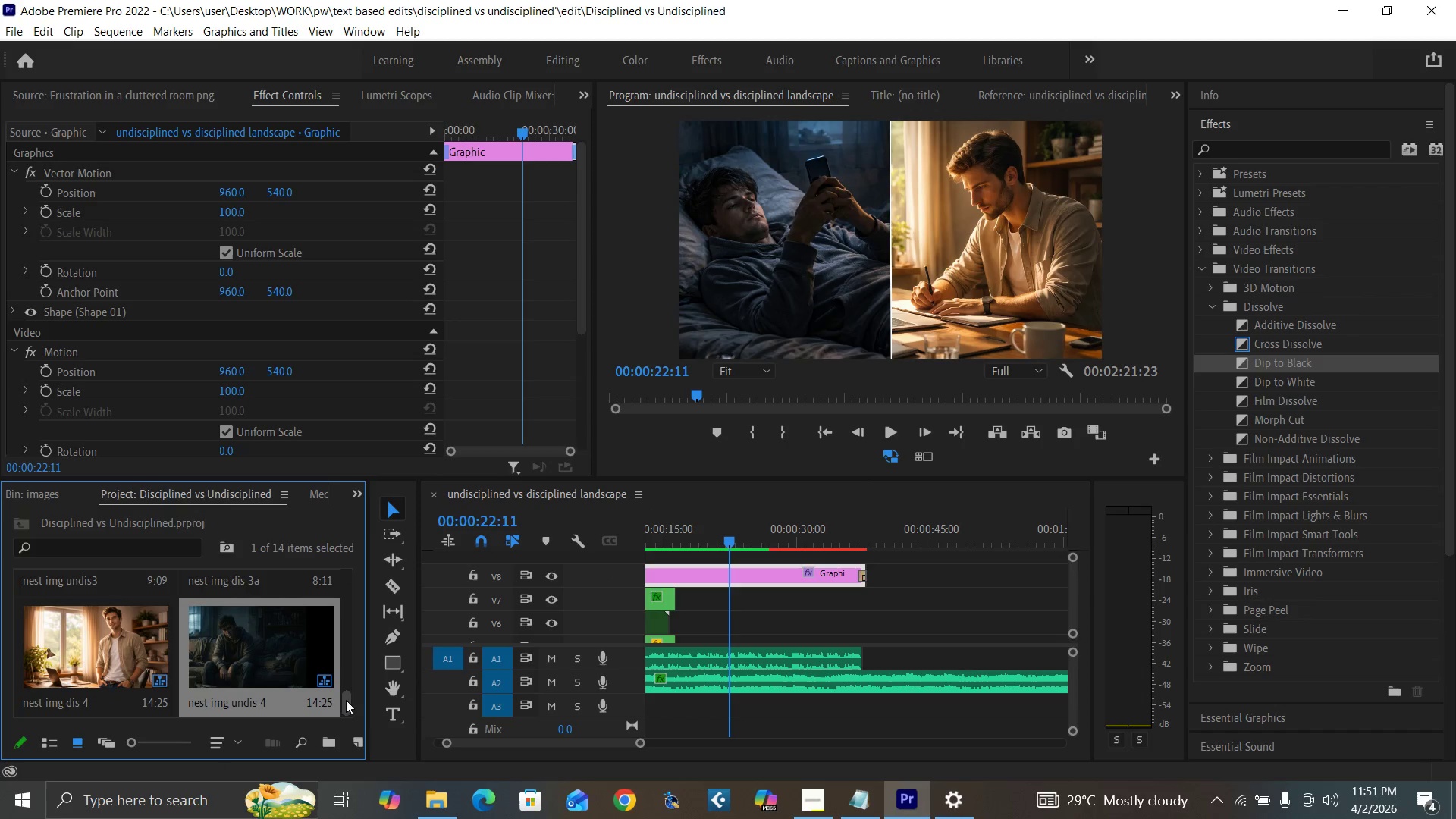 
left_click_drag(start_coordinate=[346, 702], to_coordinate=[350, 679])
 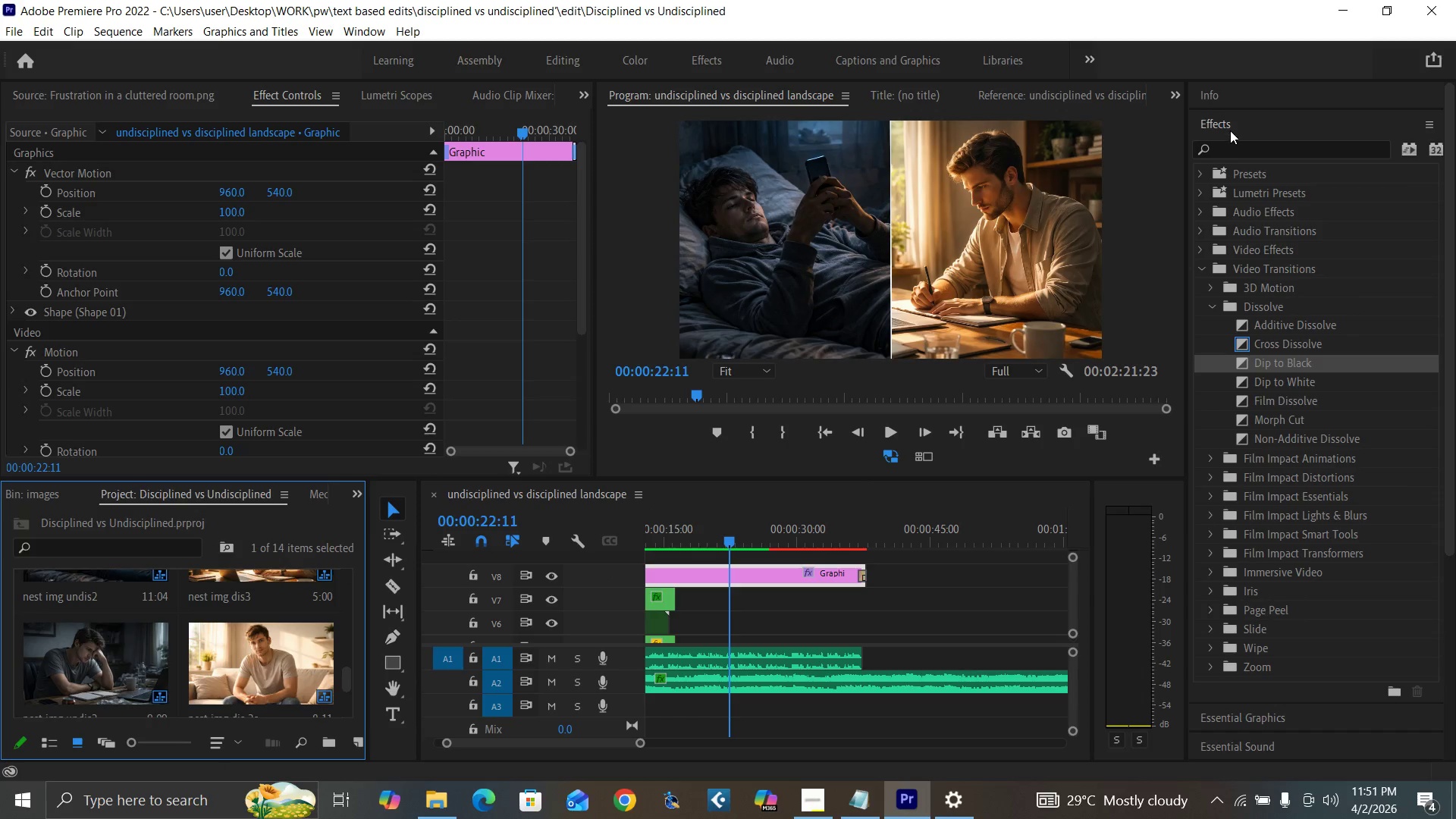 
left_click([1231, 127])
 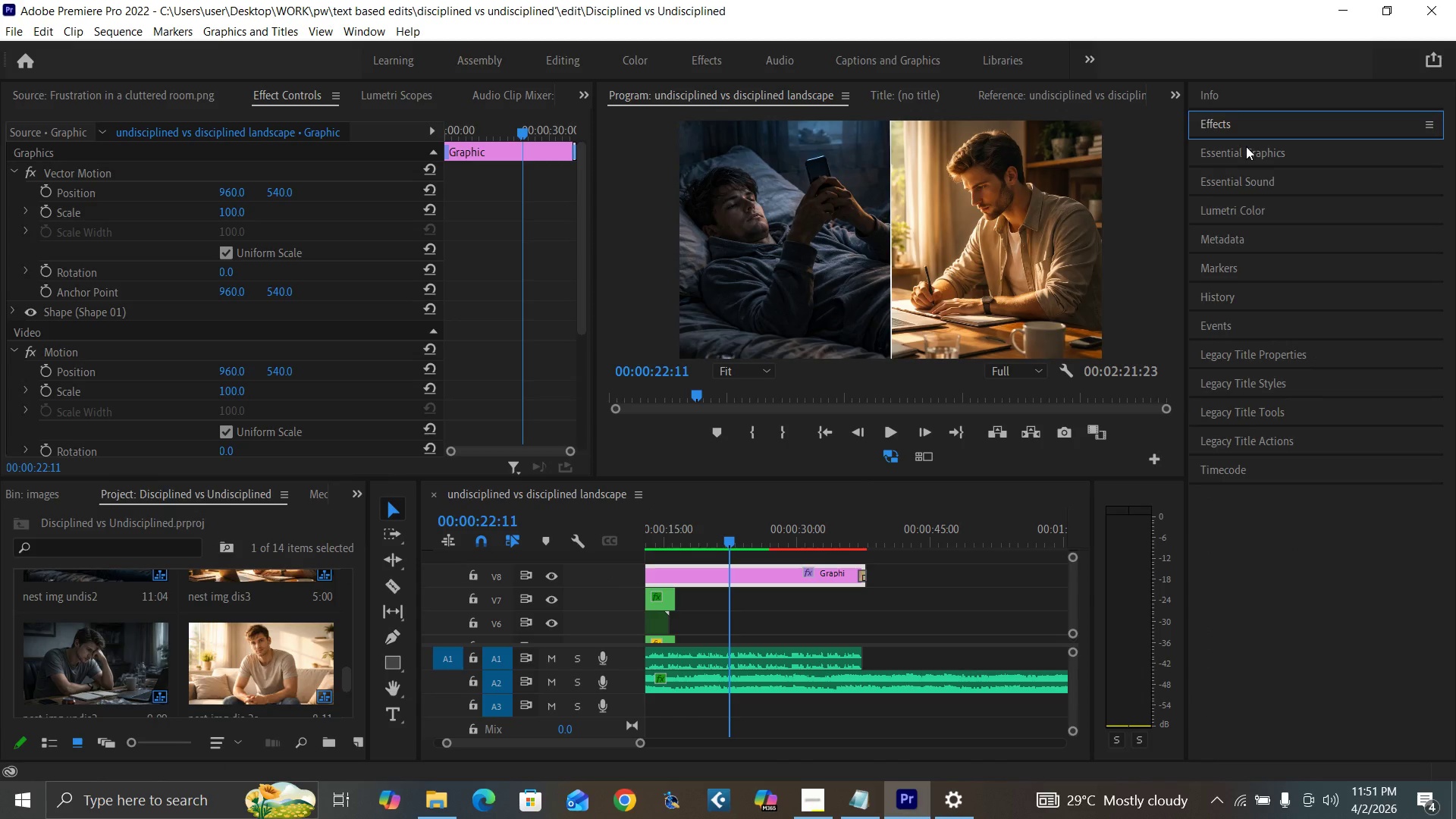 
left_click([1247, 147])
 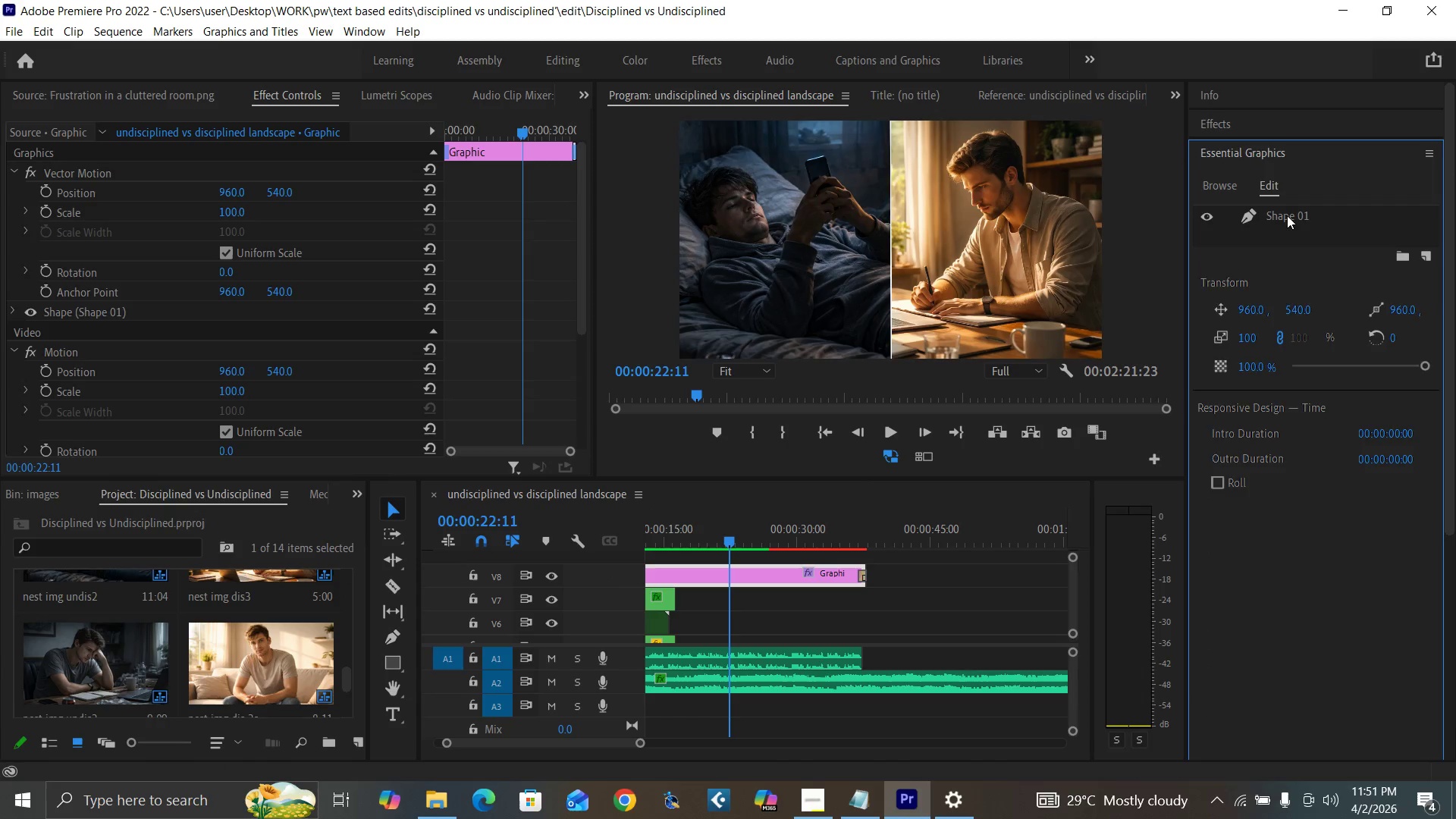 
double_click([1287, 215])
 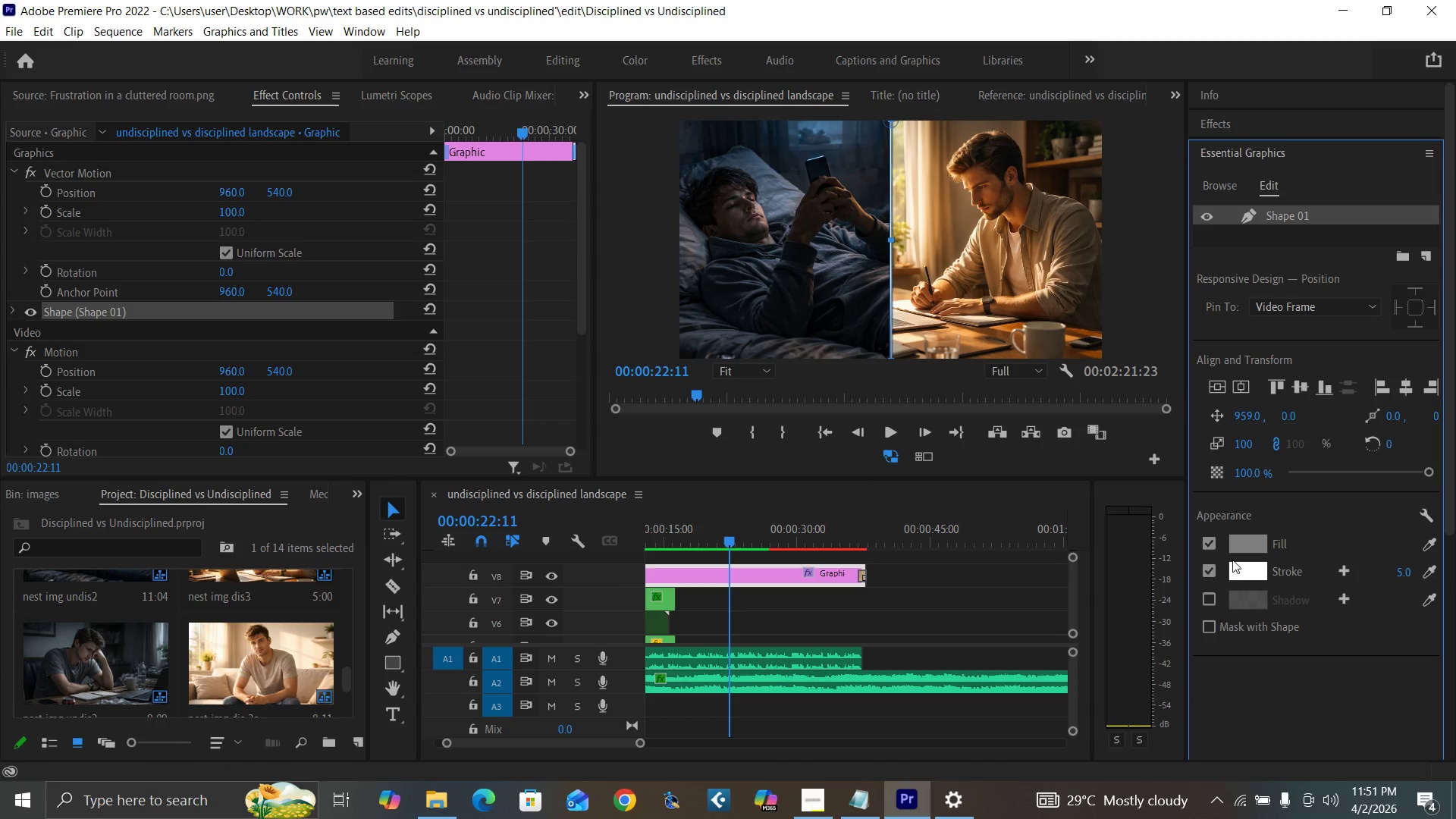 
mouse_move([1250, 548])
 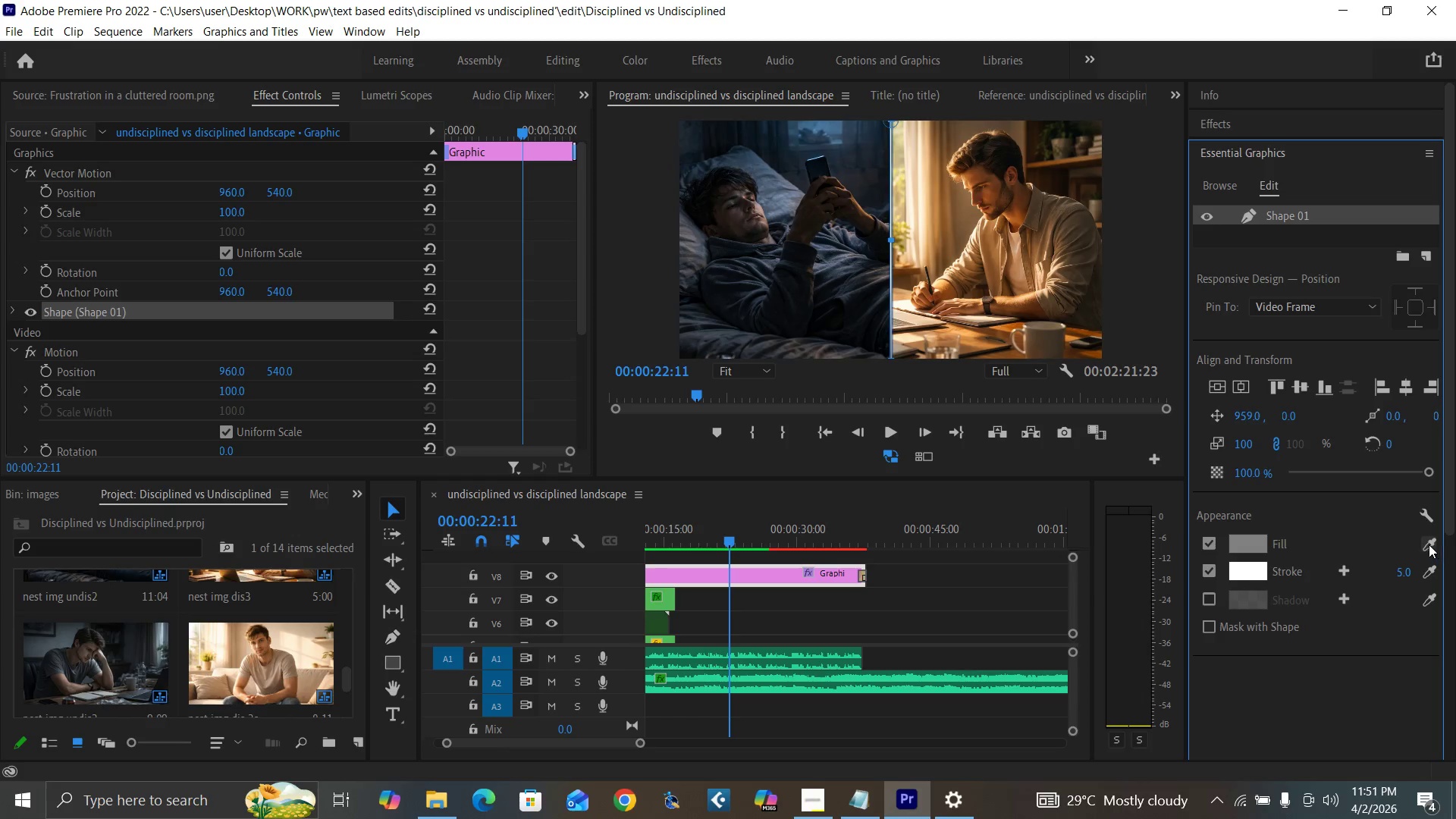 
left_click([1428, 543])
 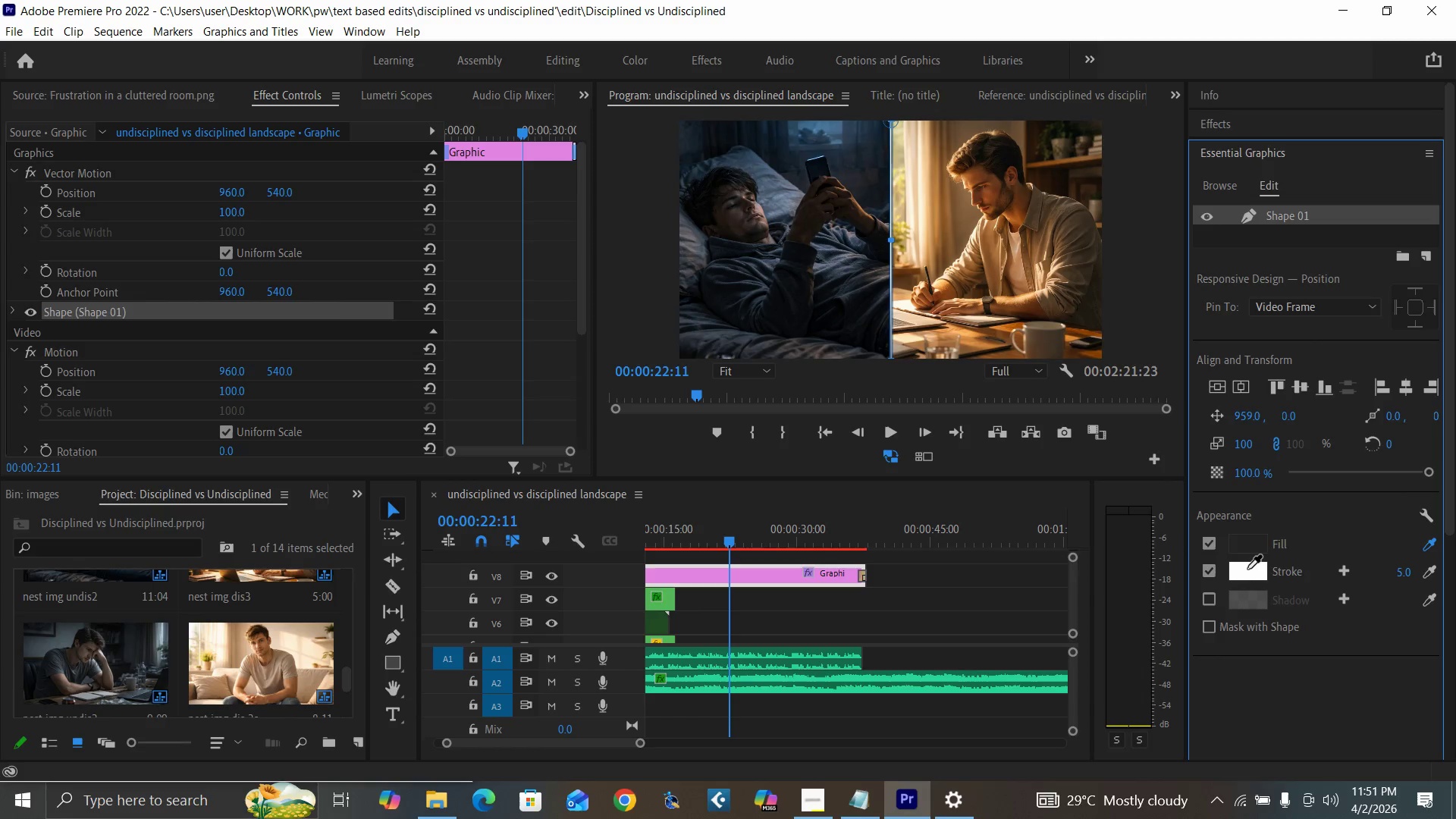 
left_click([1244, 573])
 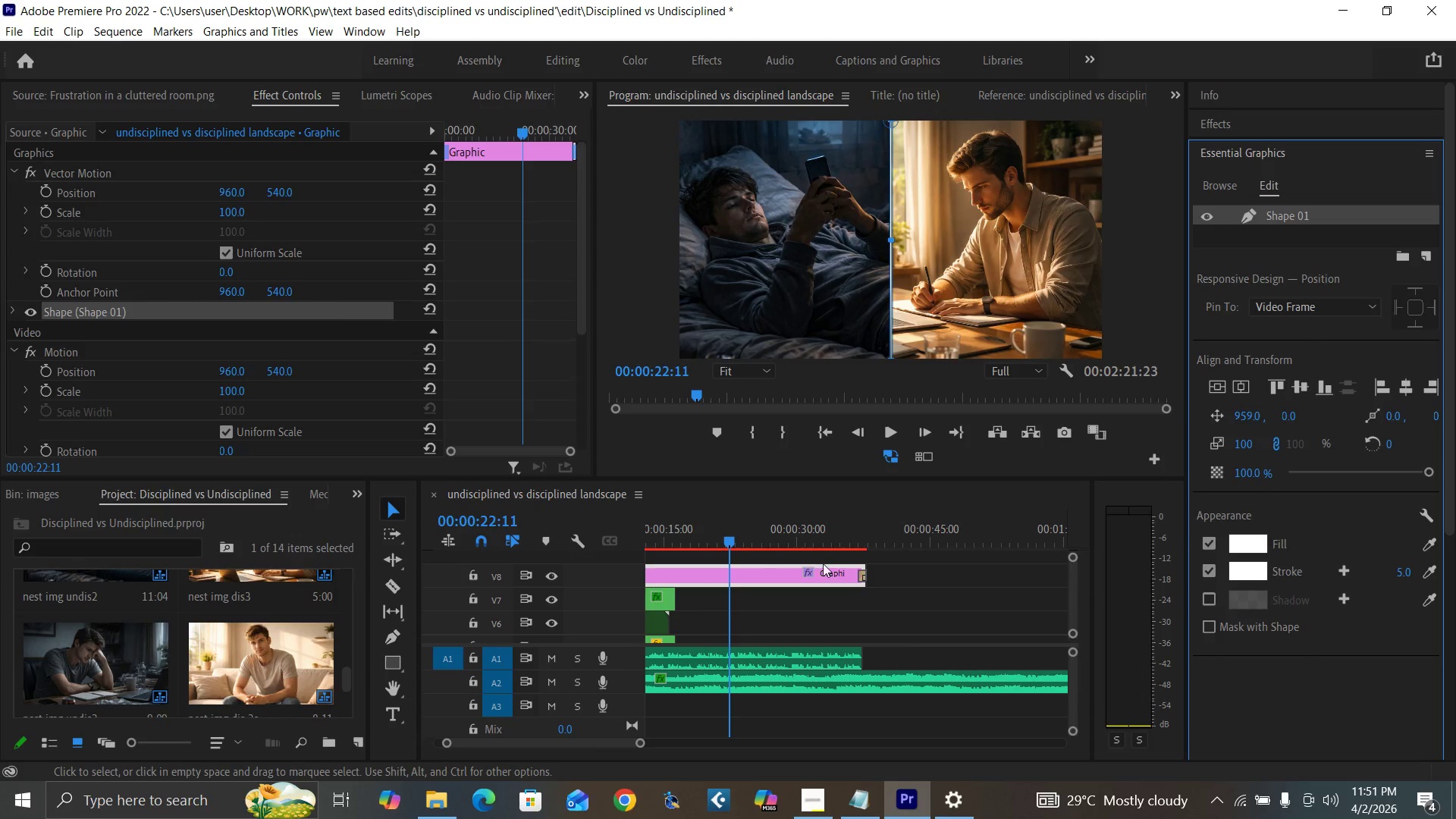 
left_click([729, 543])
 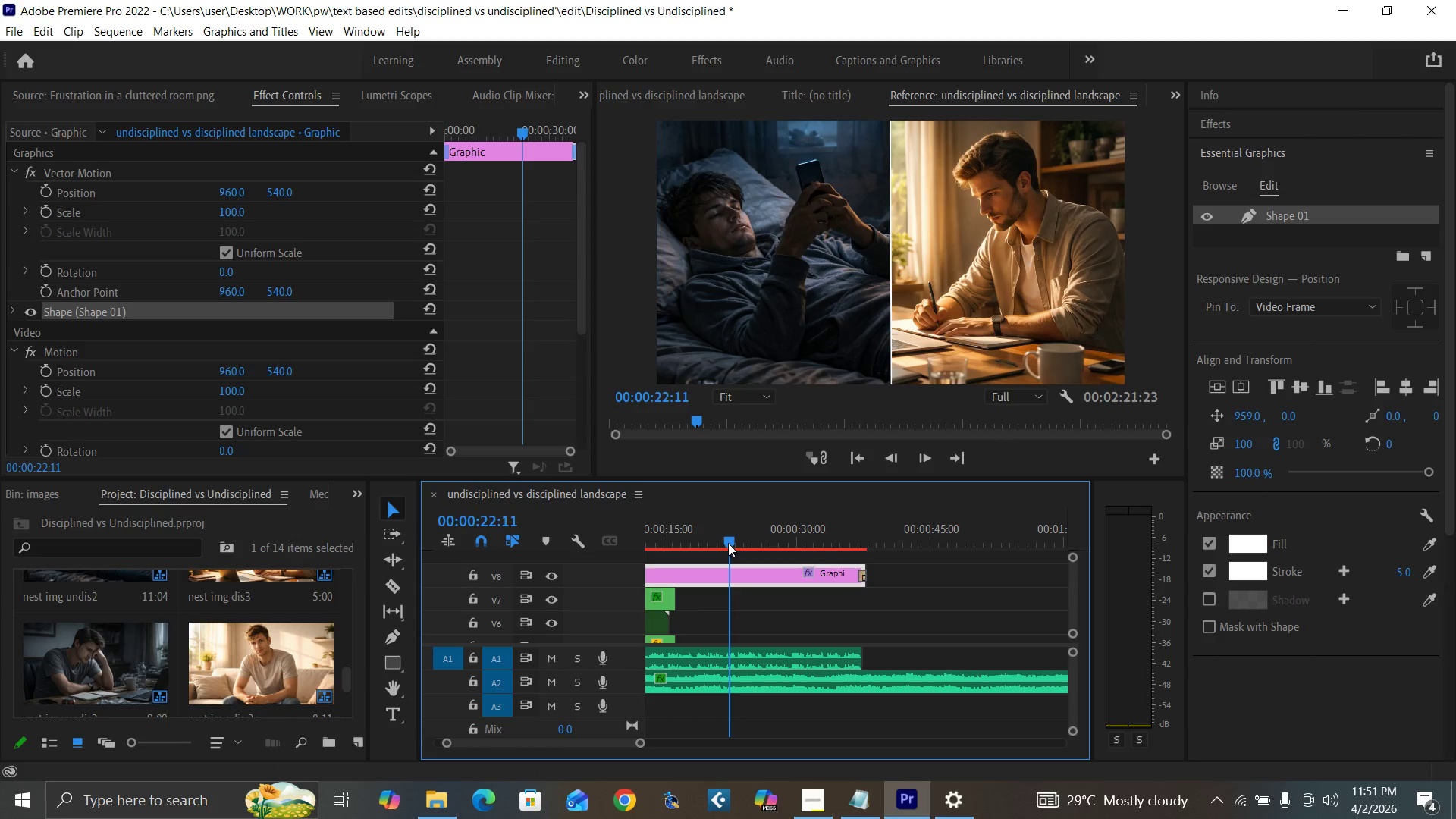 
key(Control+Backquote)
 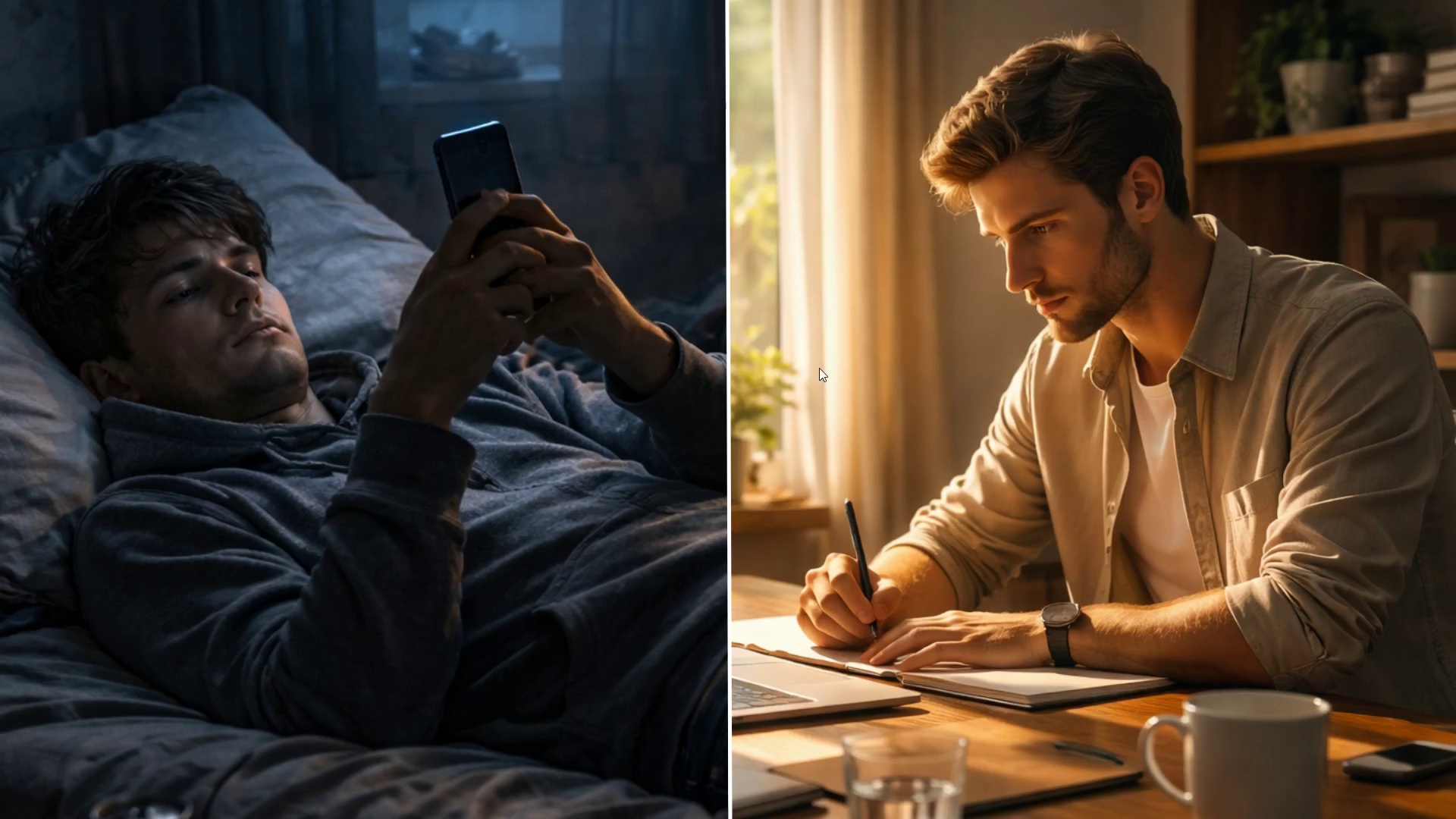 
key(Control+Backquote)
 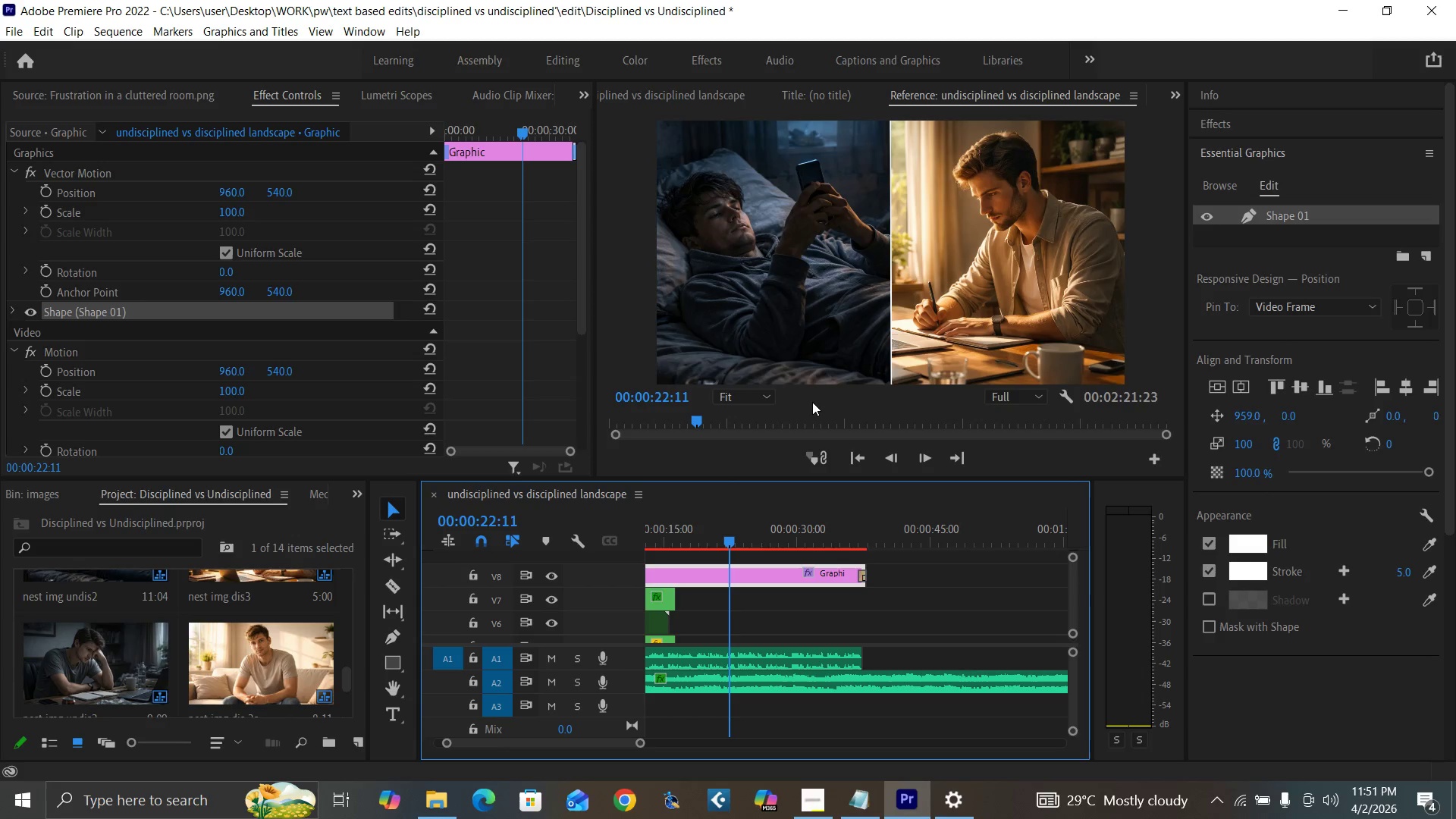 
key(Control+S)
 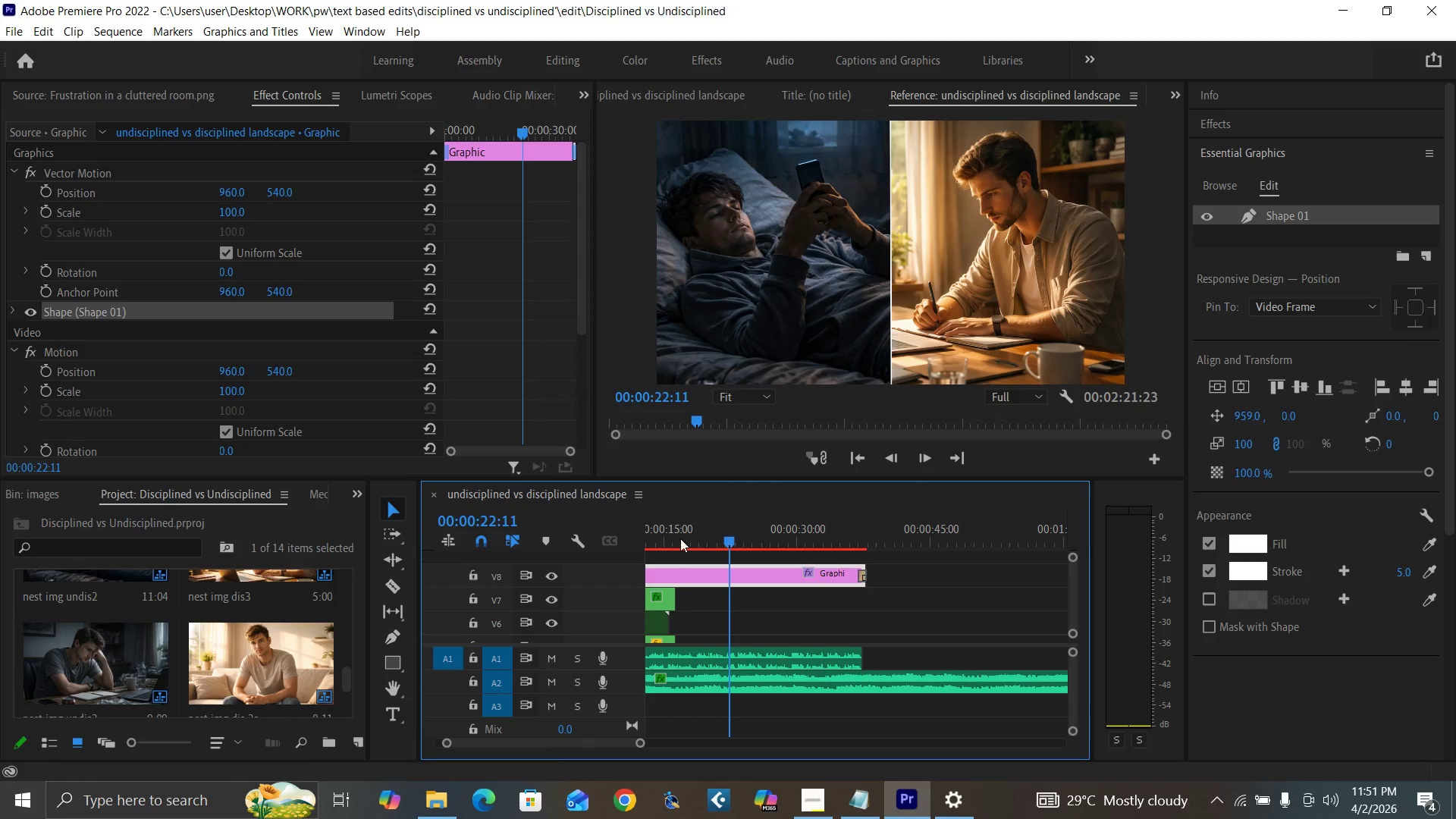 
left_click_drag(start_coordinate=[661, 539], to_coordinate=[584, 592])
 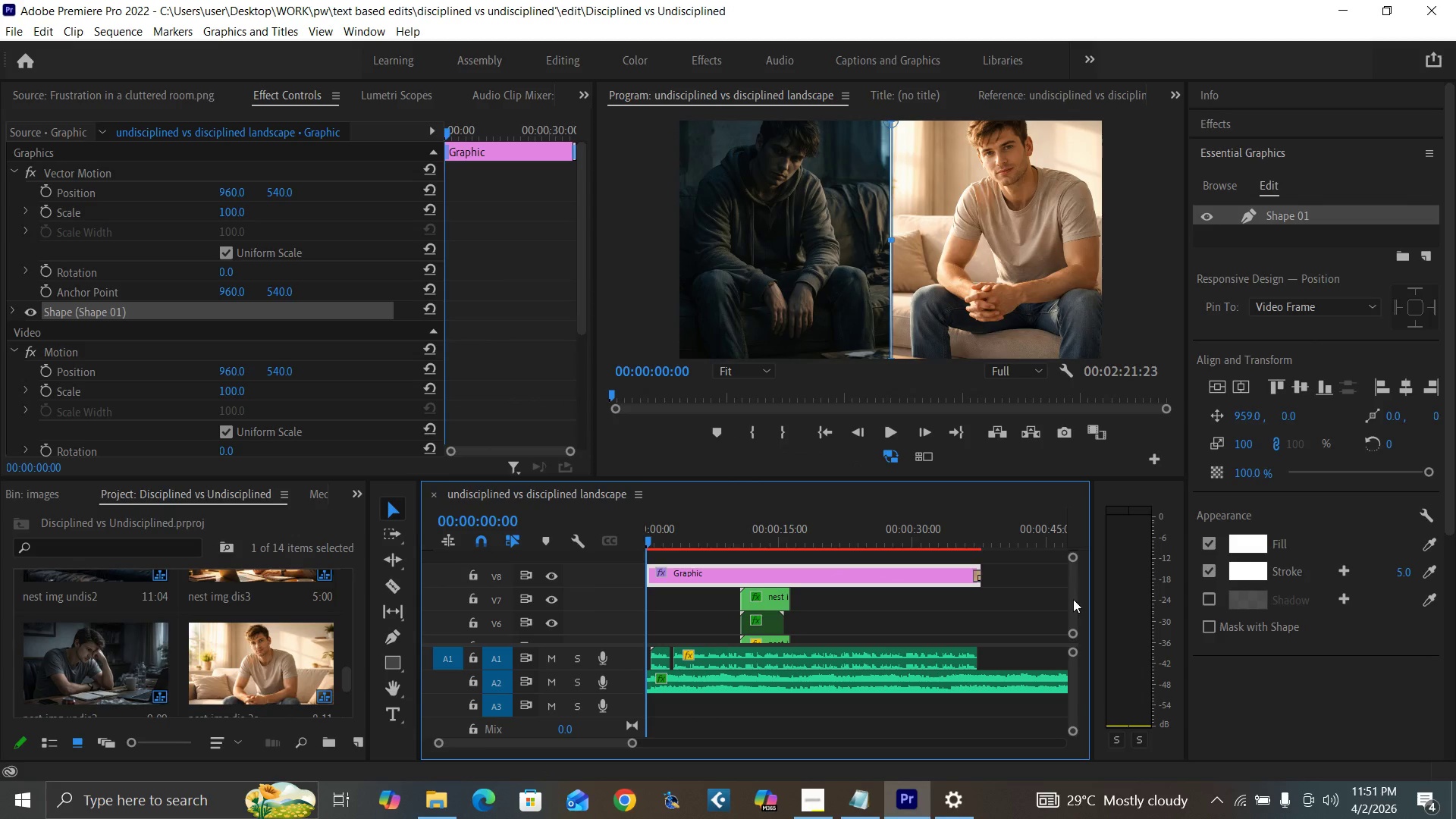 
left_click_drag(start_coordinate=[1072, 599], to_coordinate=[1058, 614])
 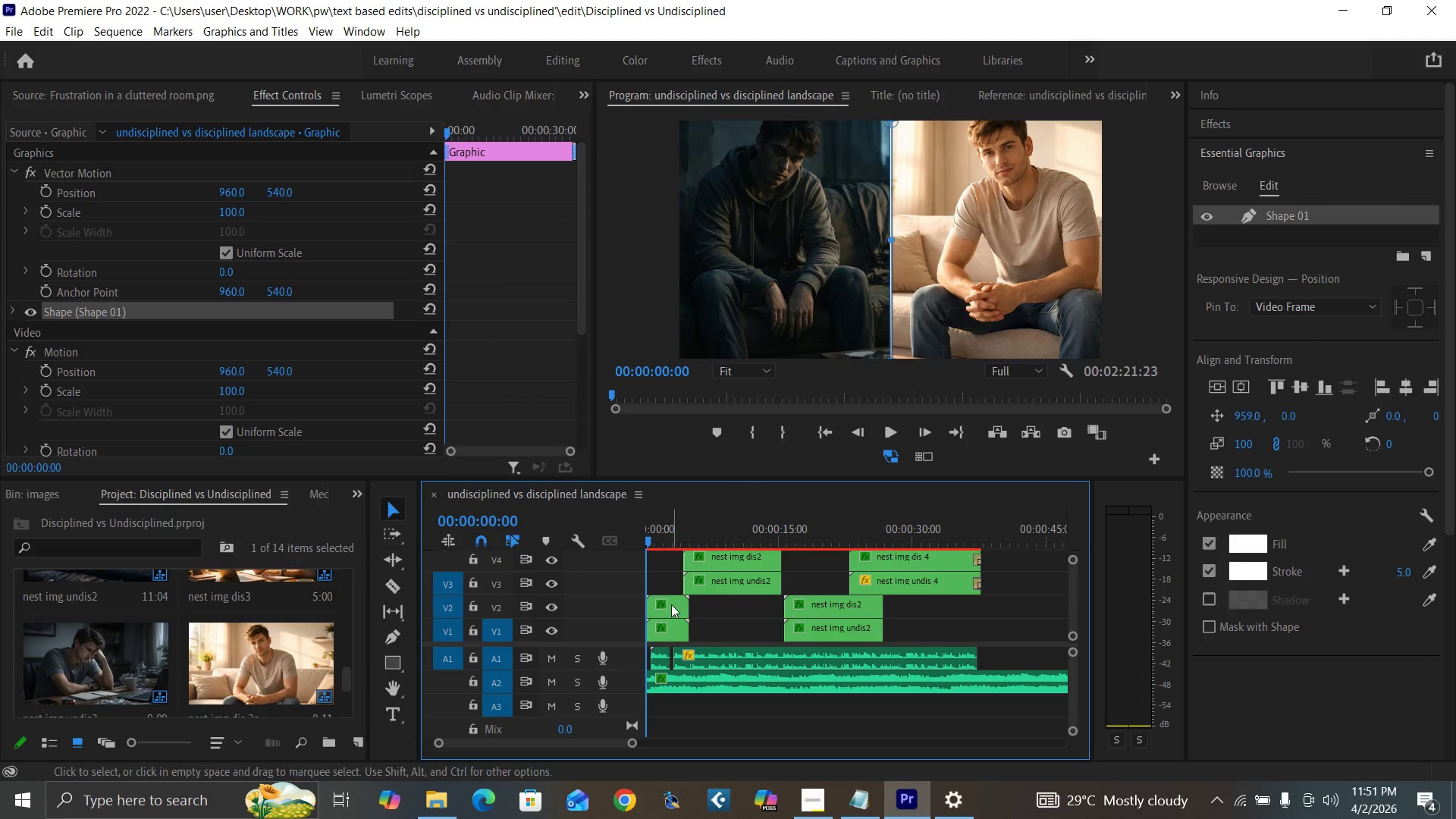 
left_click([670, 604])
 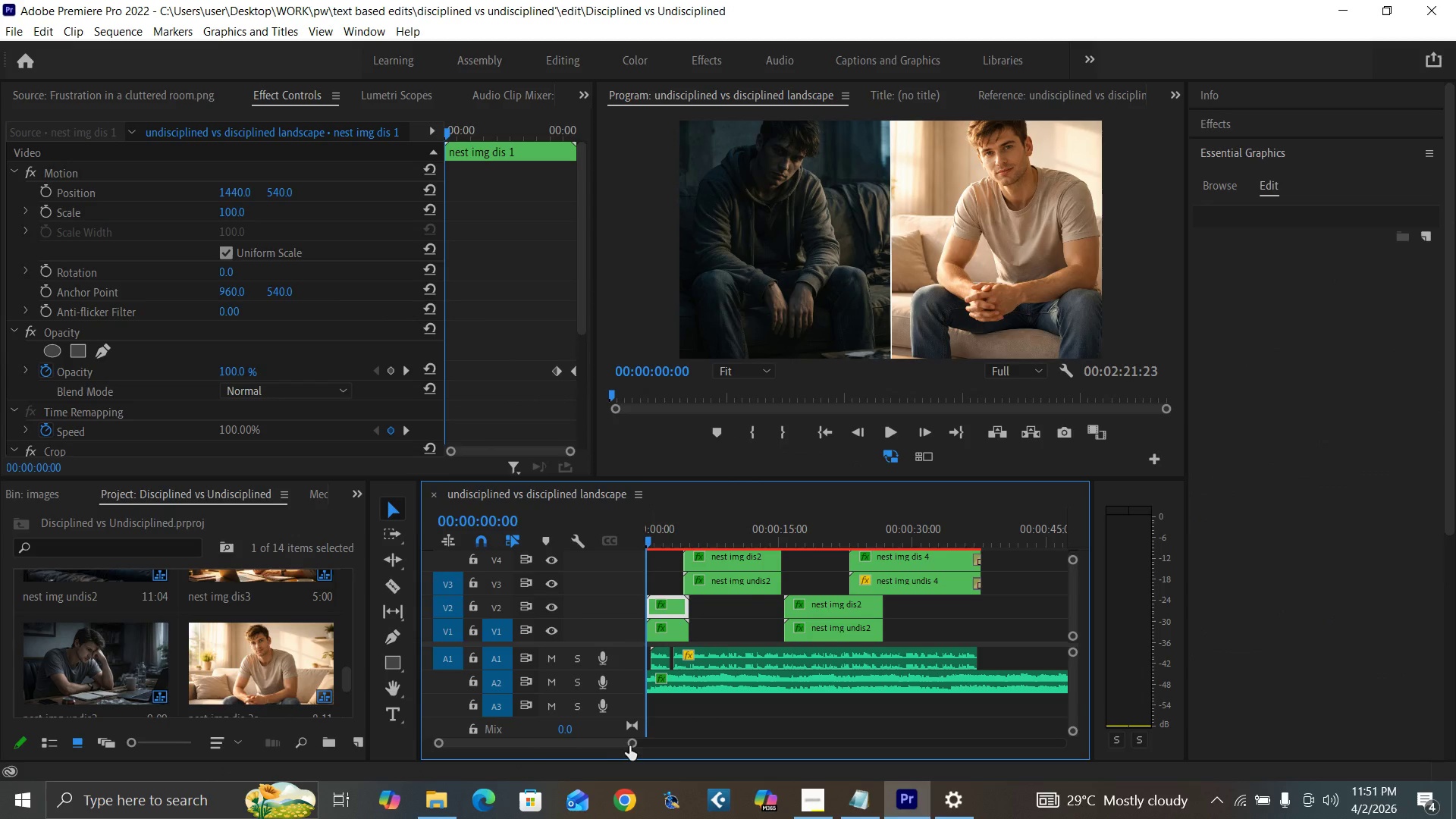 
left_click_drag(start_coordinate=[629, 742], to_coordinate=[597, 755])
 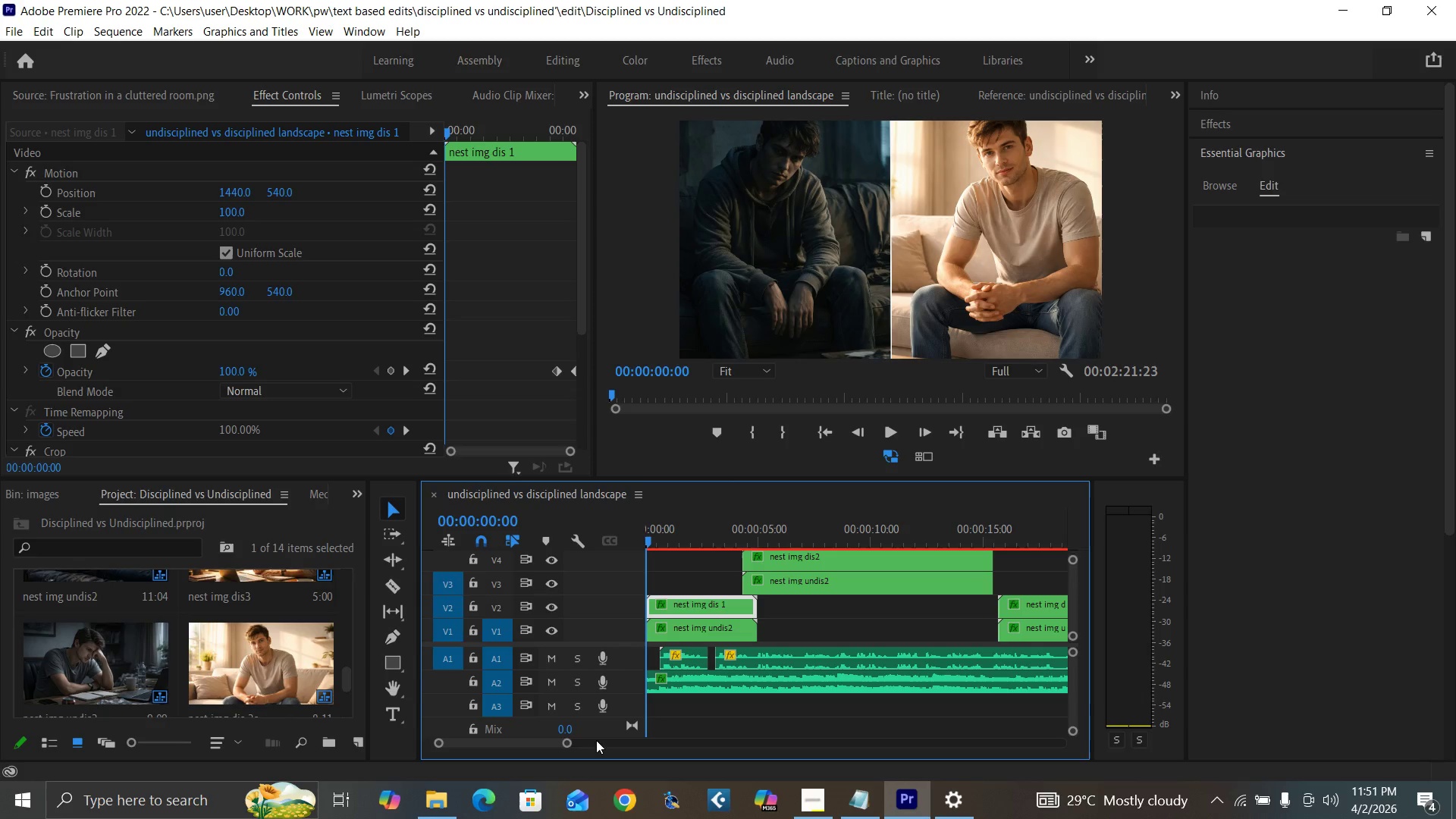 
key(Control+S)
 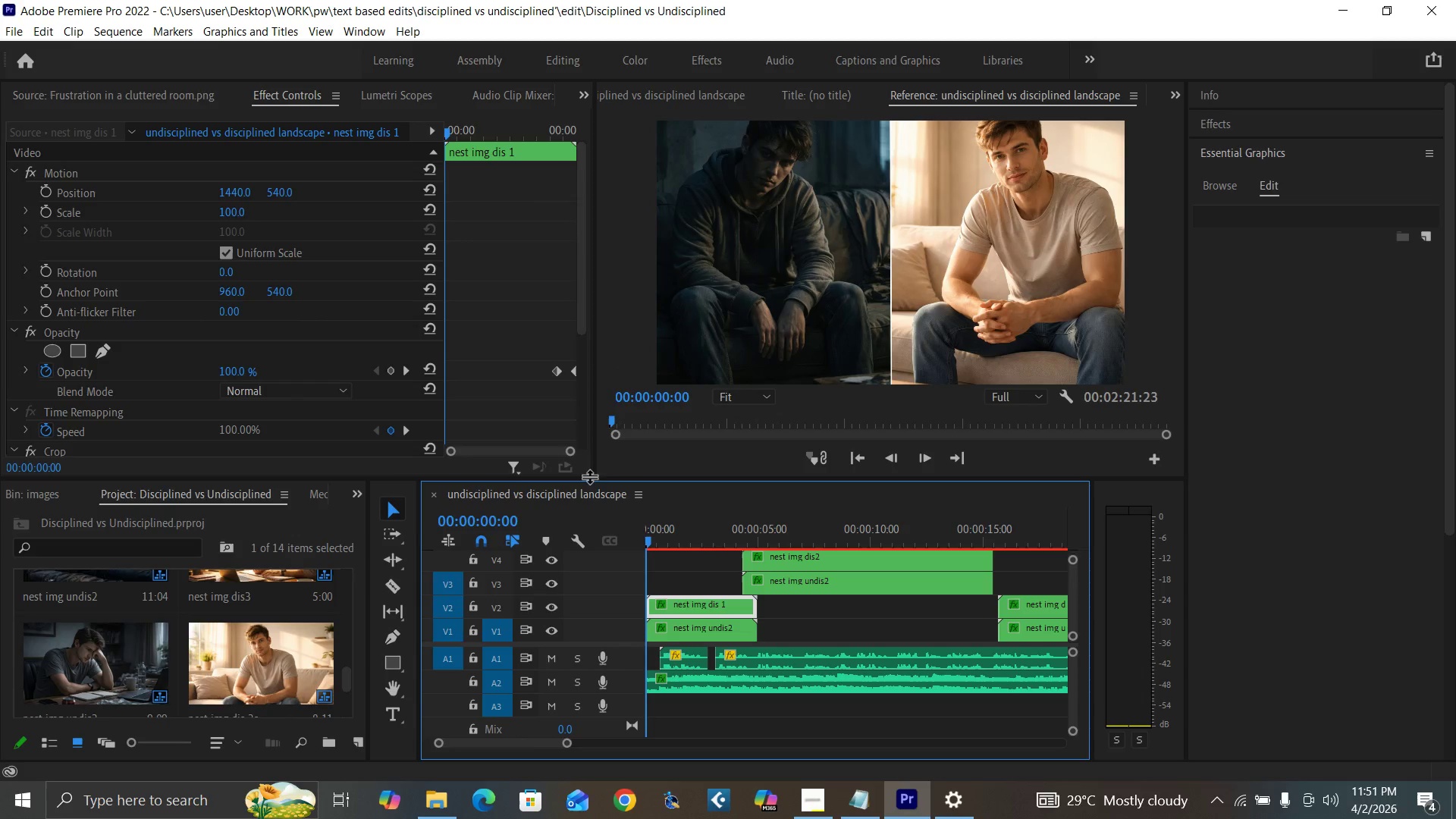 
left_click([677, 537])
 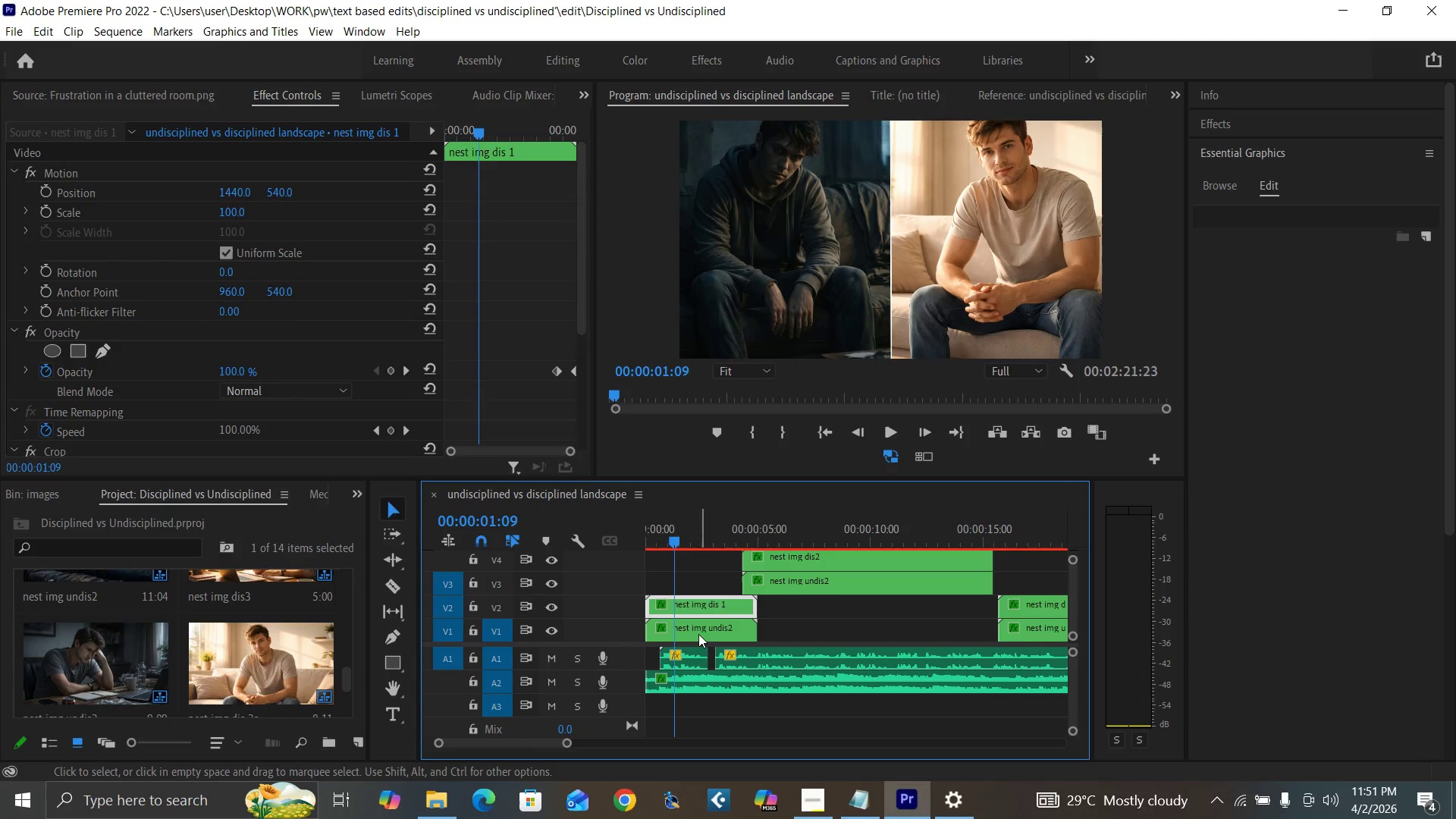 
left_click([697, 630])
 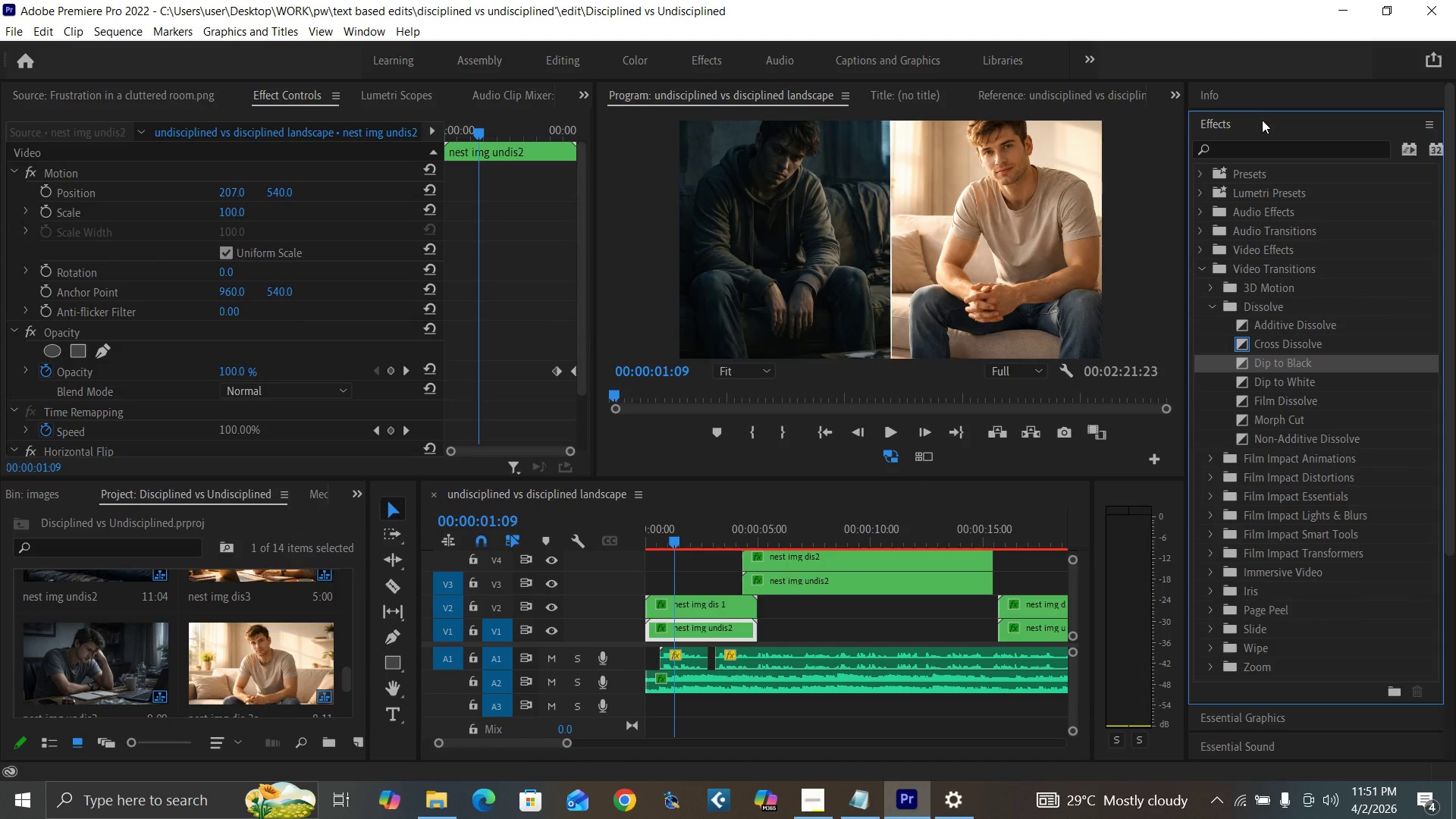 
left_click([1266, 146])
 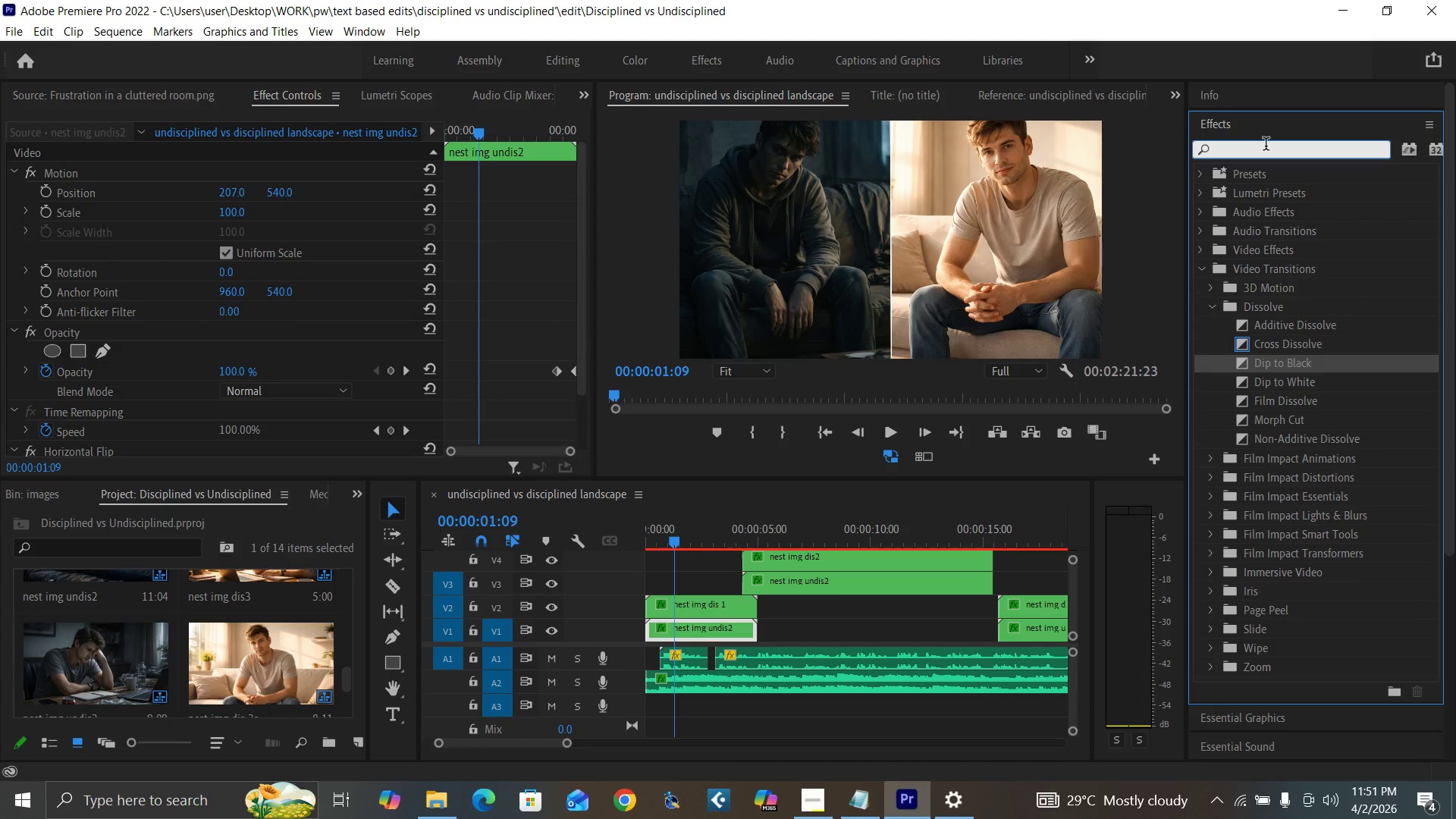 
type(lumetri col)
 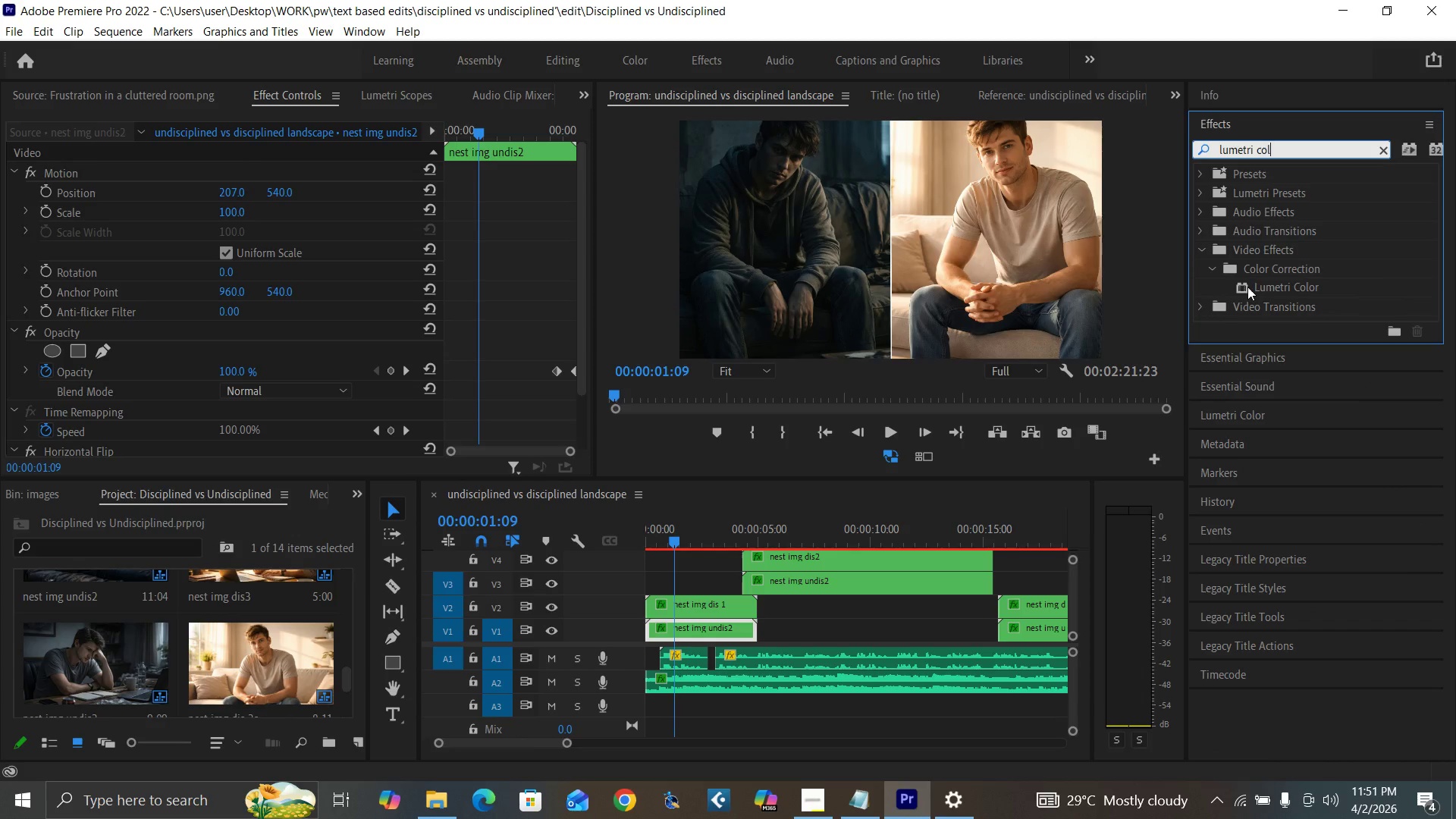 
left_click_drag(start_coordinate=[1265, 291], to_coordinate=[717, 629])
 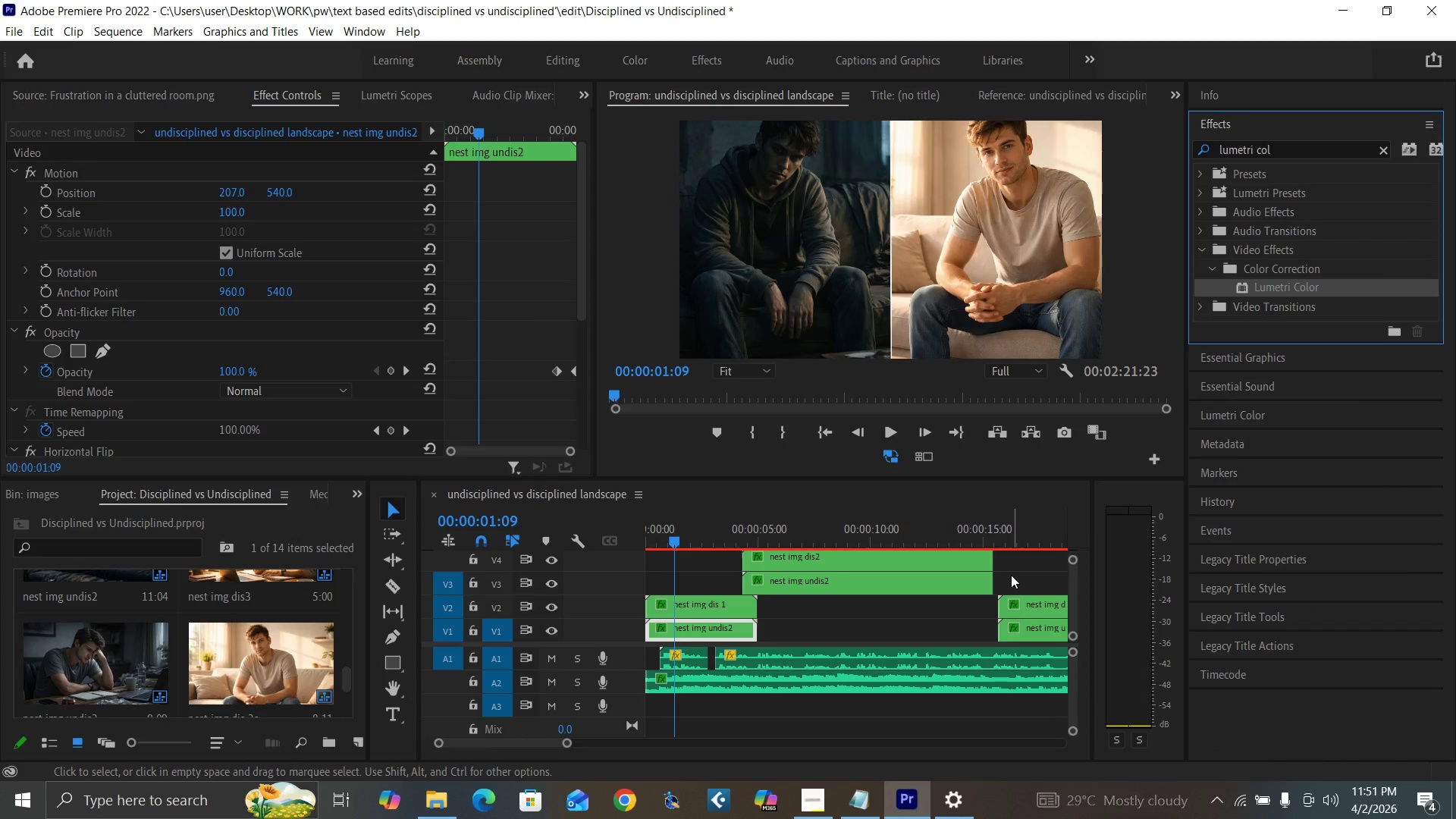 
key(Control+S)
 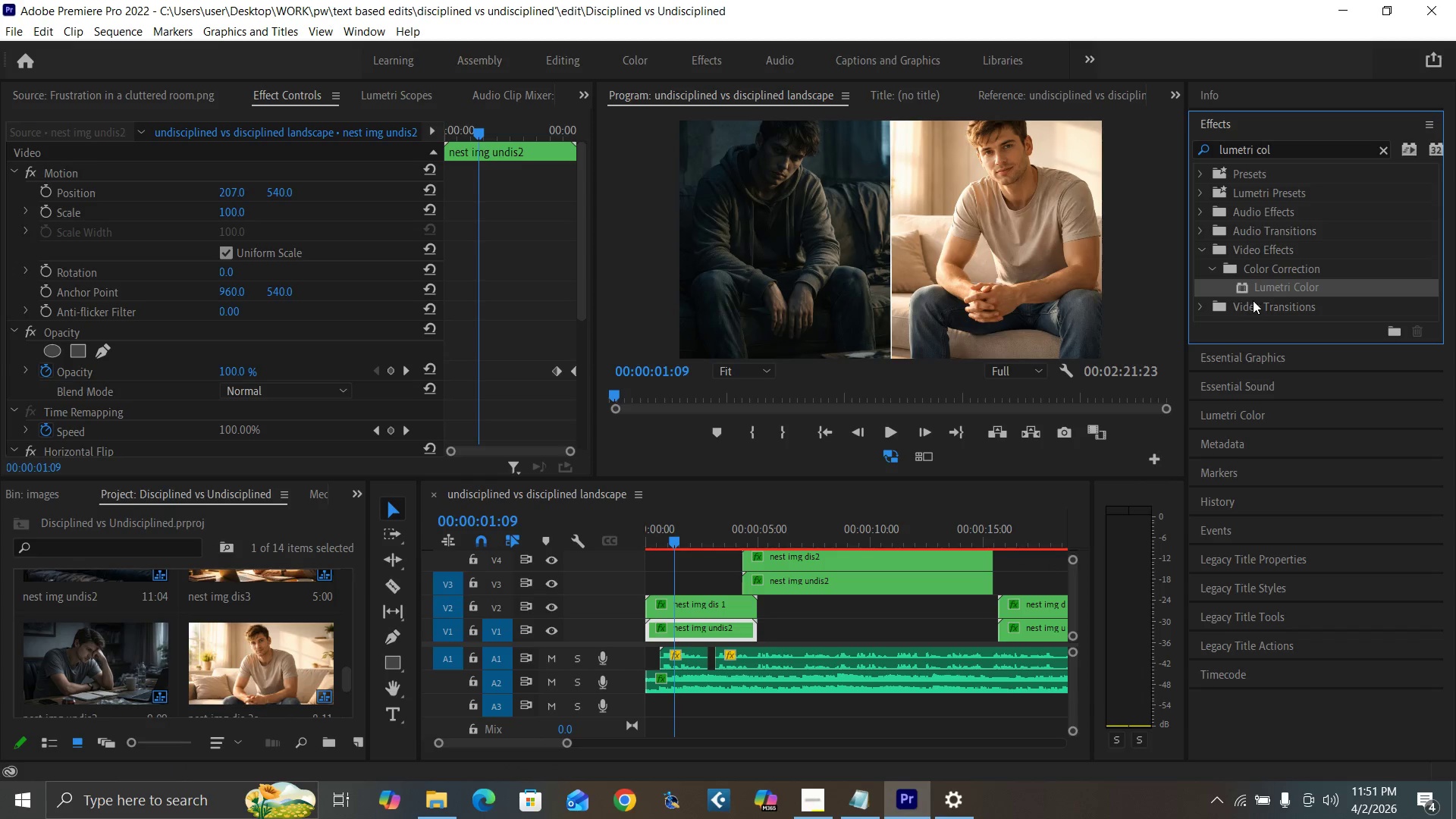 
left_click_drag(start_coordinate=[1266, 290], to_coordinate=[667, 610])
 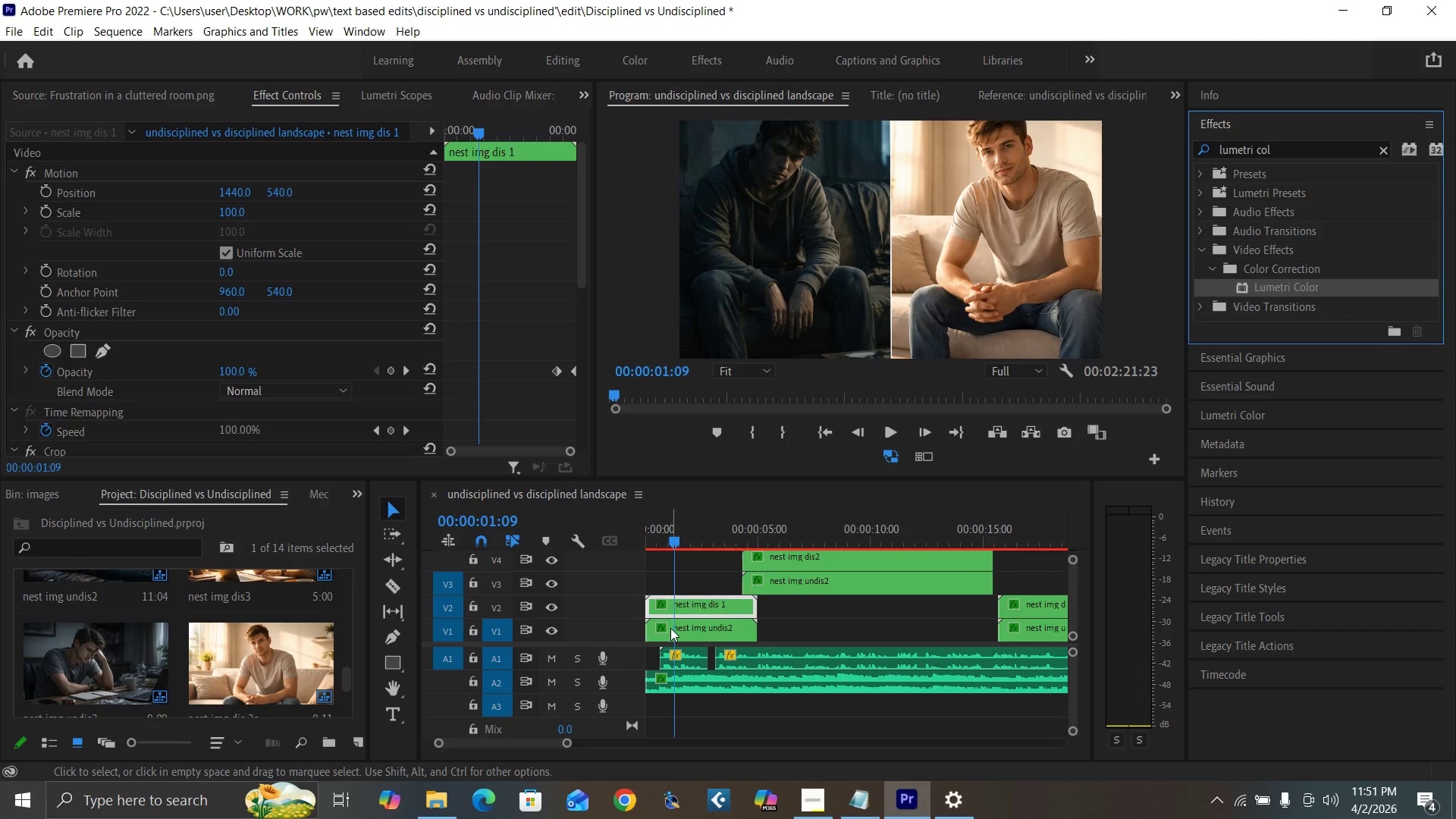 
left_click([670, 628])
 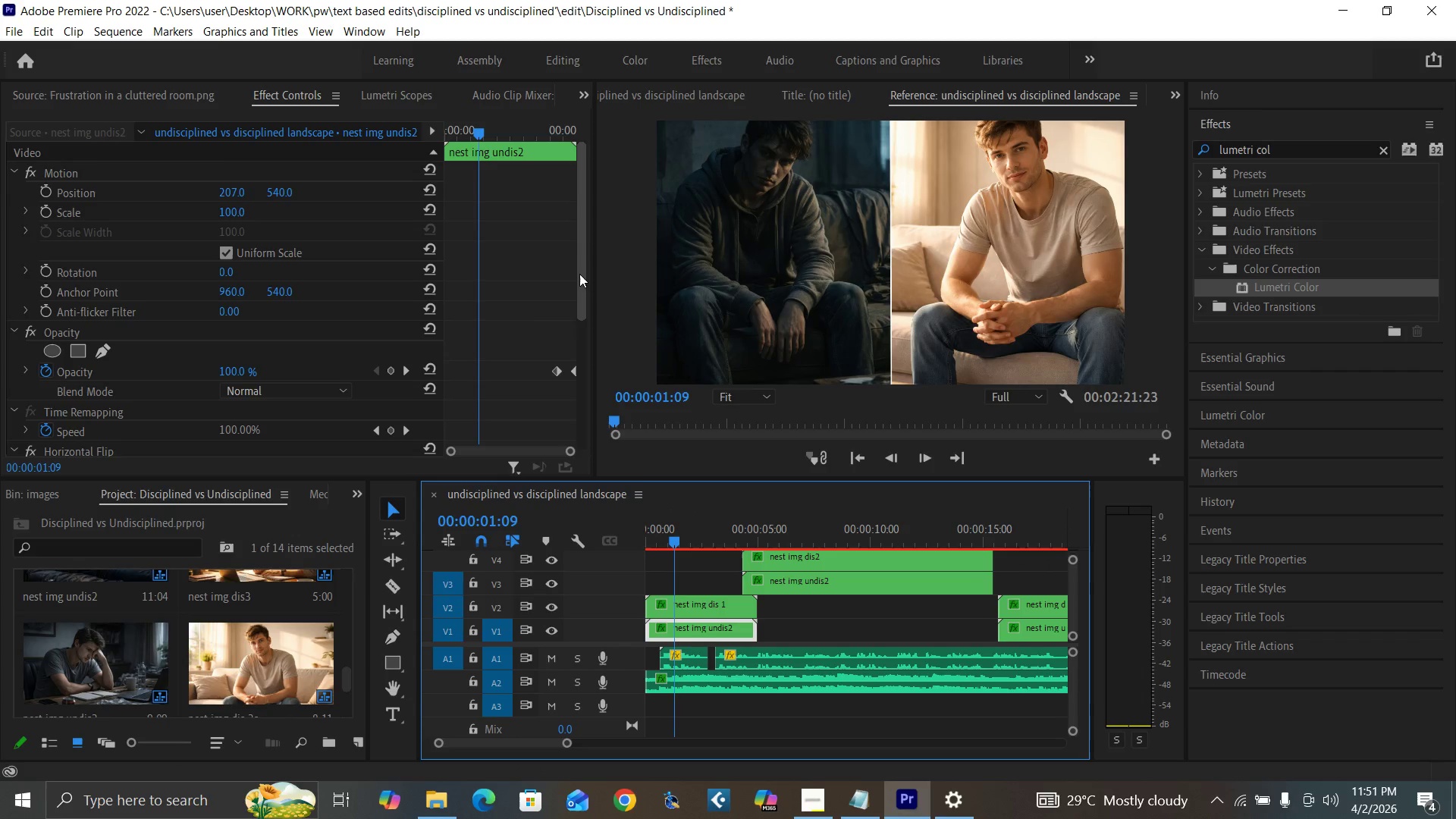 
left_click_drag(start_coordinate=[582, 281], to_coordinate=[551, 385])
 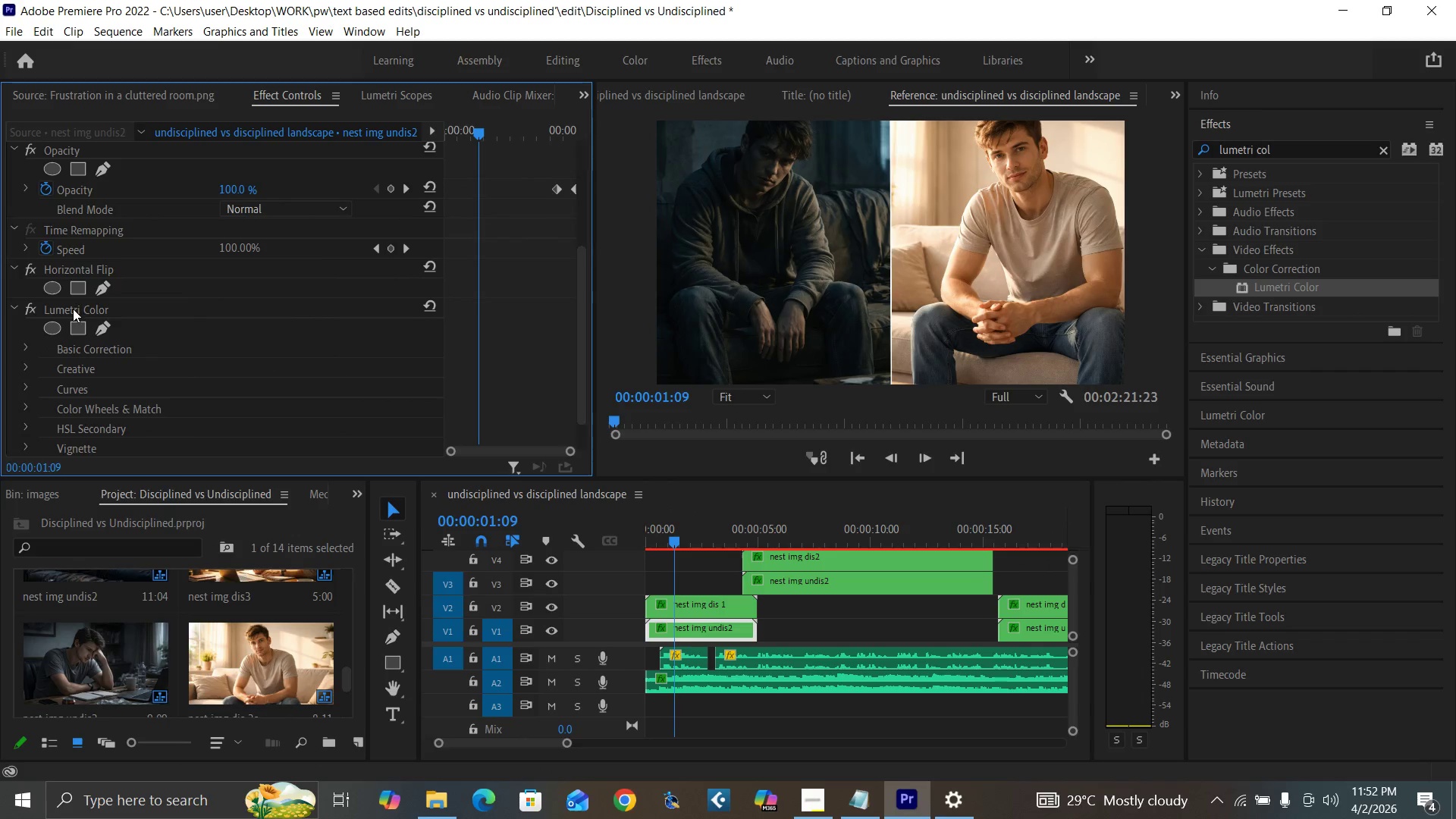 
left_click([73, 309])
 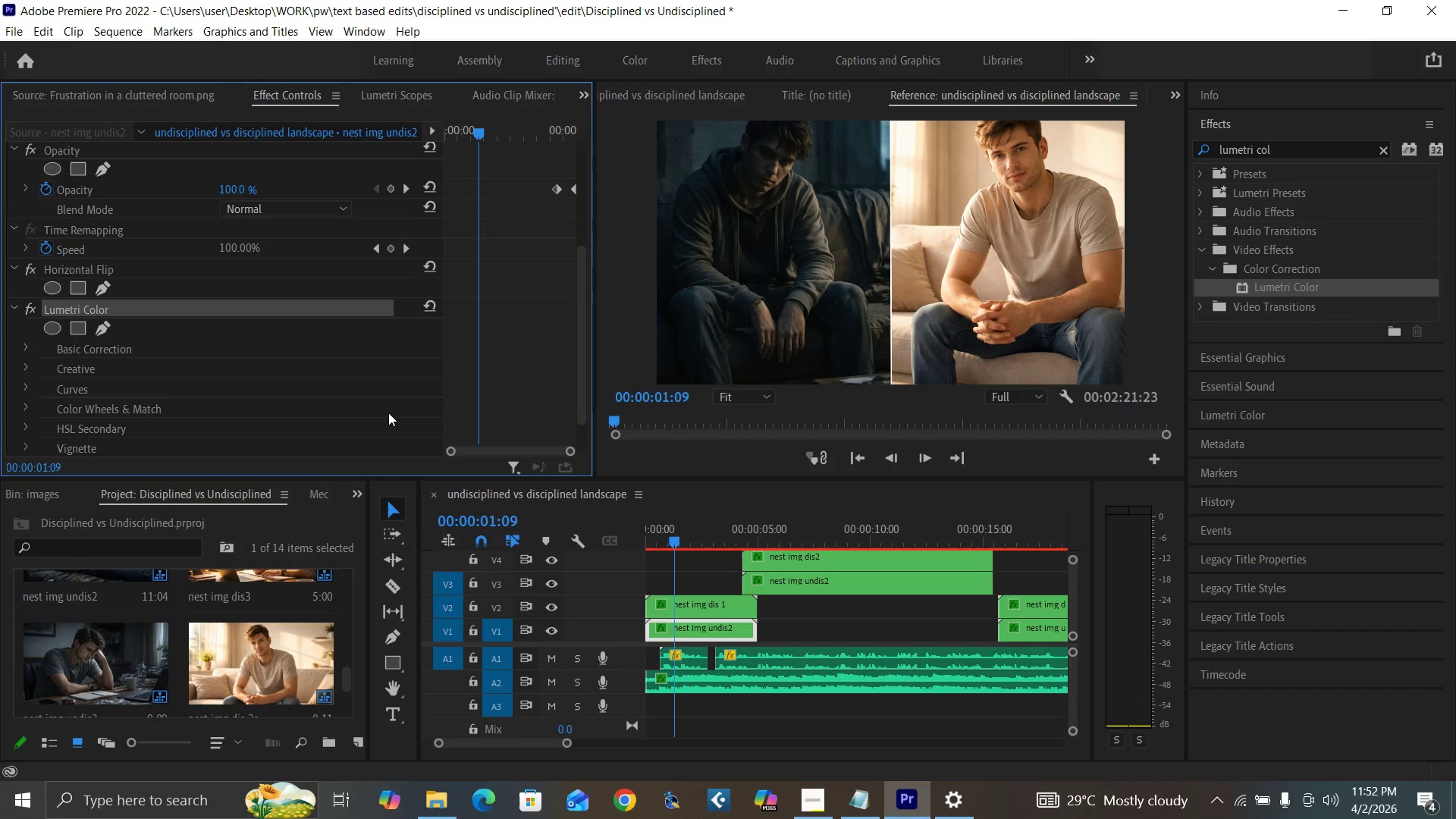 
key(Delete)
 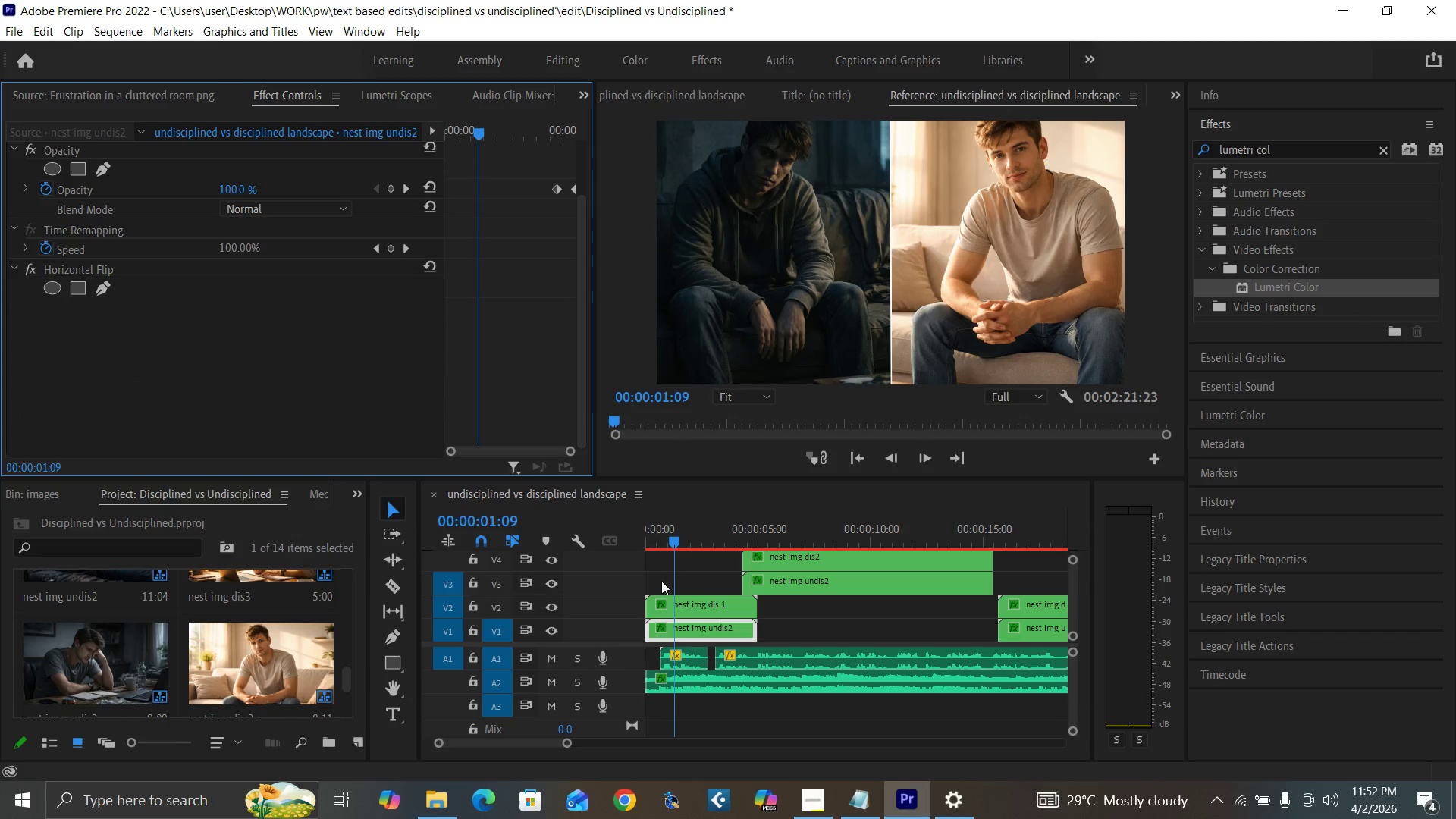 
left_click([683, 602])
 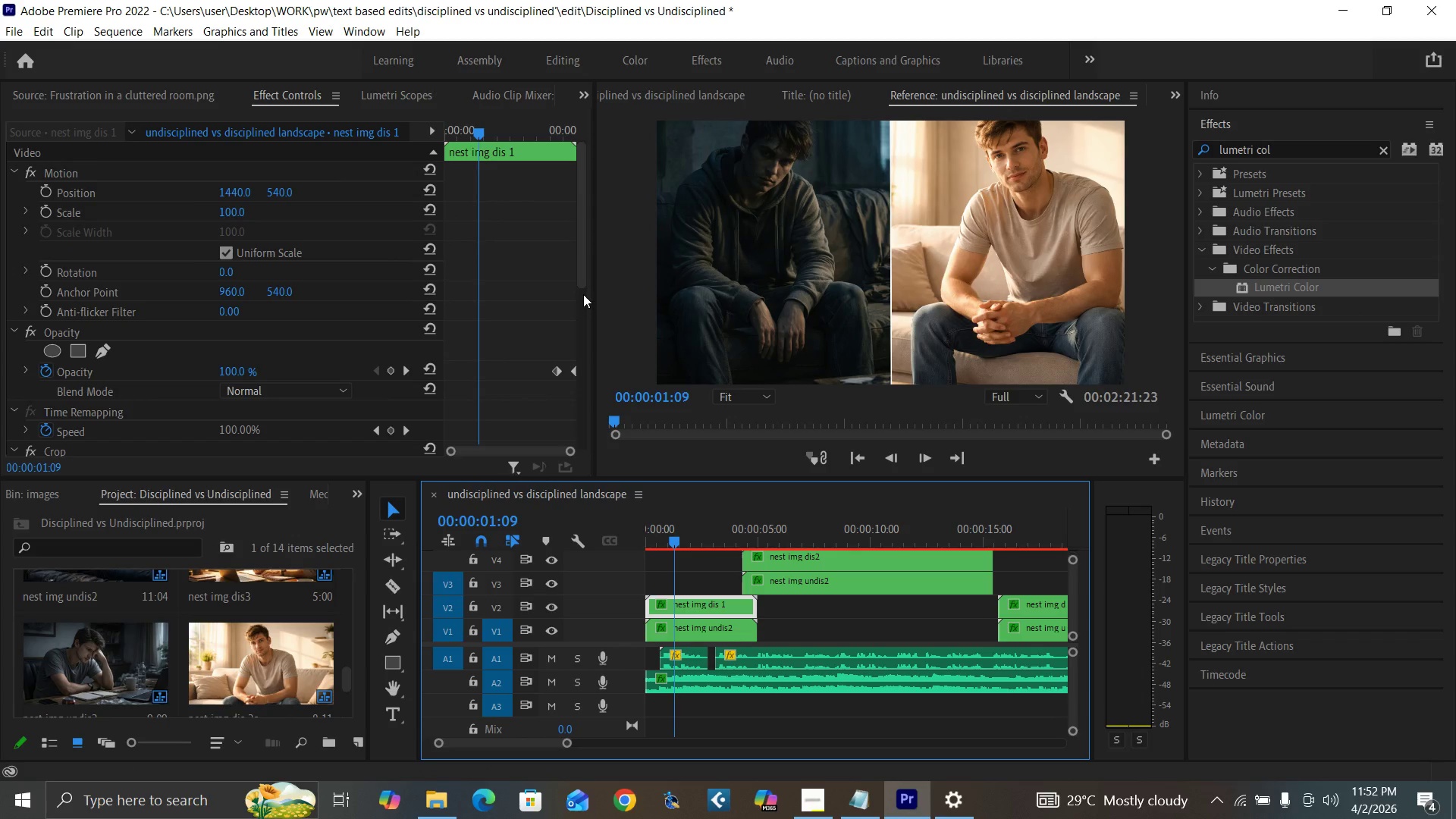 
left_click_drag(start_coordinate=[582, 276], to_coordinate=[588, 408])
 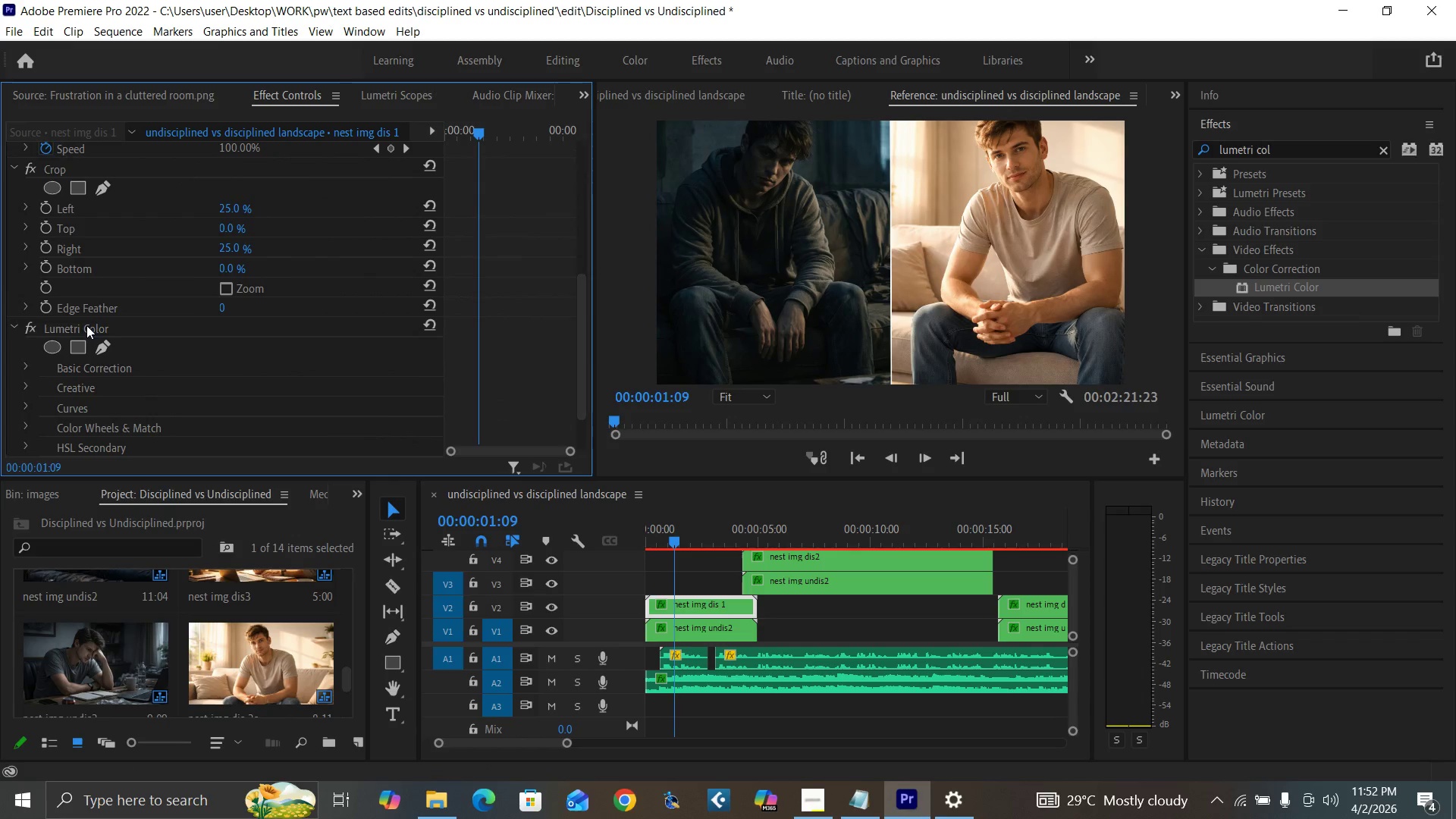 
left_click([86, 325])
 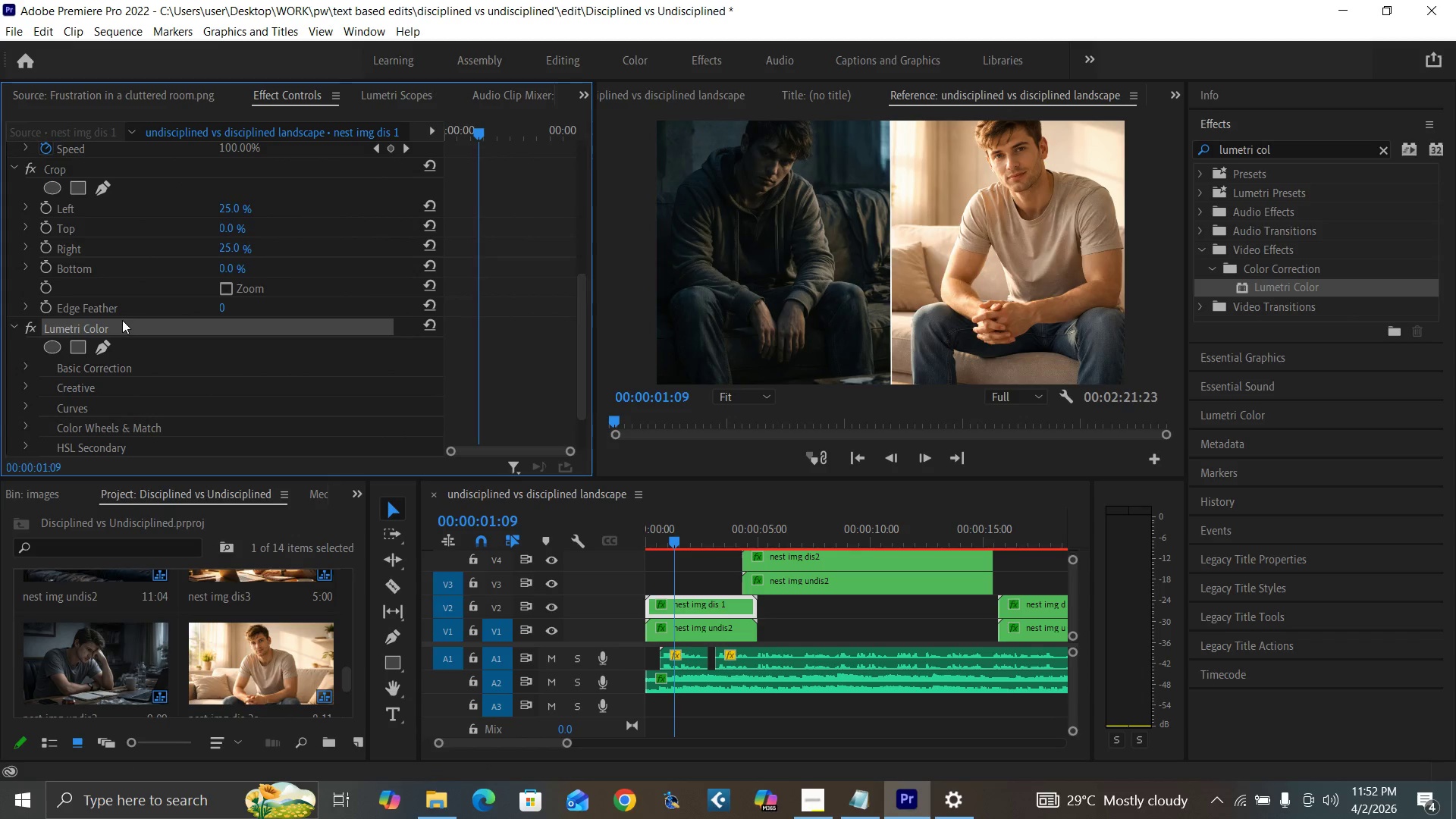 
key(Delete)
 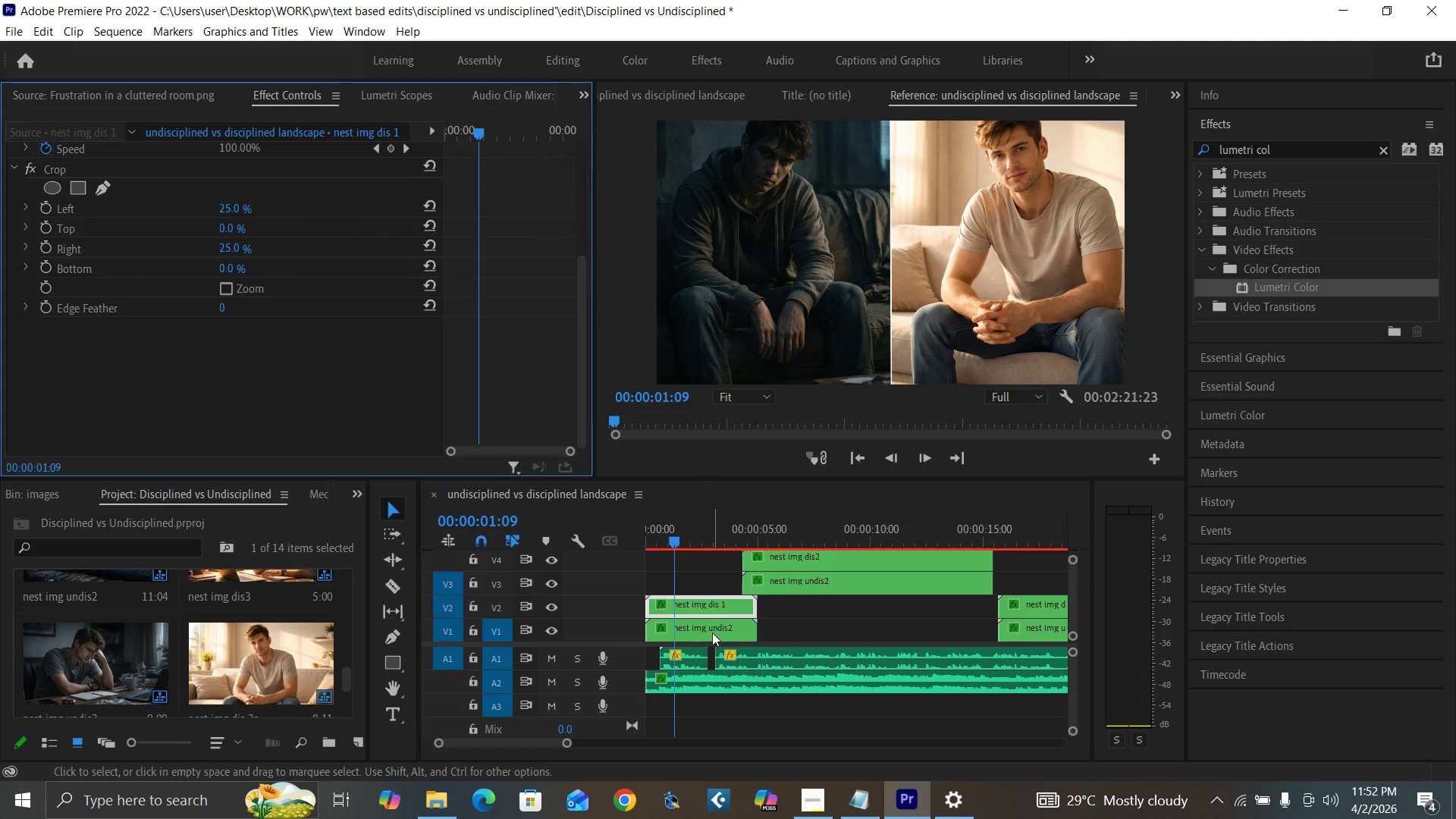 
double_click([712, 632])
 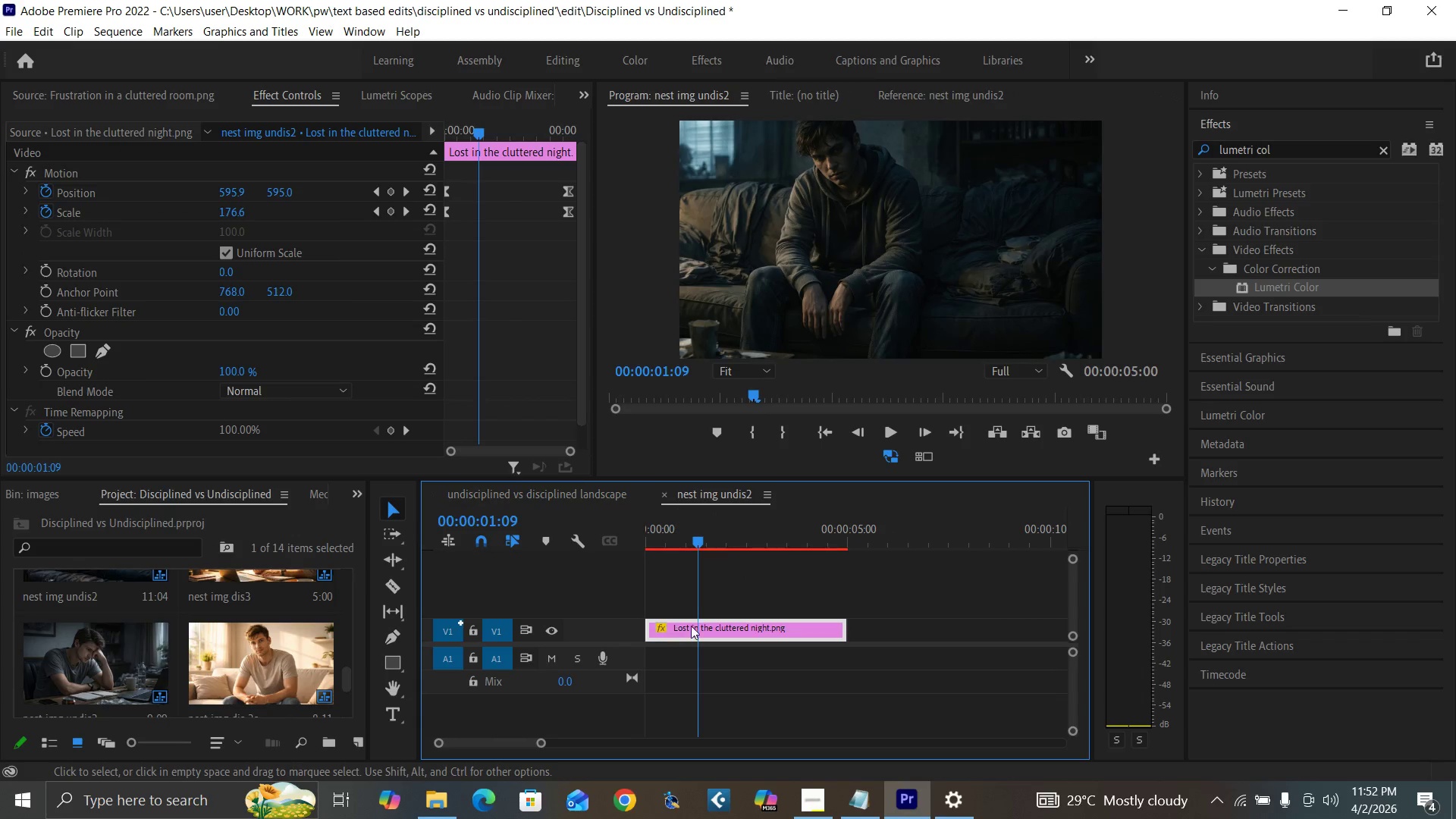 
left_click([696, 626])
 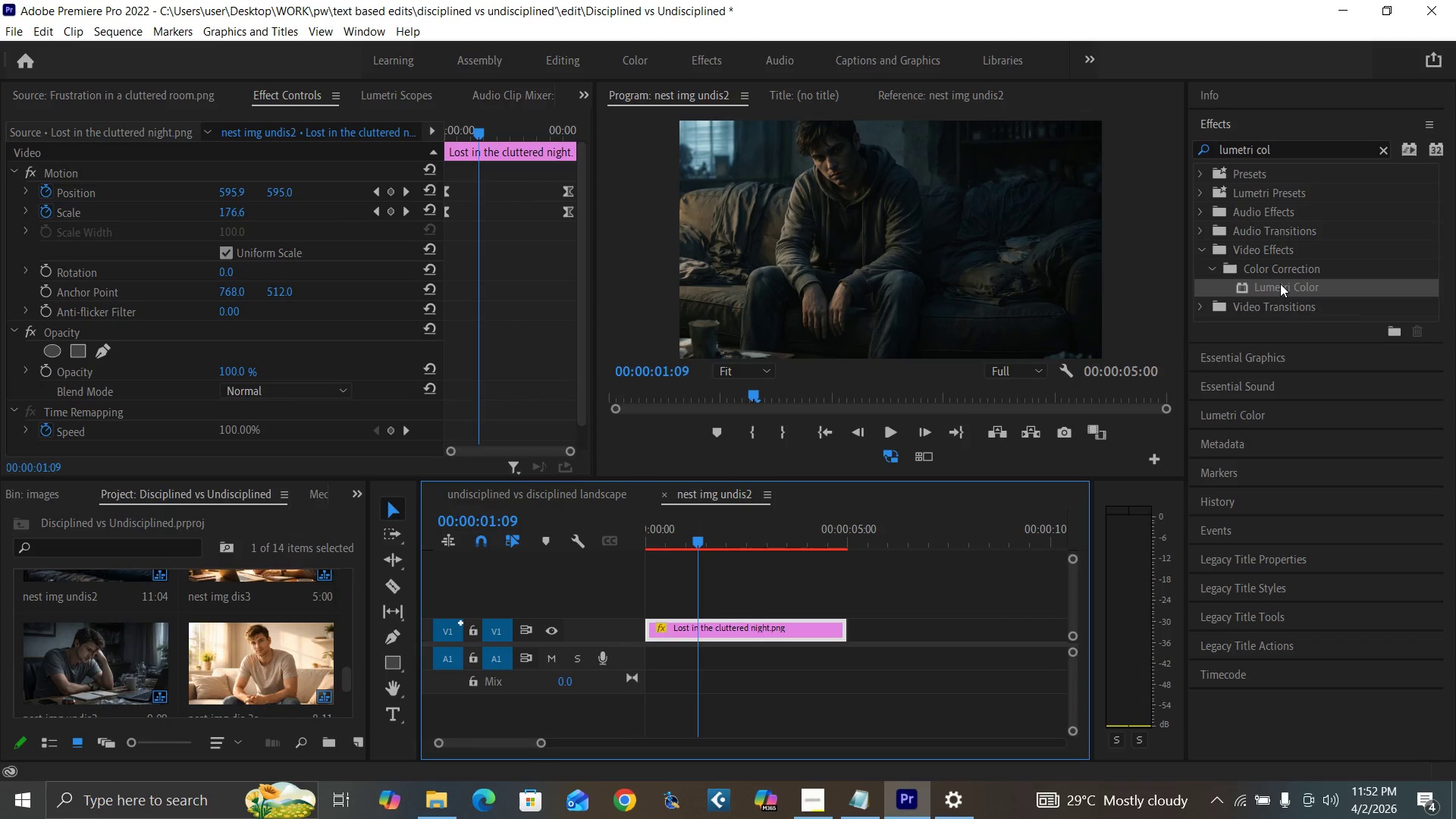 
left_click_drag(start_coordinate=[1280, 284], to_coordinate=[765, 628])
 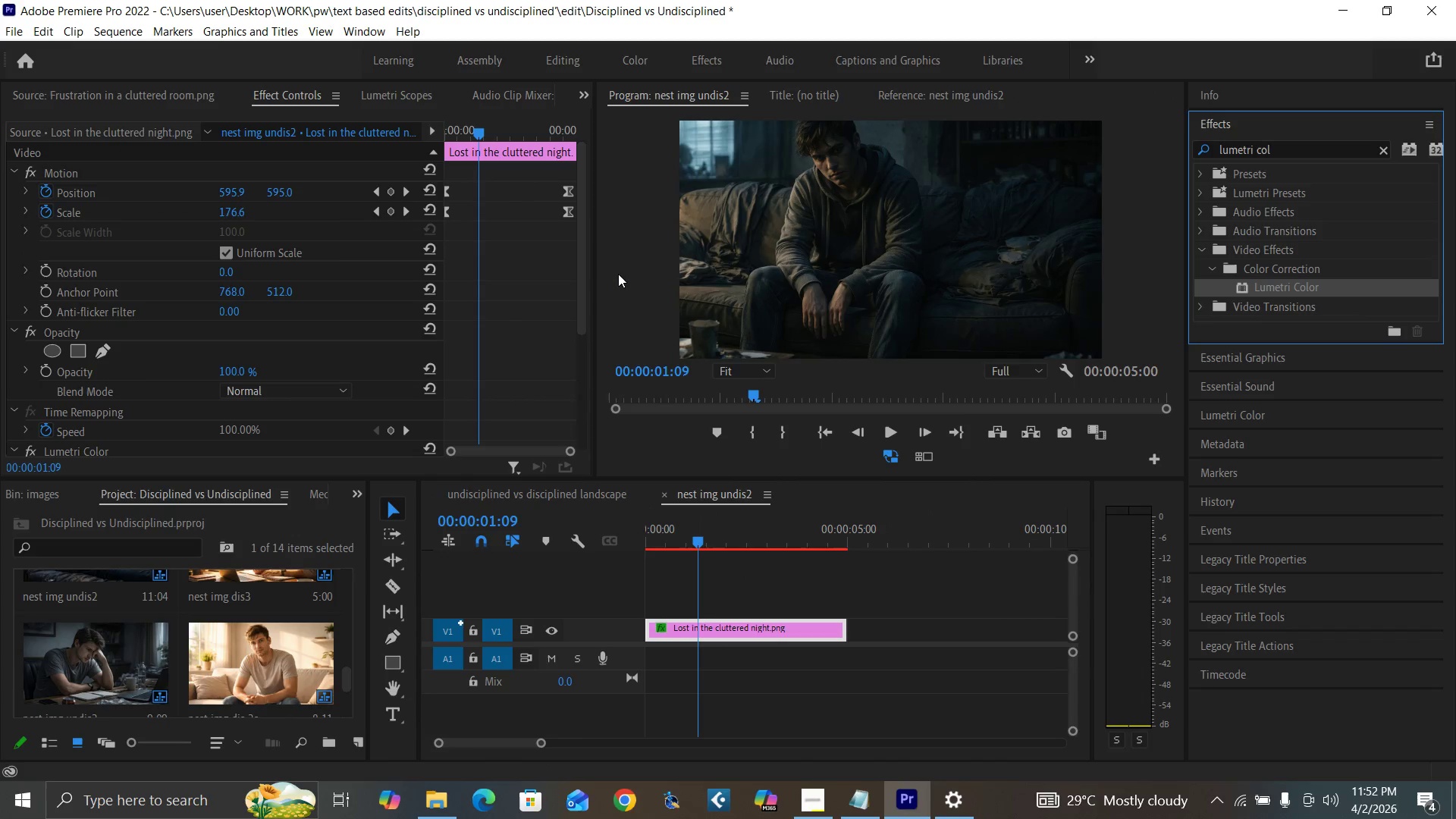 
left_click_drag(start_coordinate=[579, 294], to_coordinate=[554, 395])
 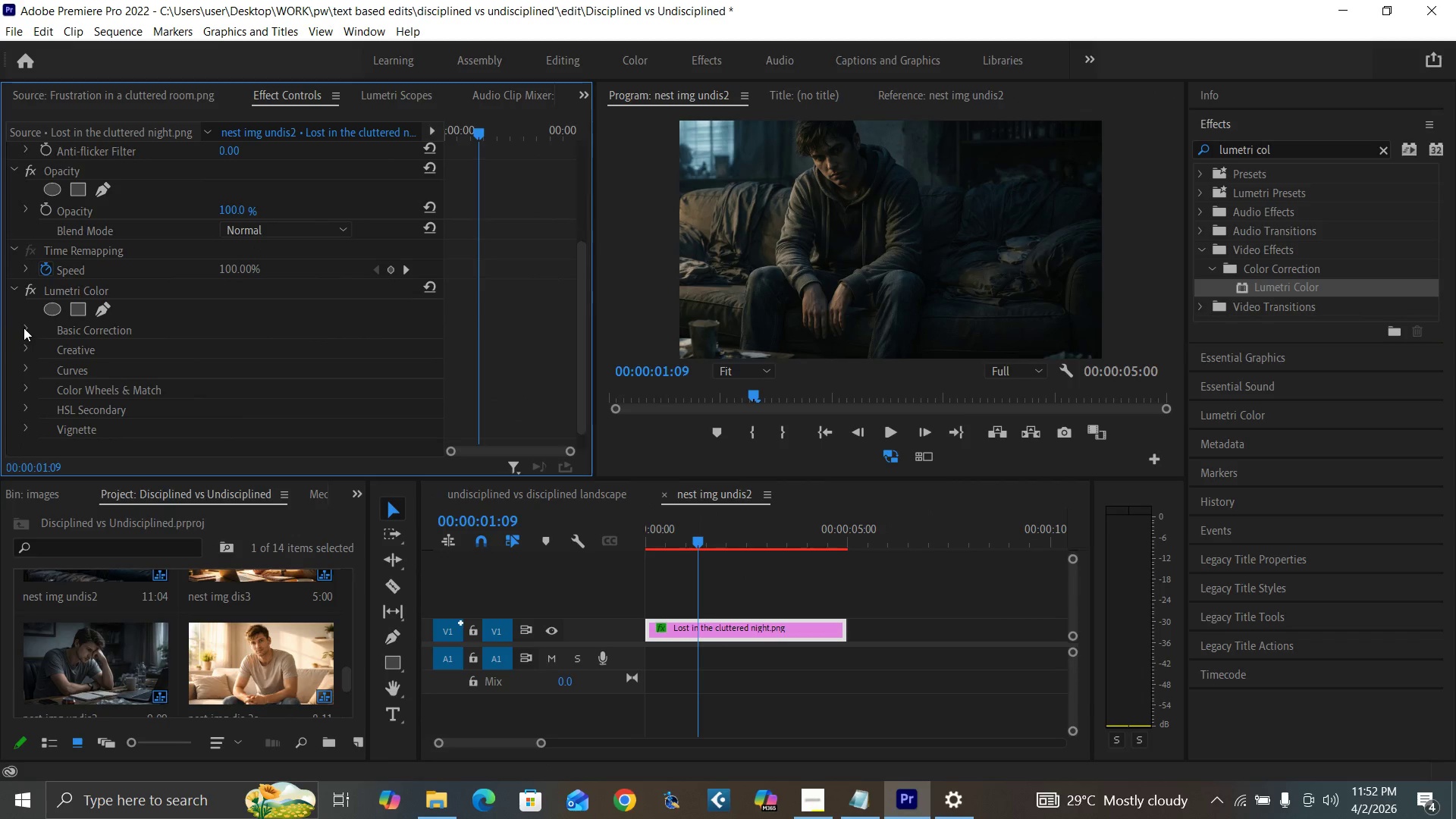 
left_click([24, 328])
 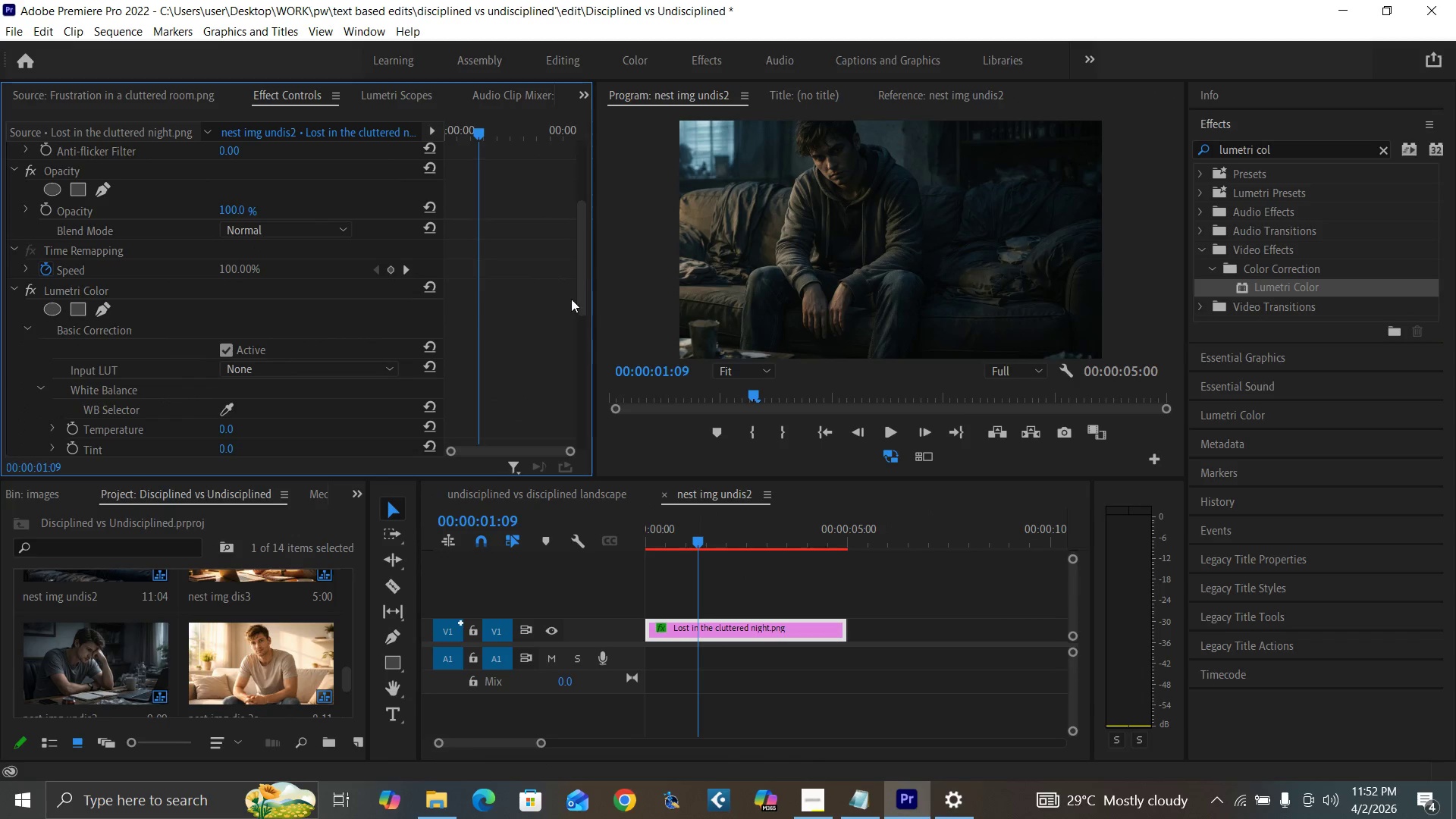 
left_click_drag(start_coordinate=[579, 304], to_coordinate=[569, 377])
 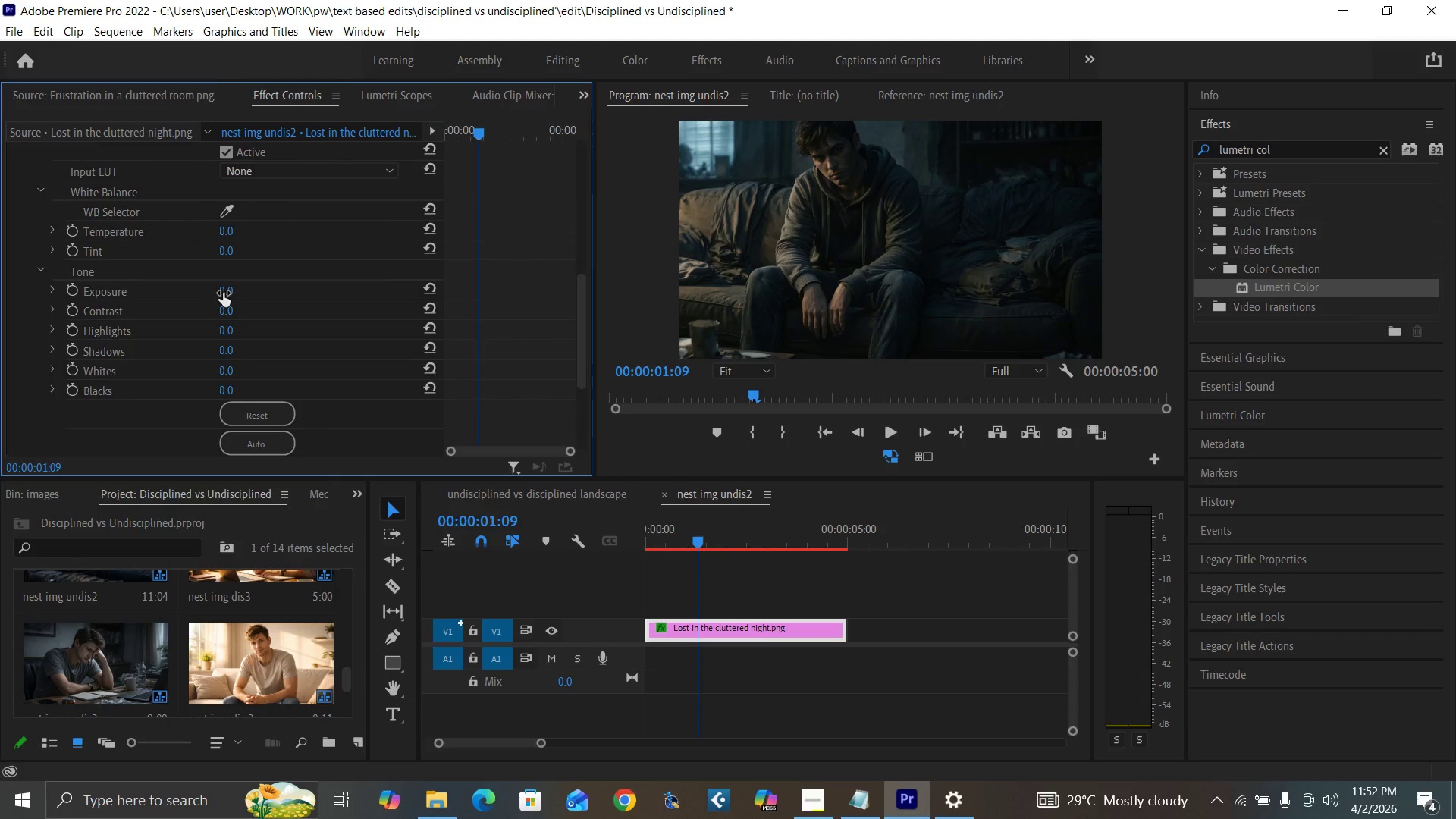 
left_click([223, 293])
 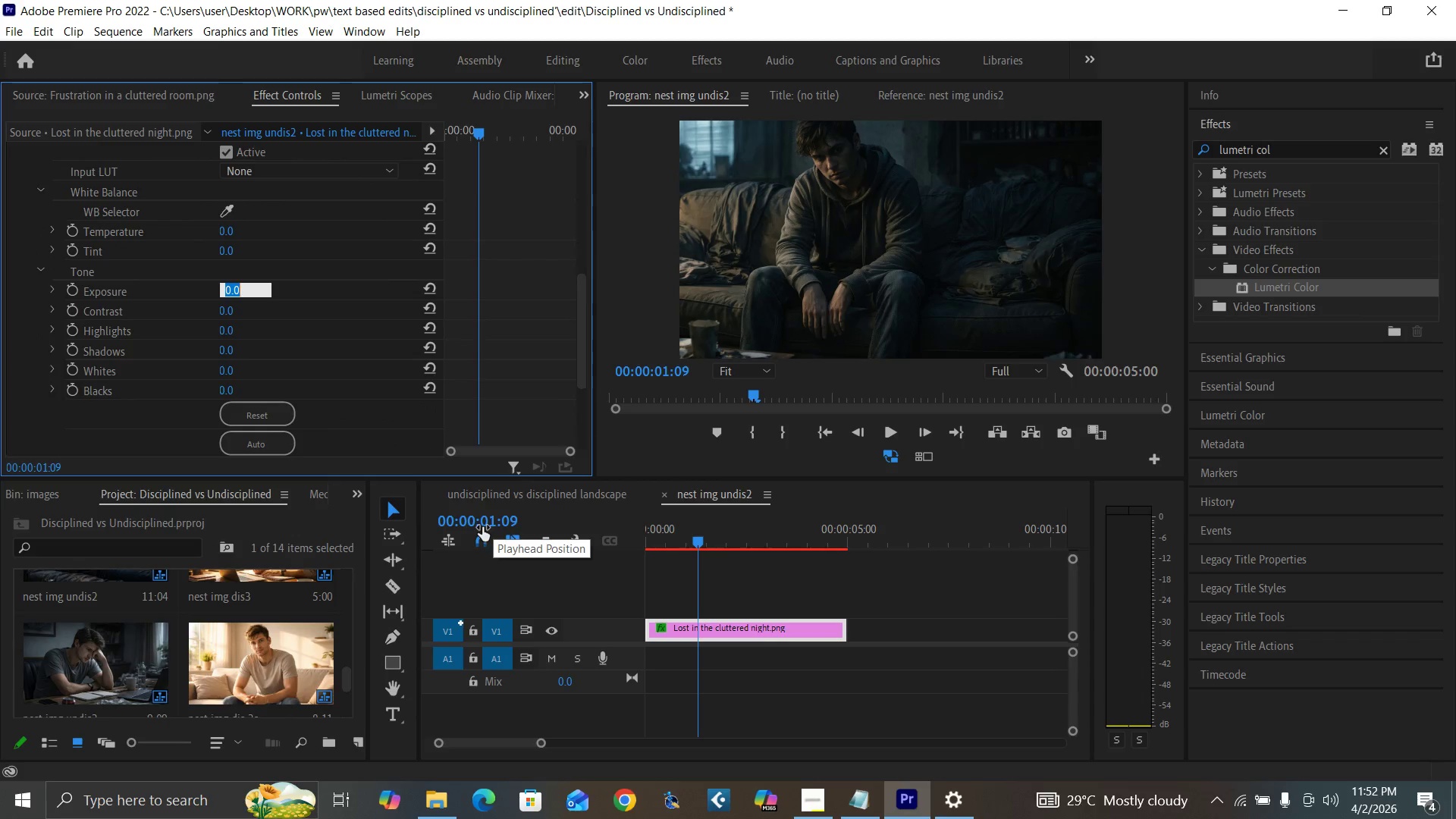 
key(Minus)
 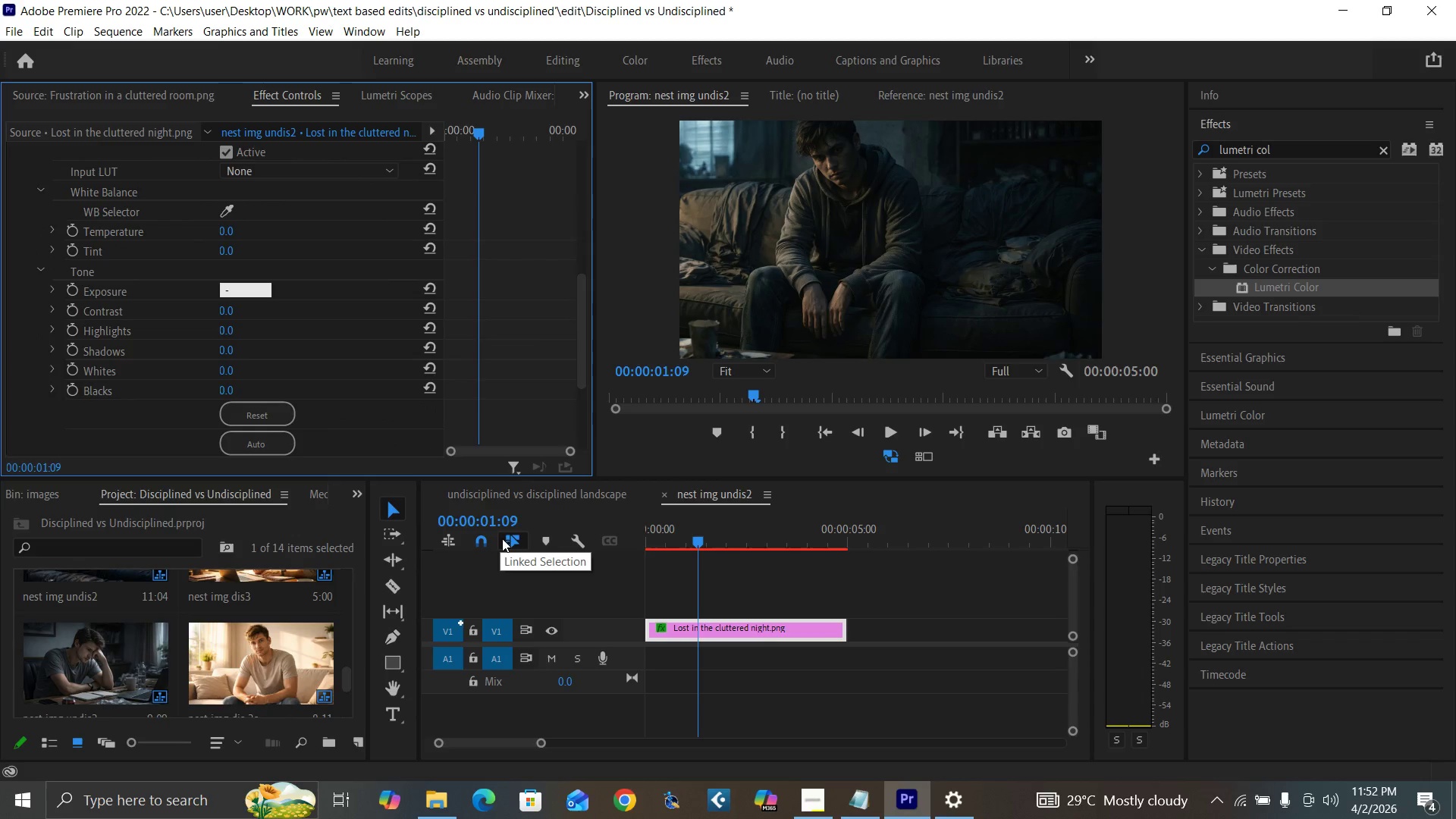 
key(3)
 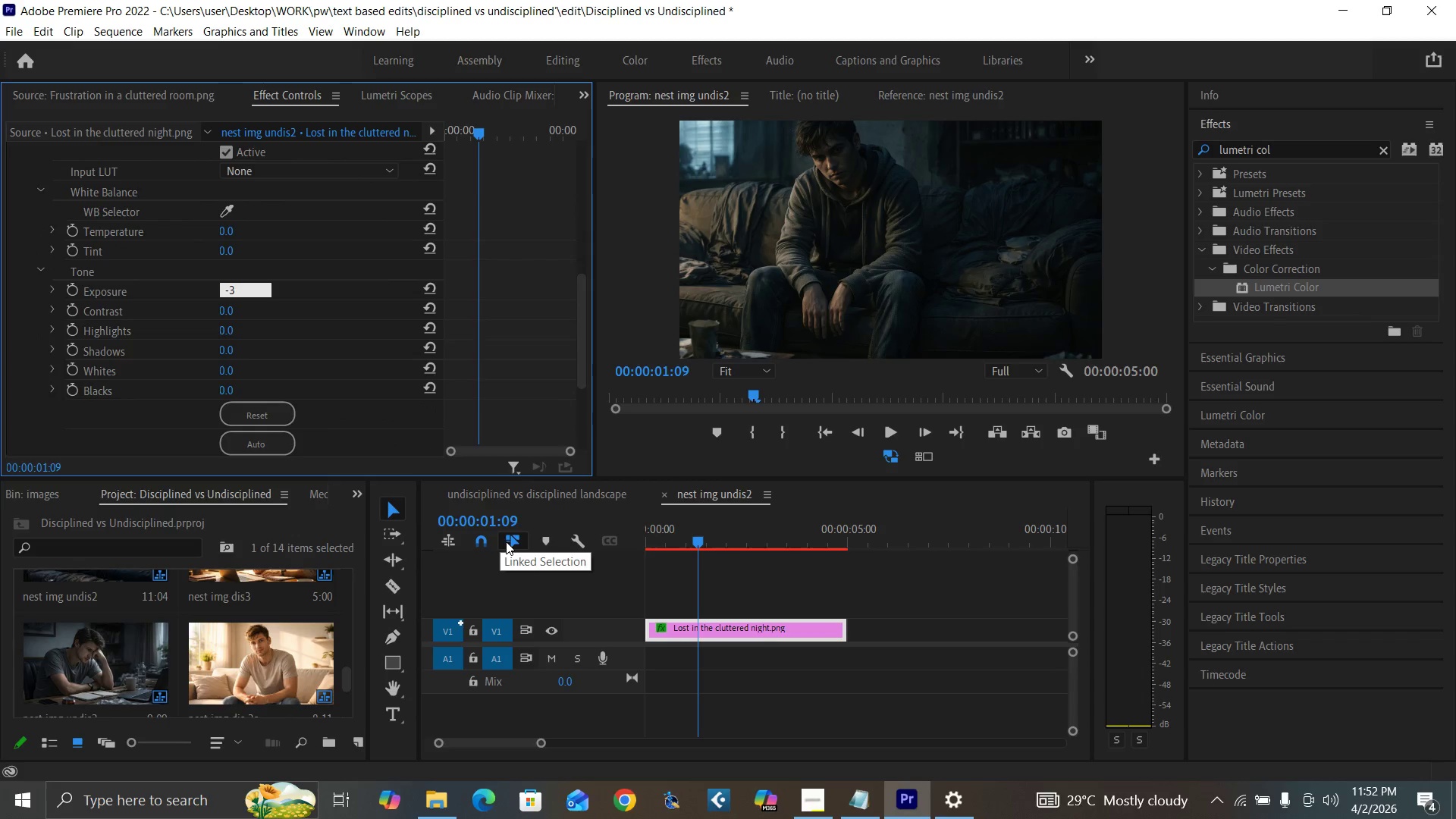 
key(Enter)
 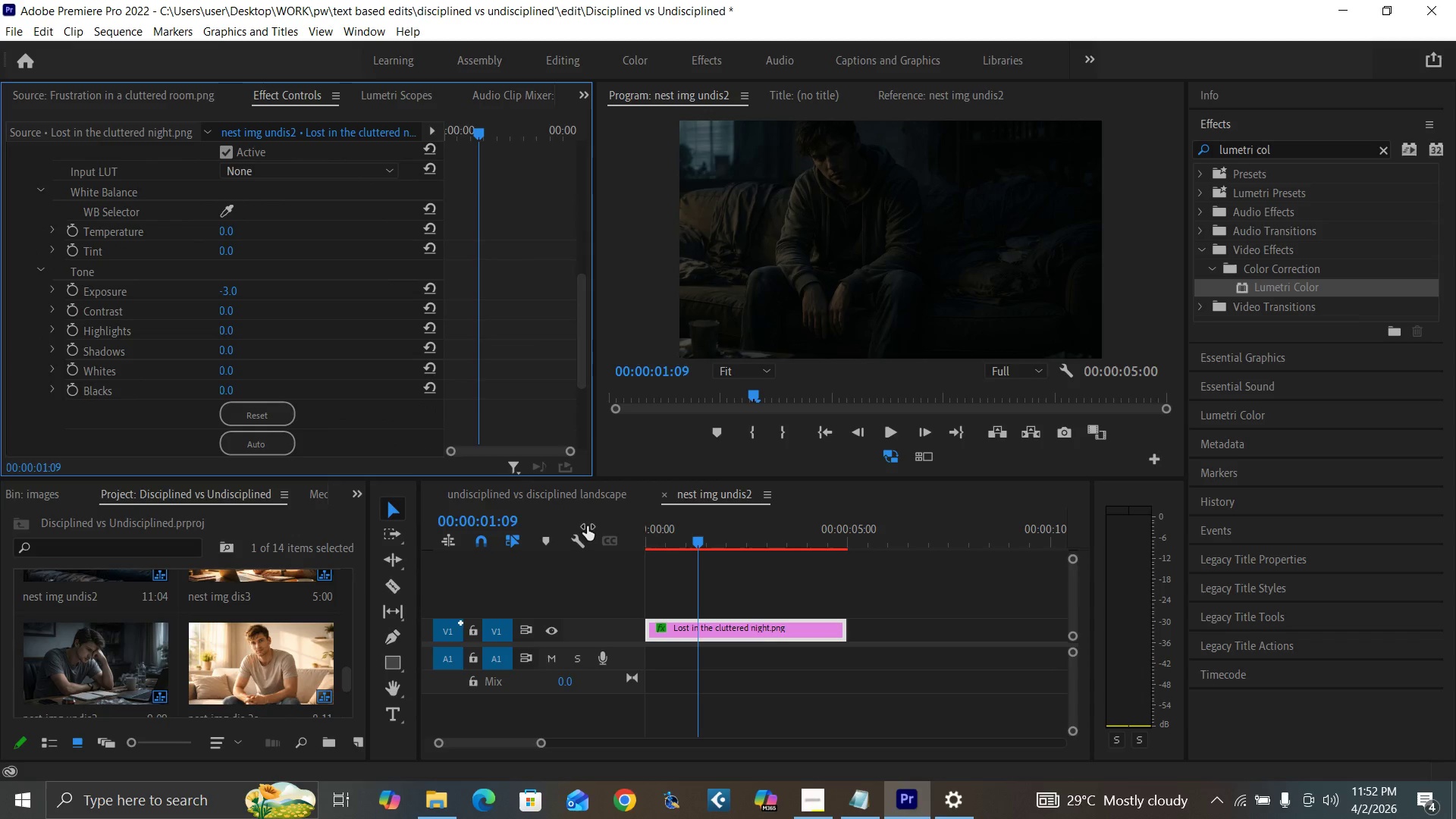 
wait(8.36)
 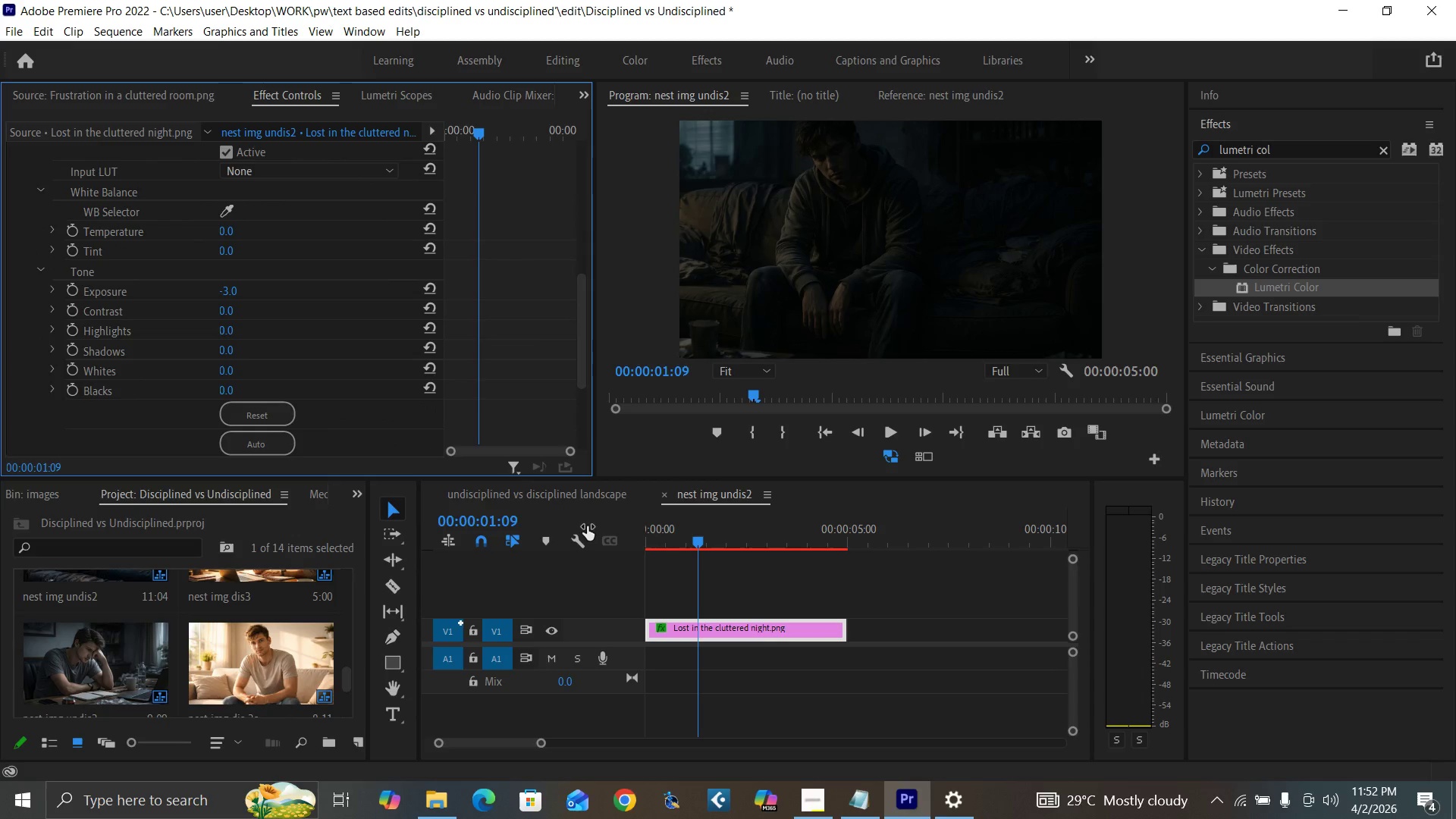 
left_click([225, 315])
 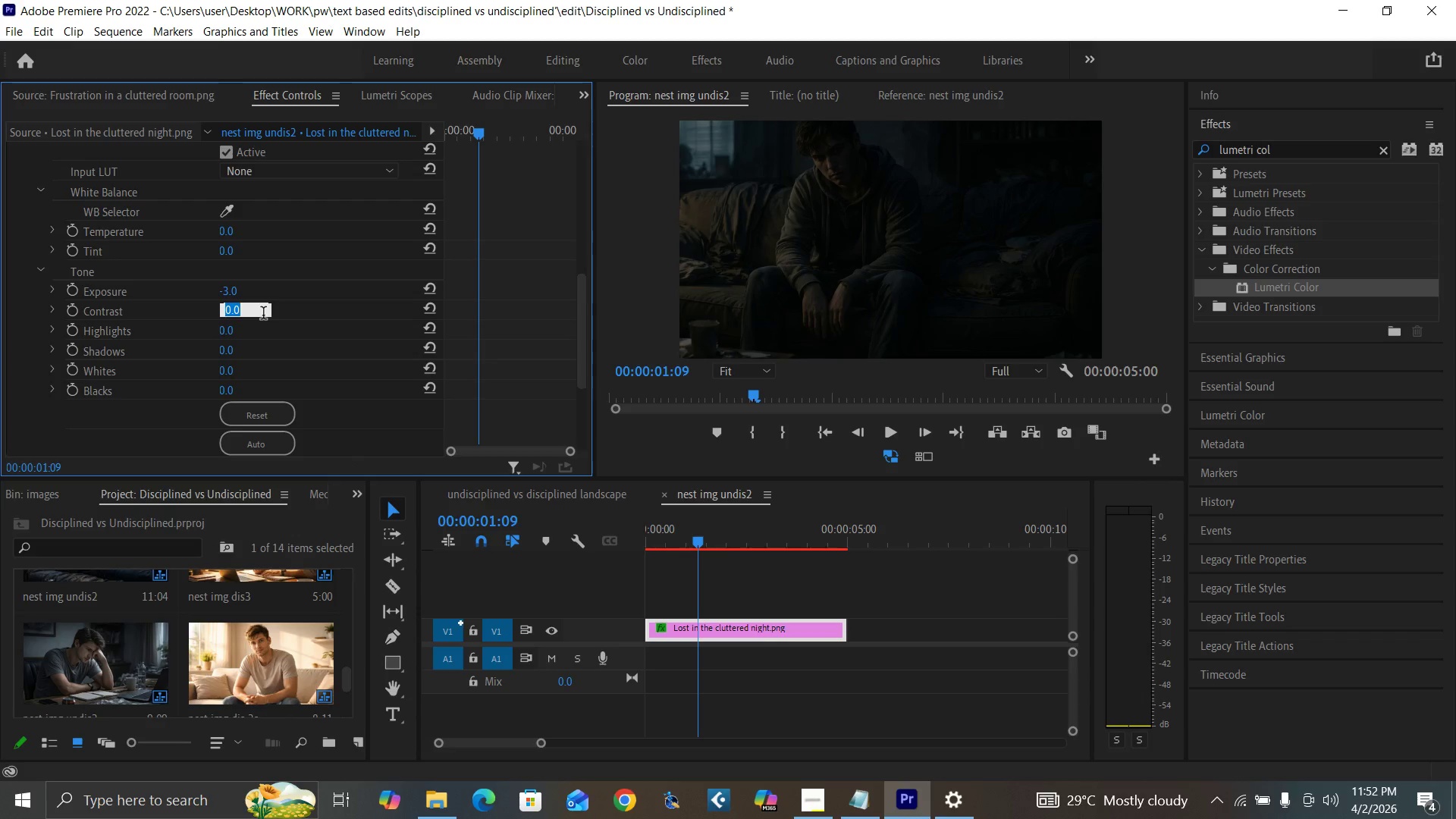 
type(-10)
 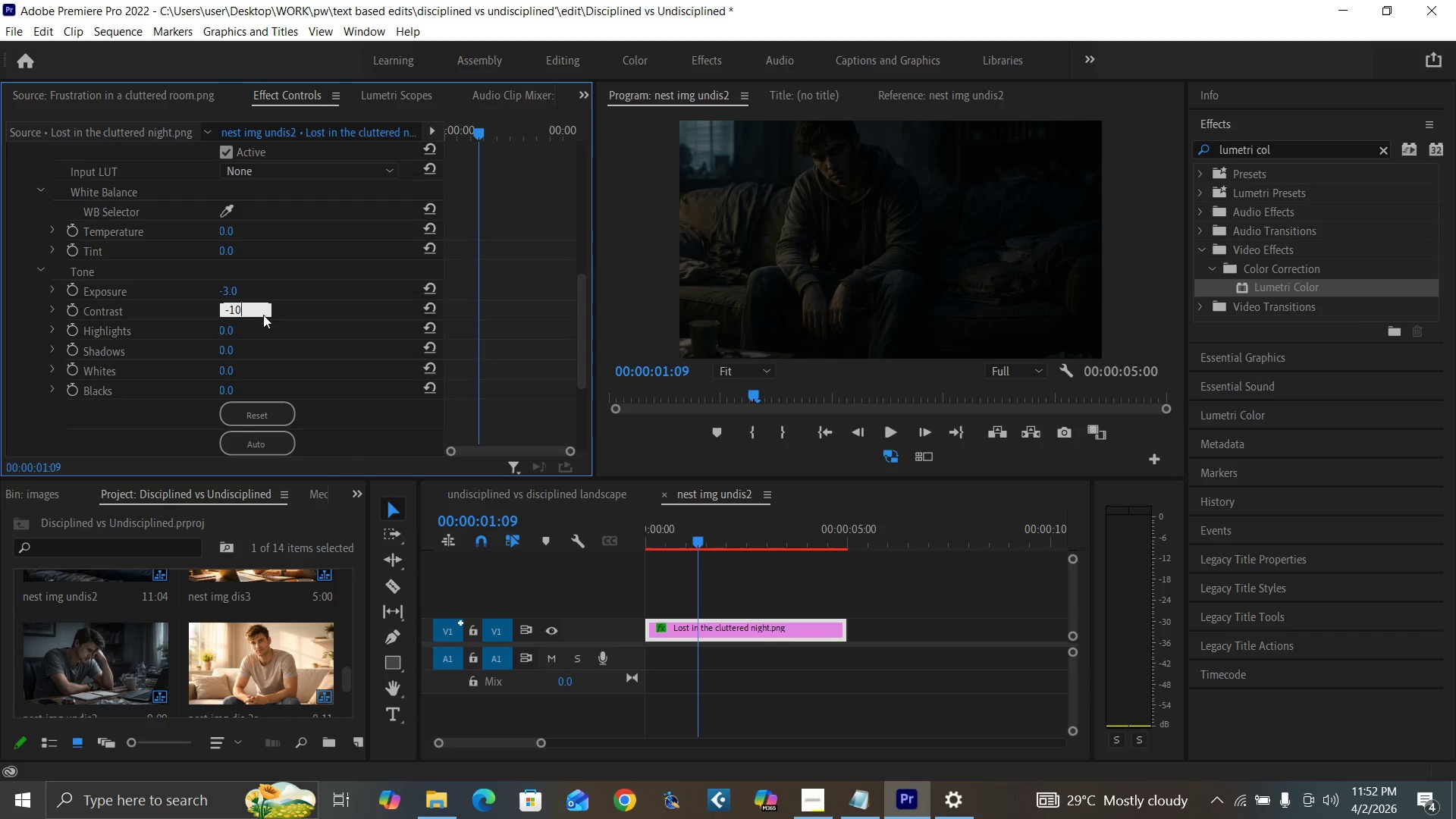 
key(Enter)
 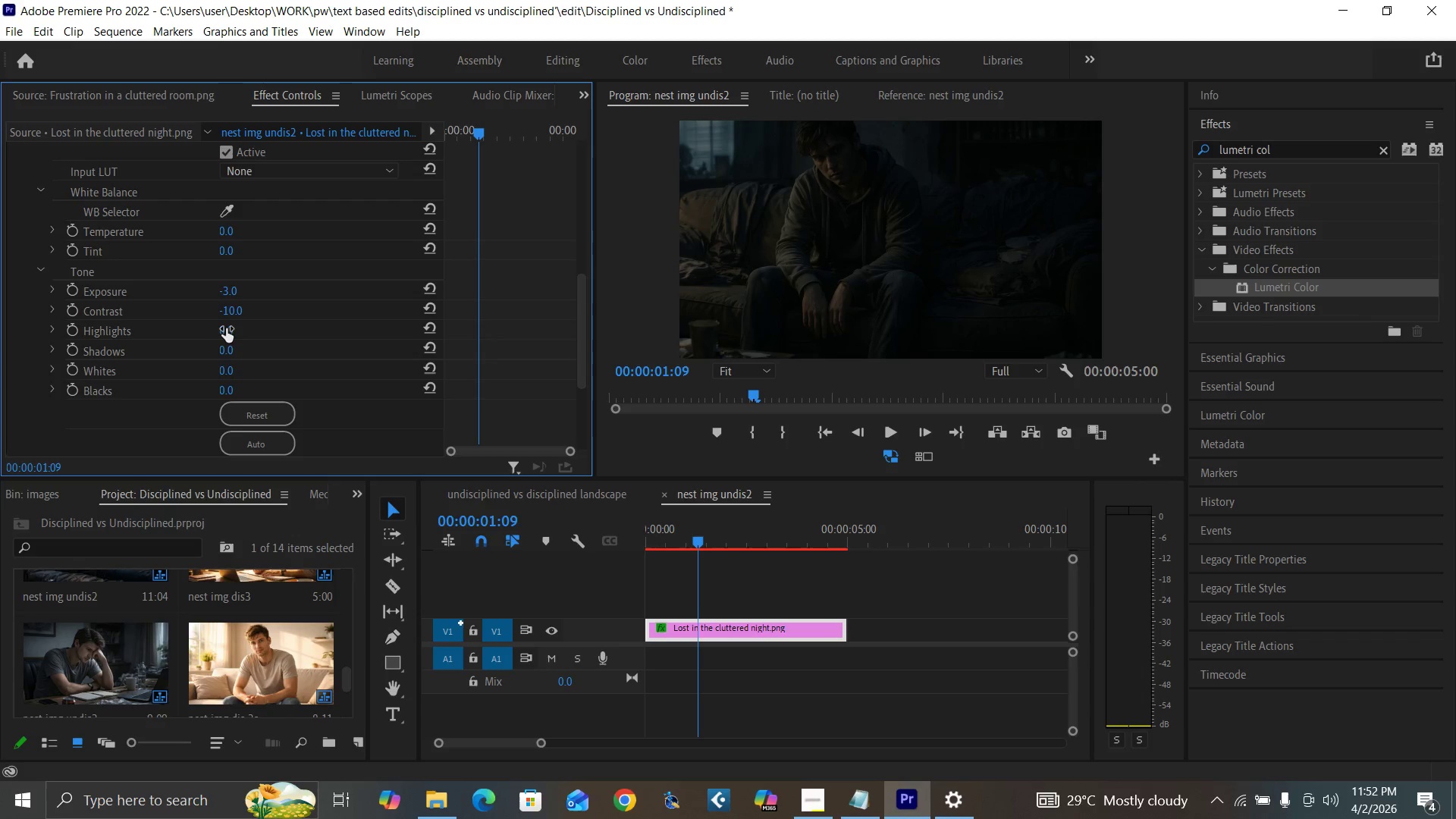 
left_click([228, 328])
 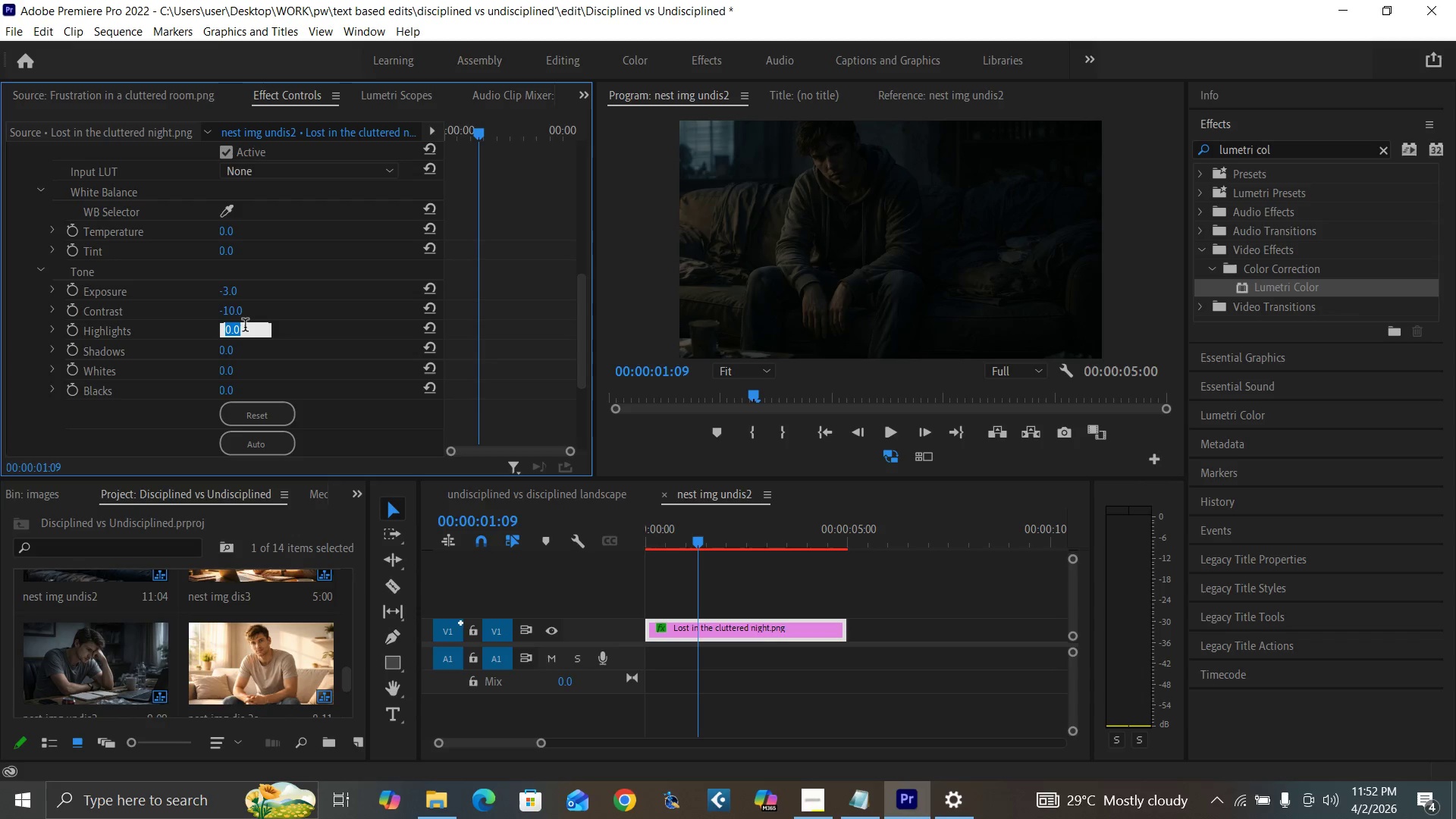 
type(-20)
 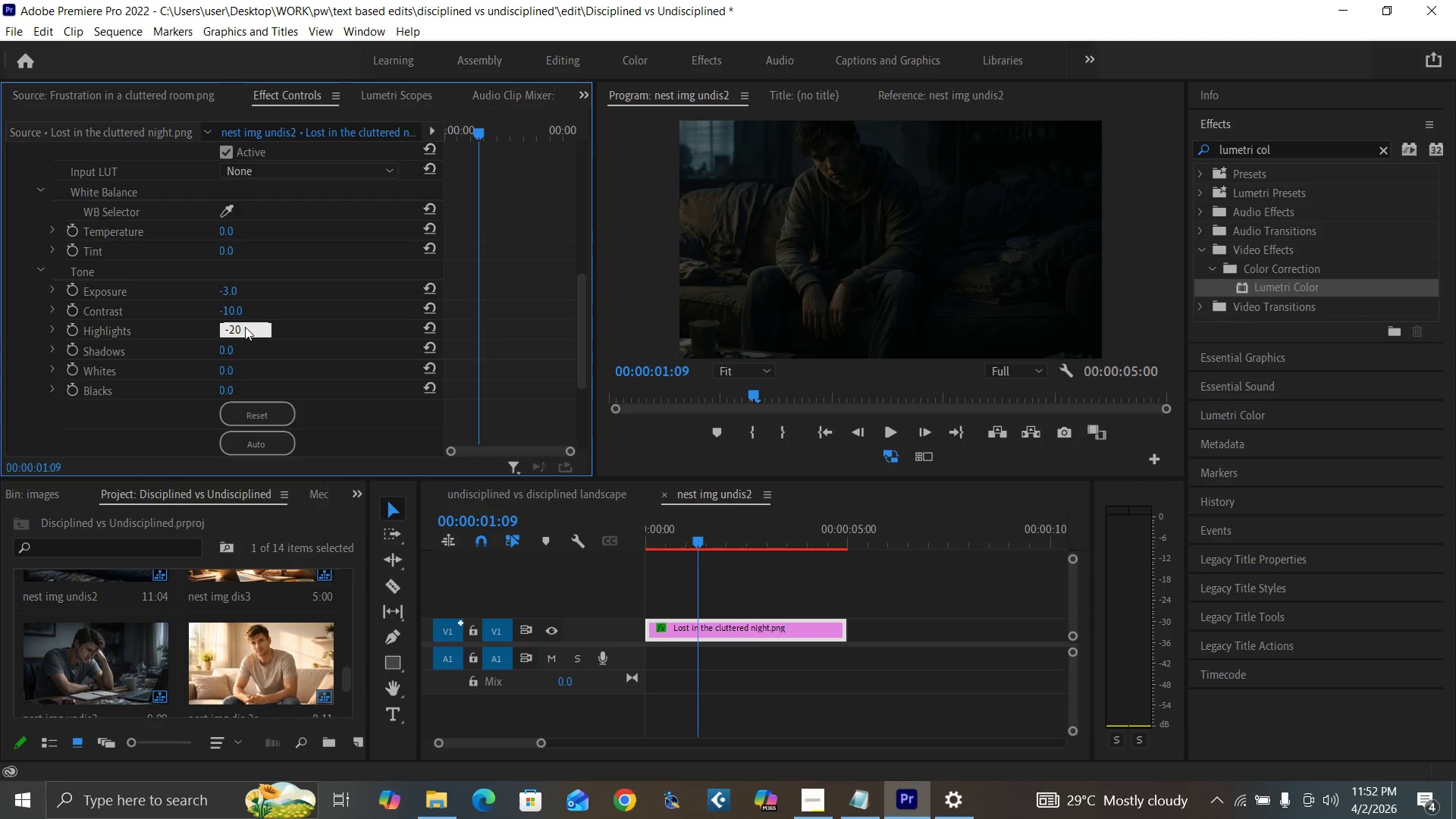 
key(Enter)
 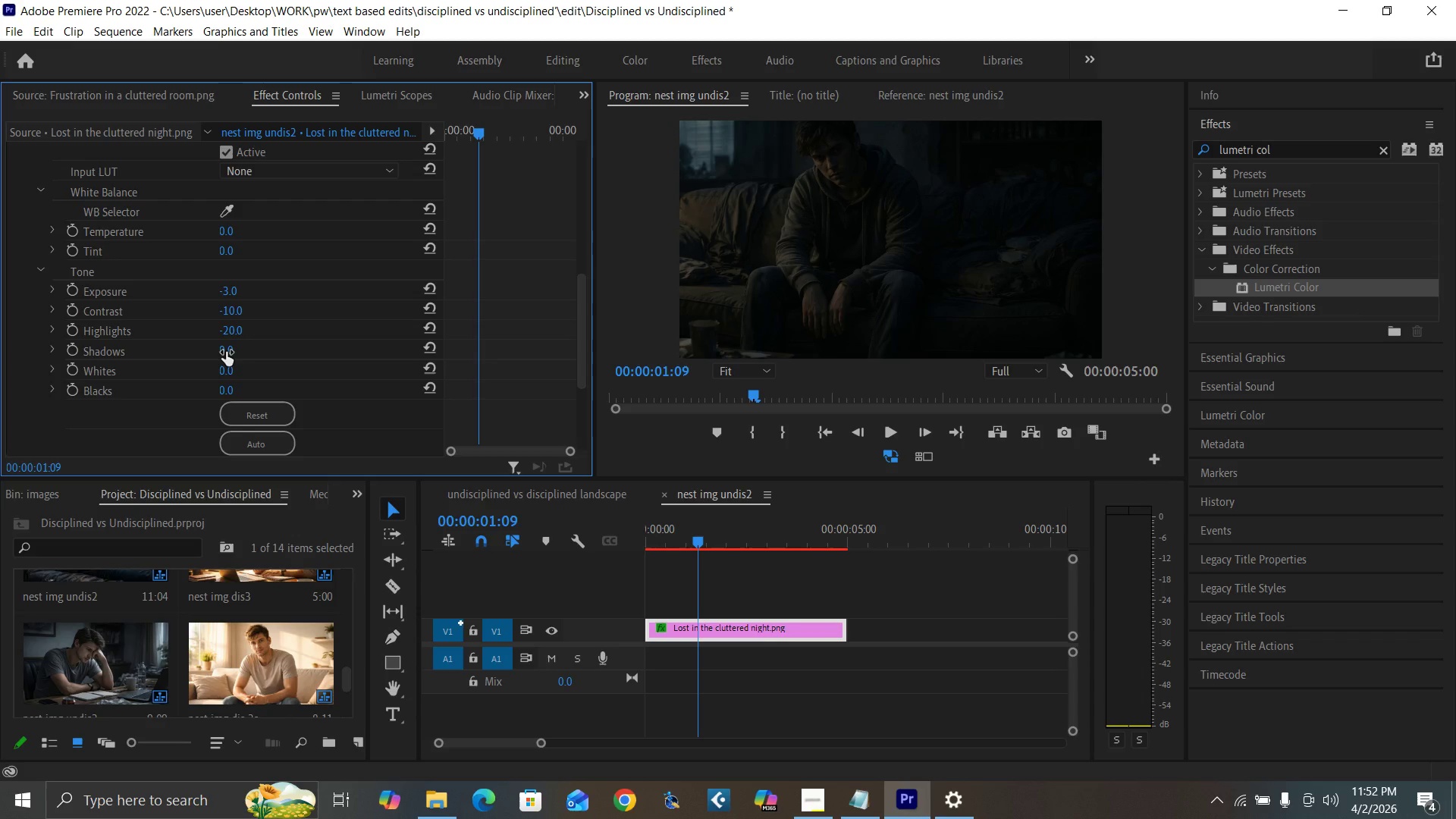 
left_click([226, 352])
 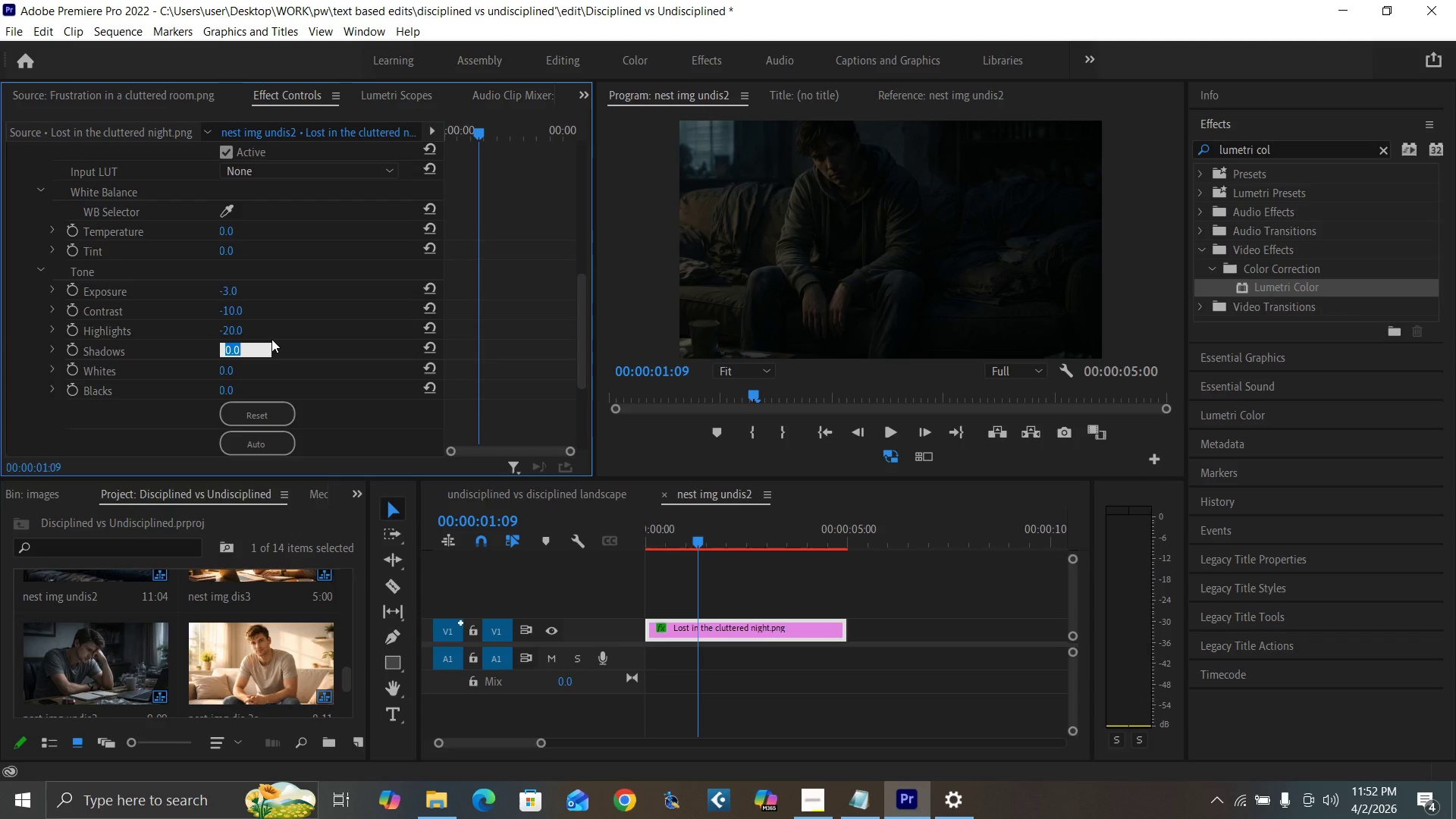 
type(-10)
 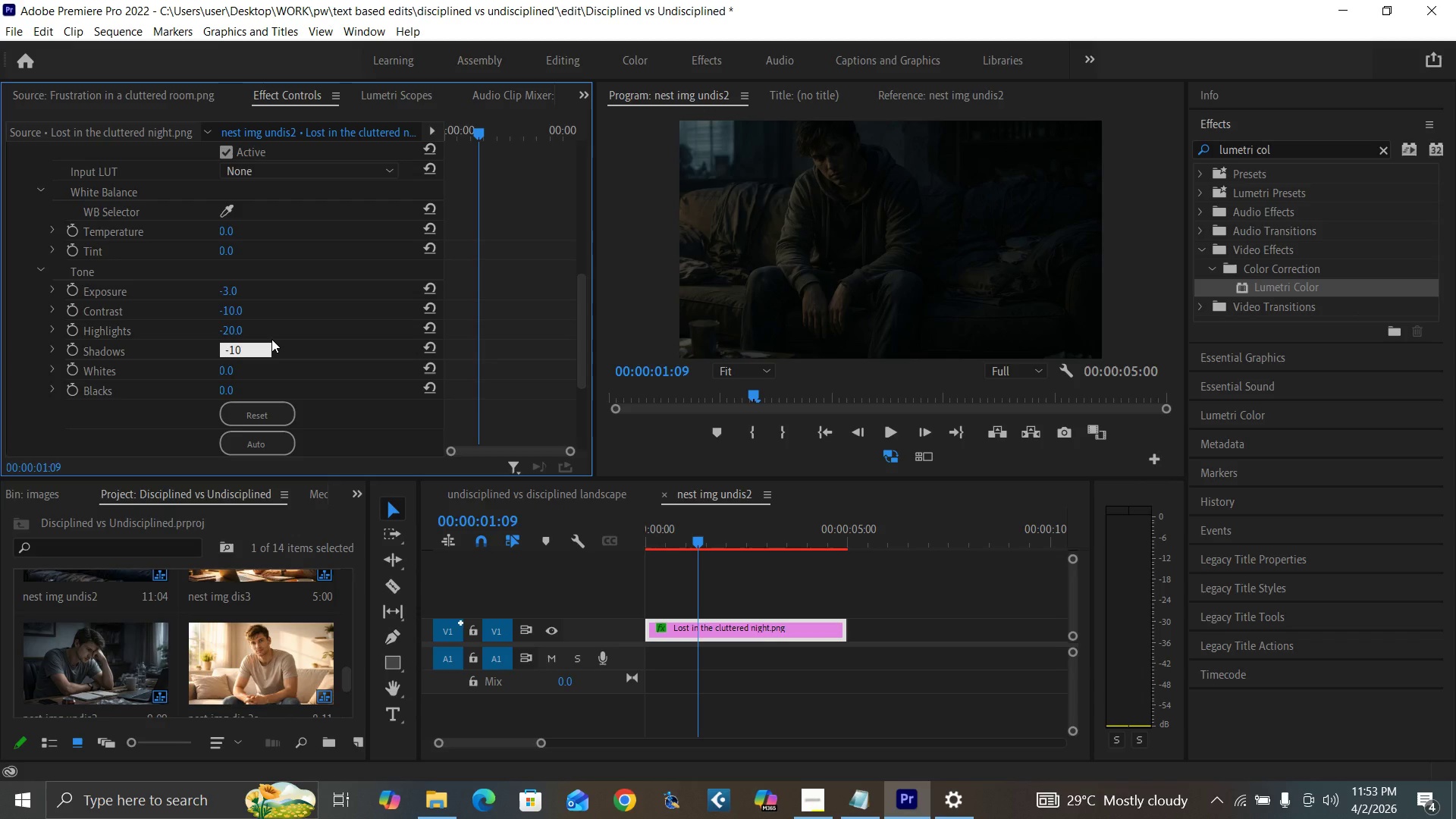 
key(Enter)
 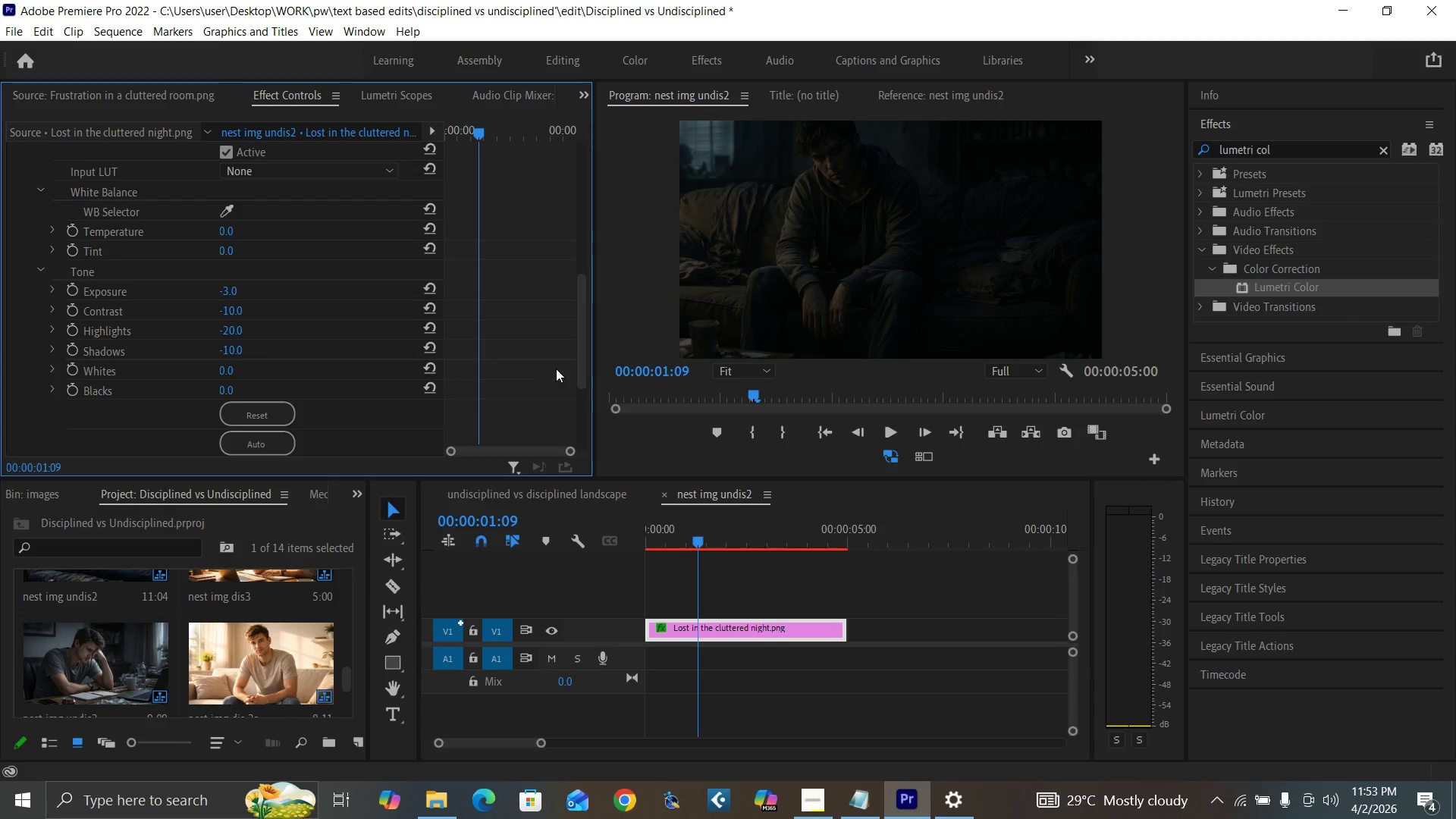 
left_click_drag(start_coordinate=[580, 378], to_coordinate=[584, 431])
 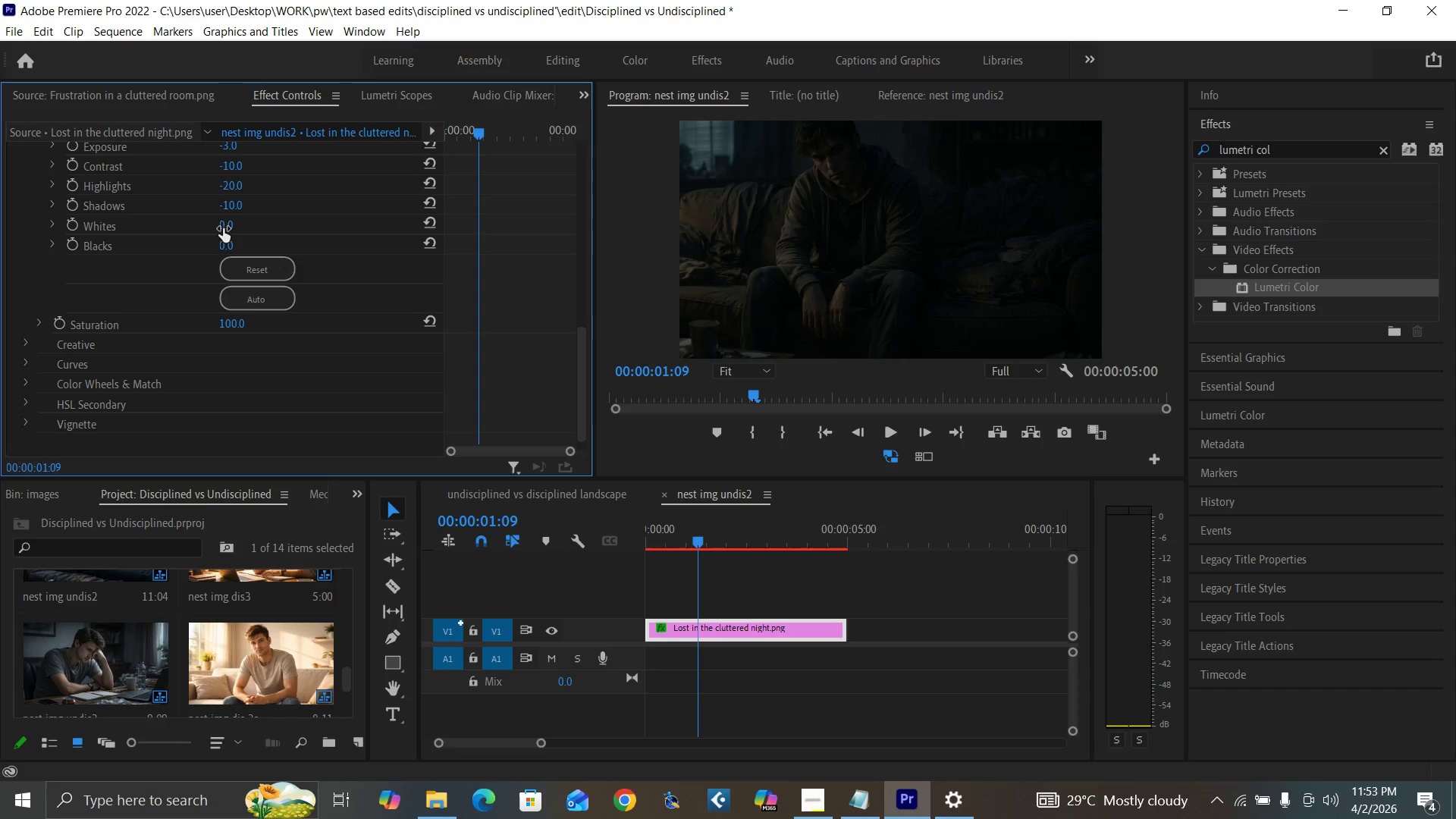 
left_click([223, 228])
 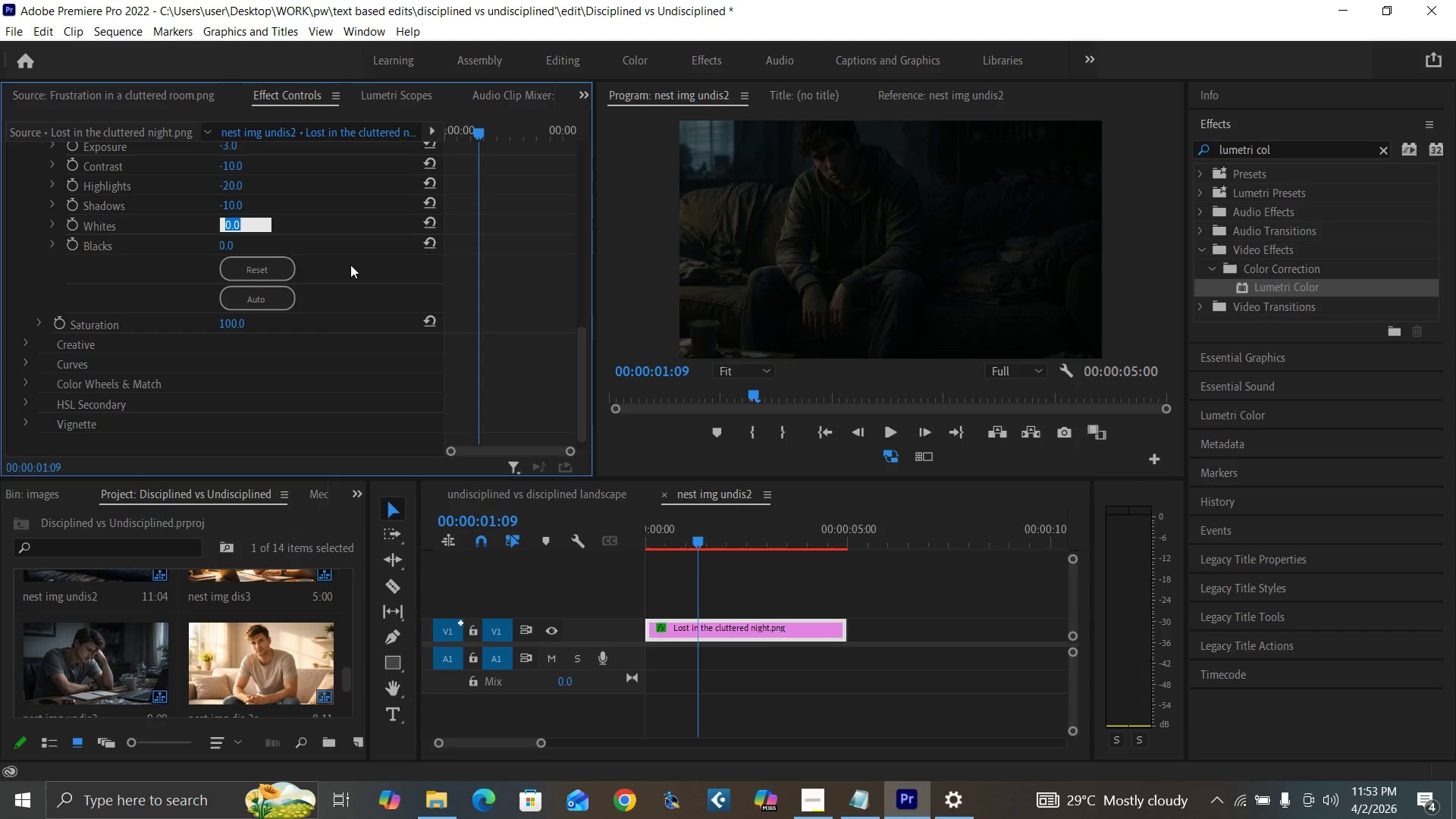 
type(-15)
 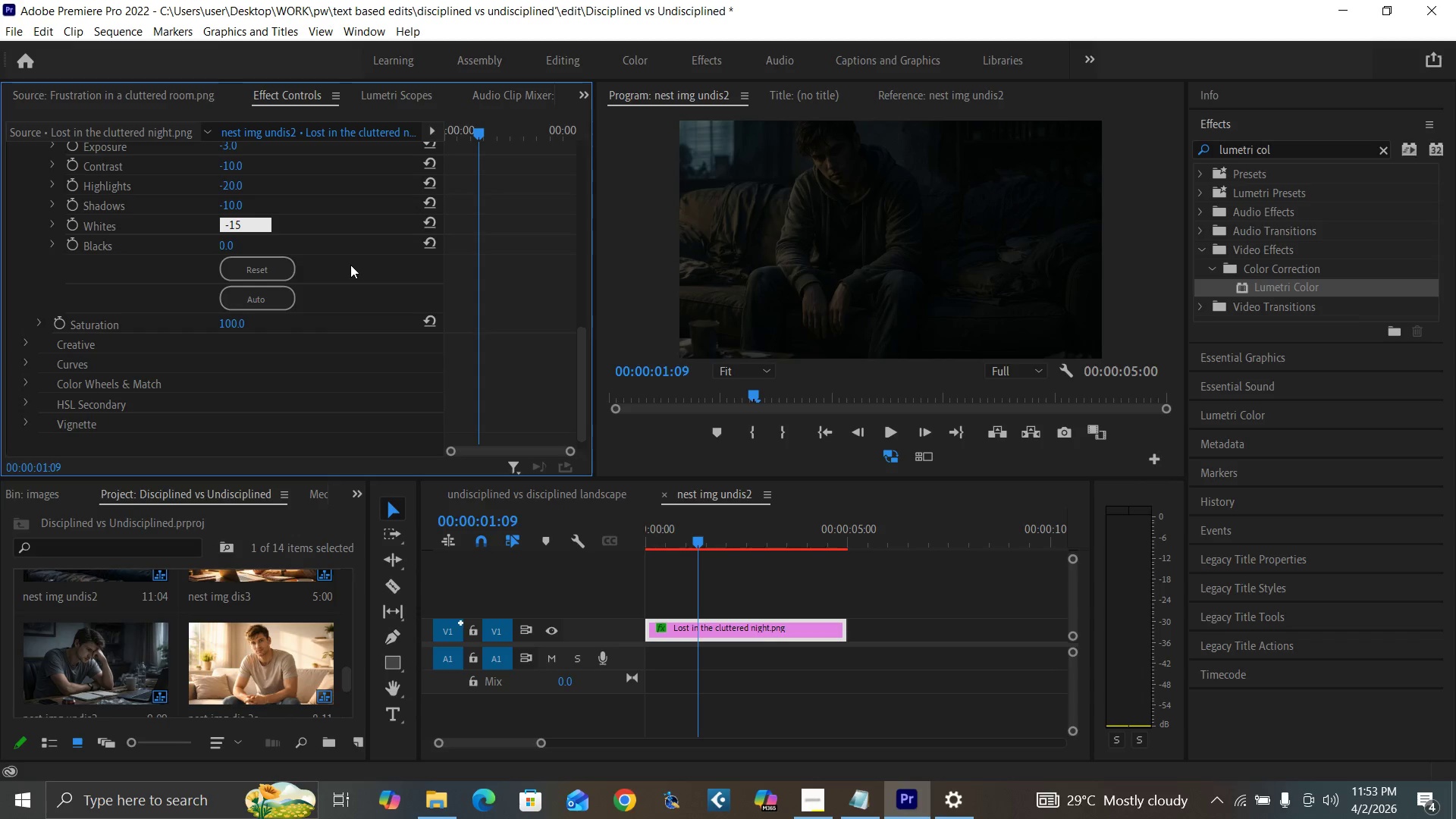 
key(Enter)
 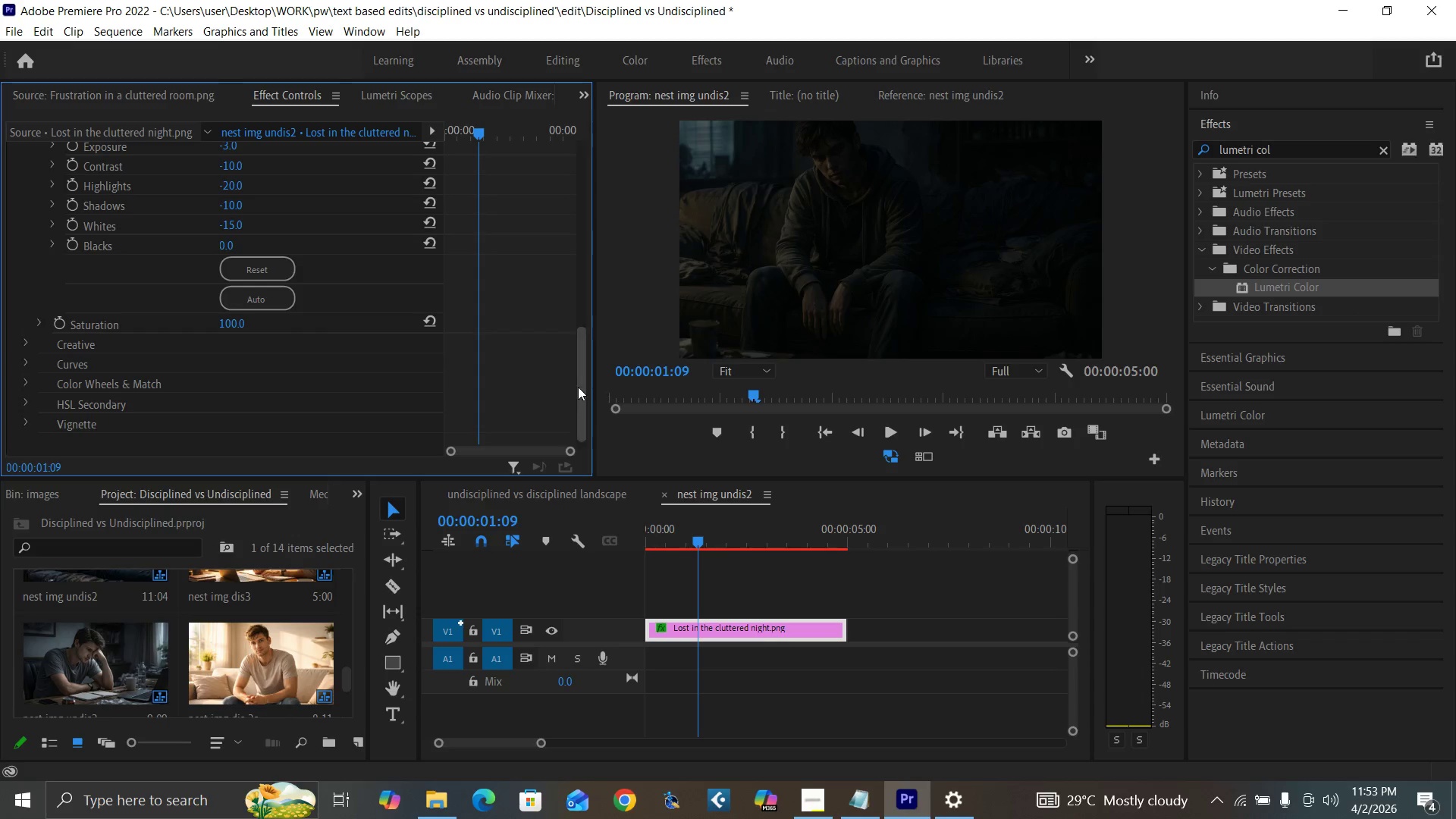 
wait(5.25)
 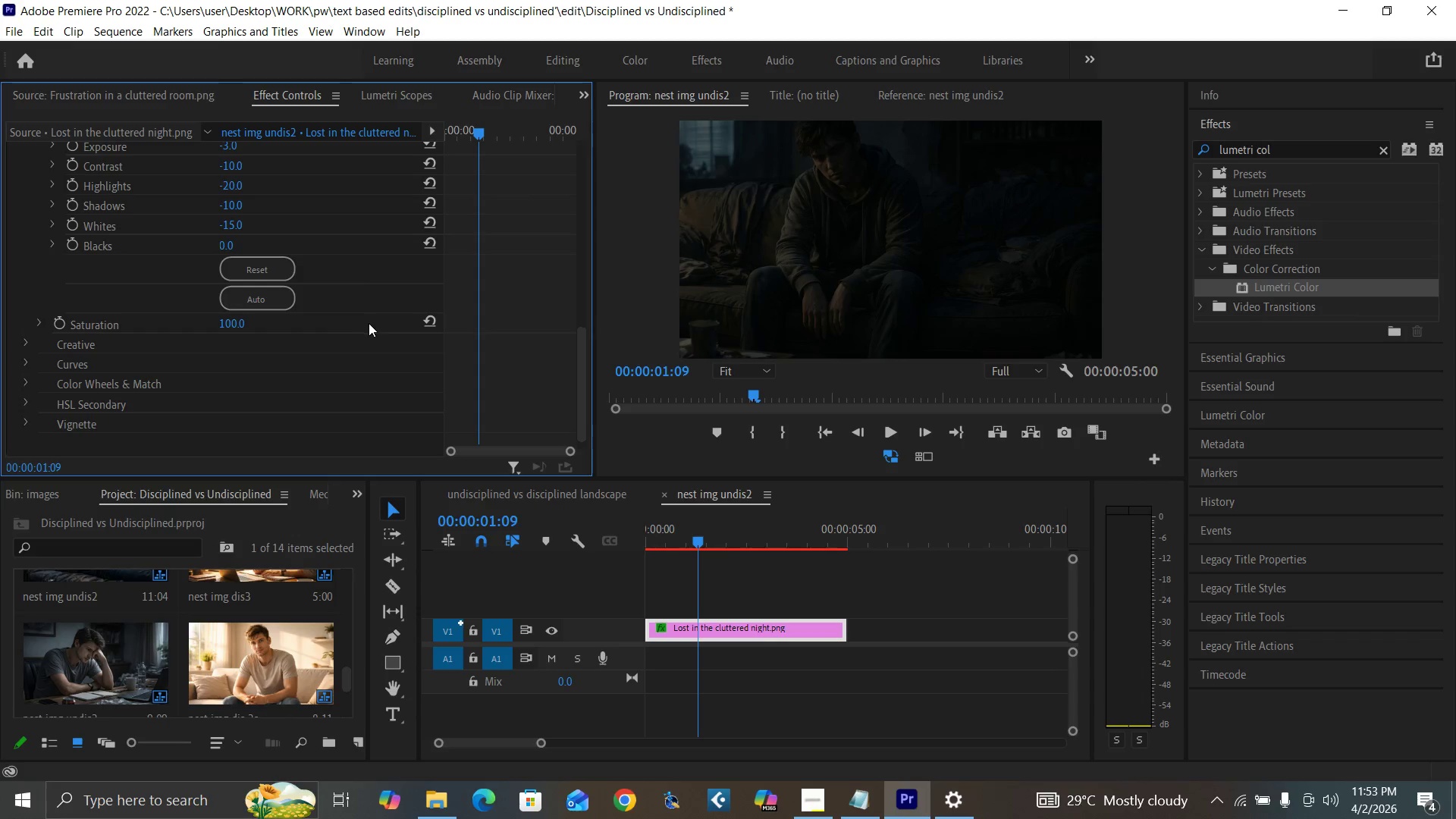 
left_click_drag(start_coordinate=[581, 384], to_coordinate=[578, 372])